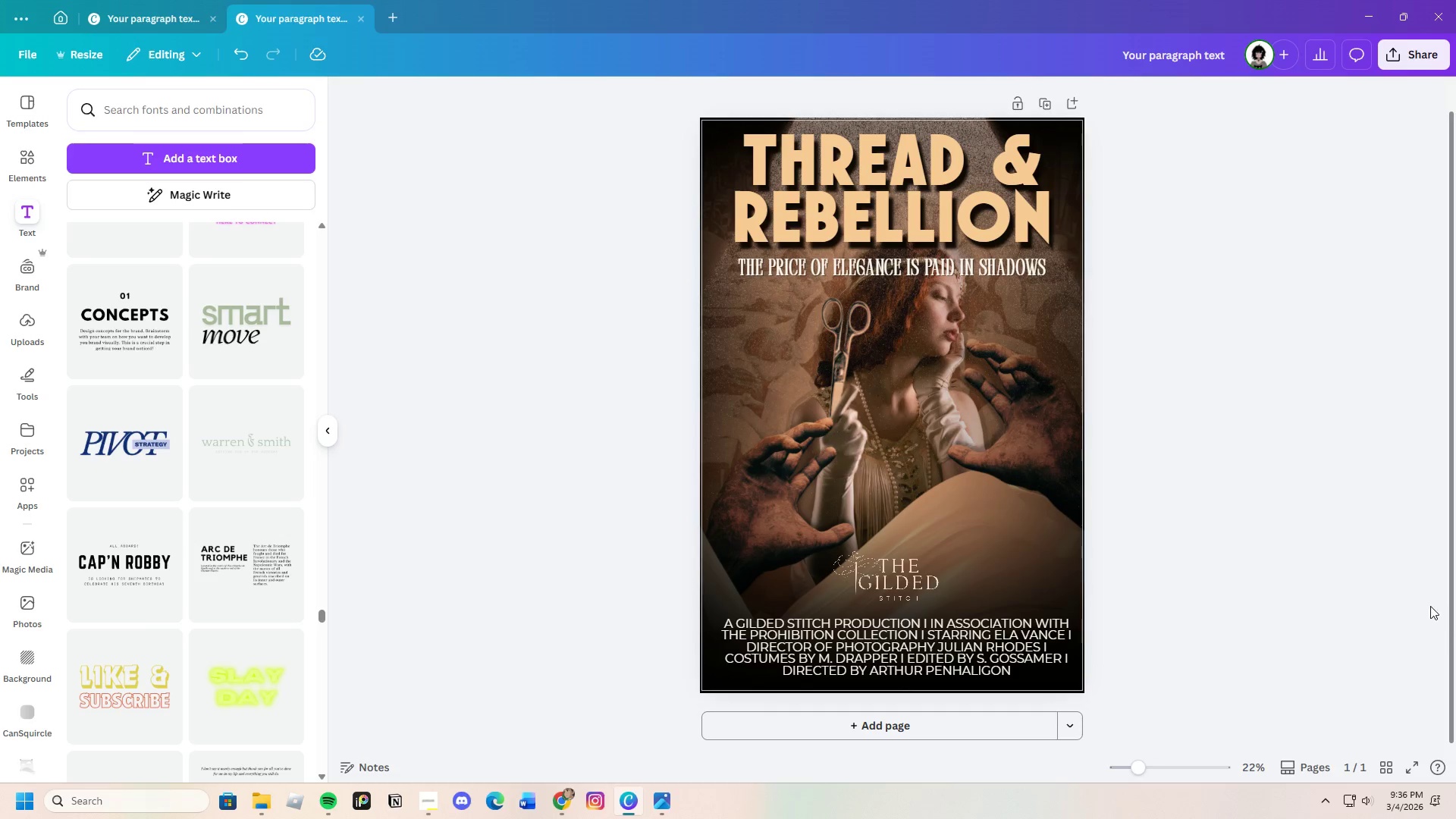 
left_click([1032, 642])
 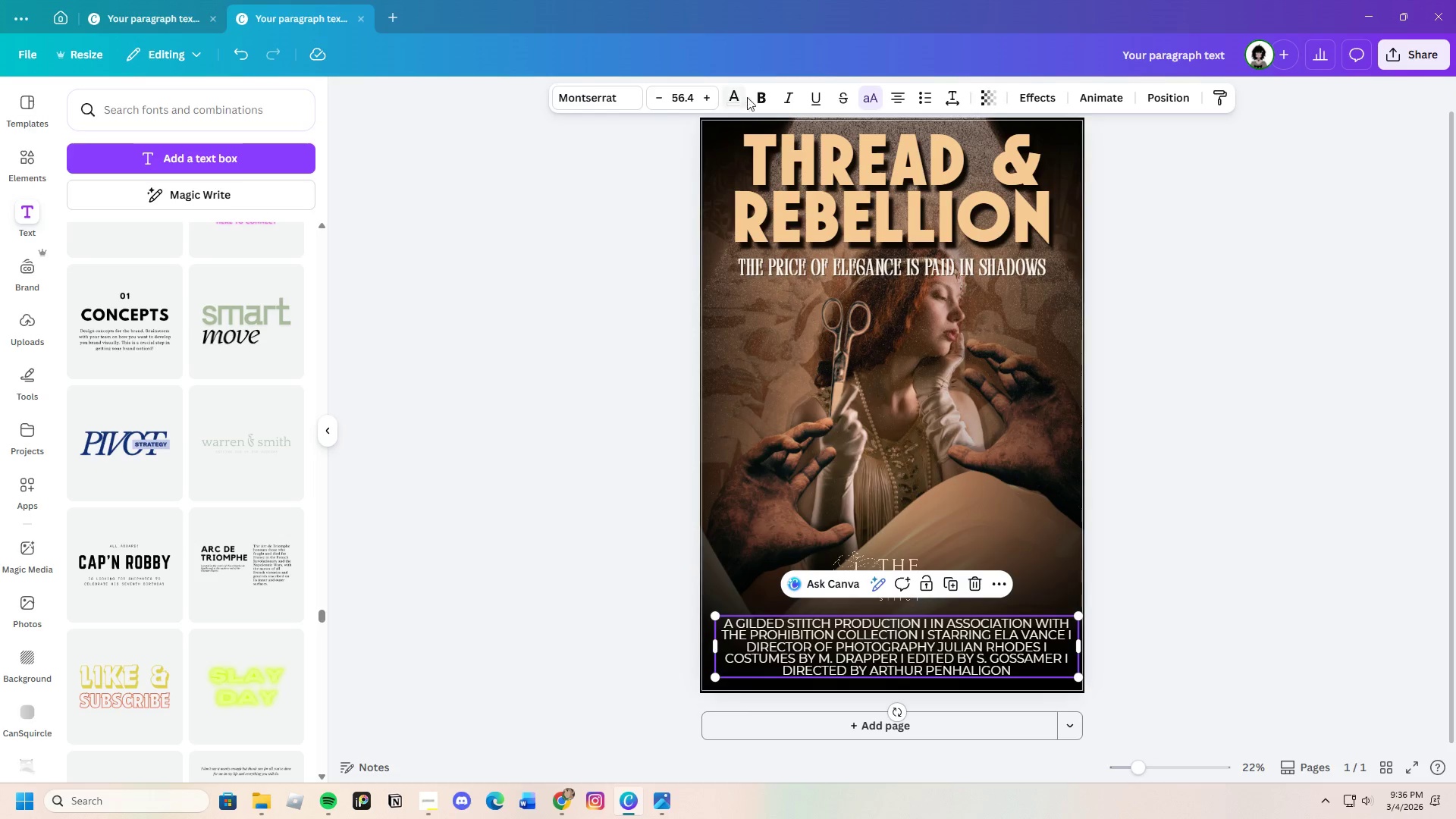 
left_click([742, 97])
 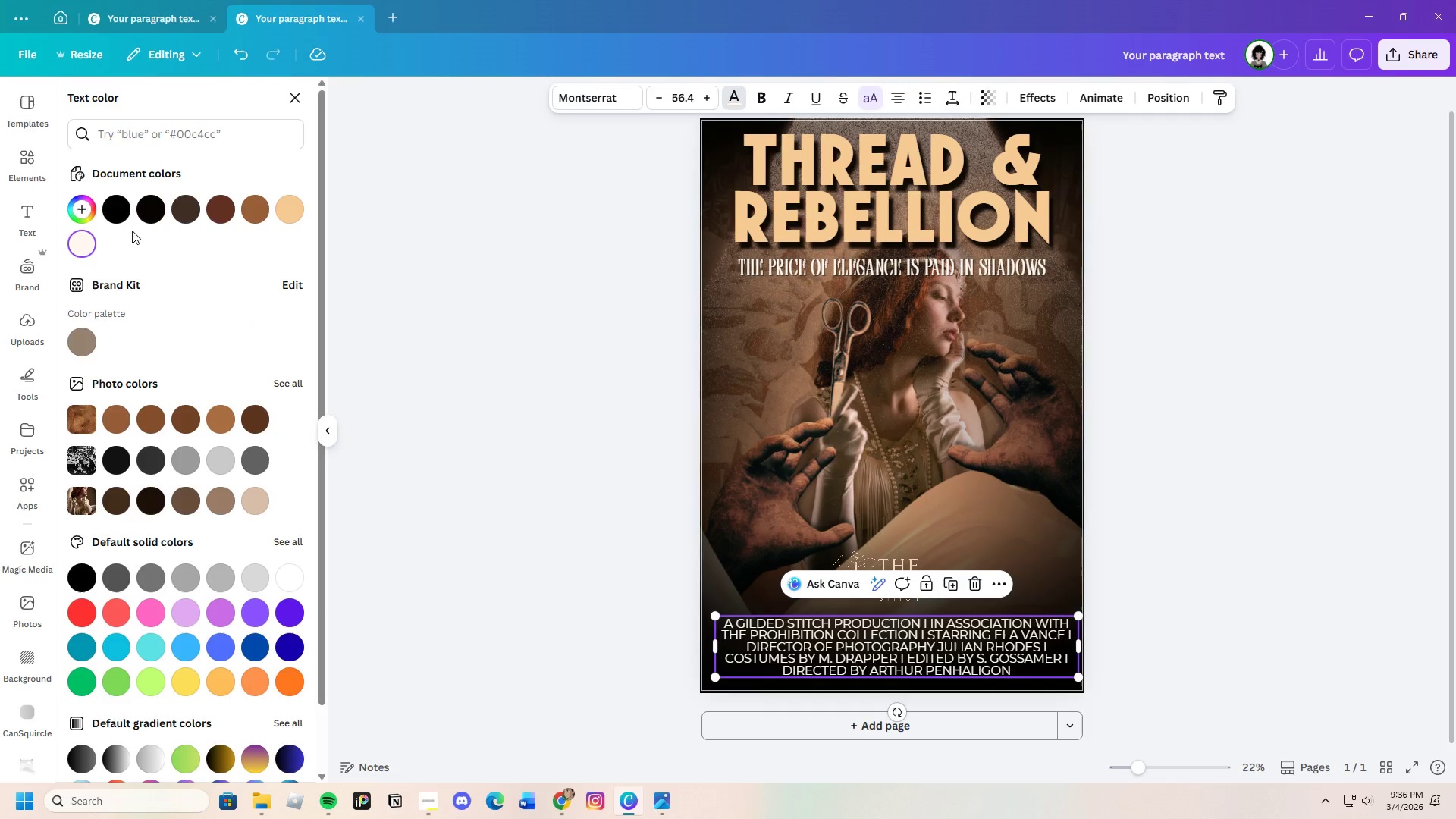 
left_click([77, 200])
 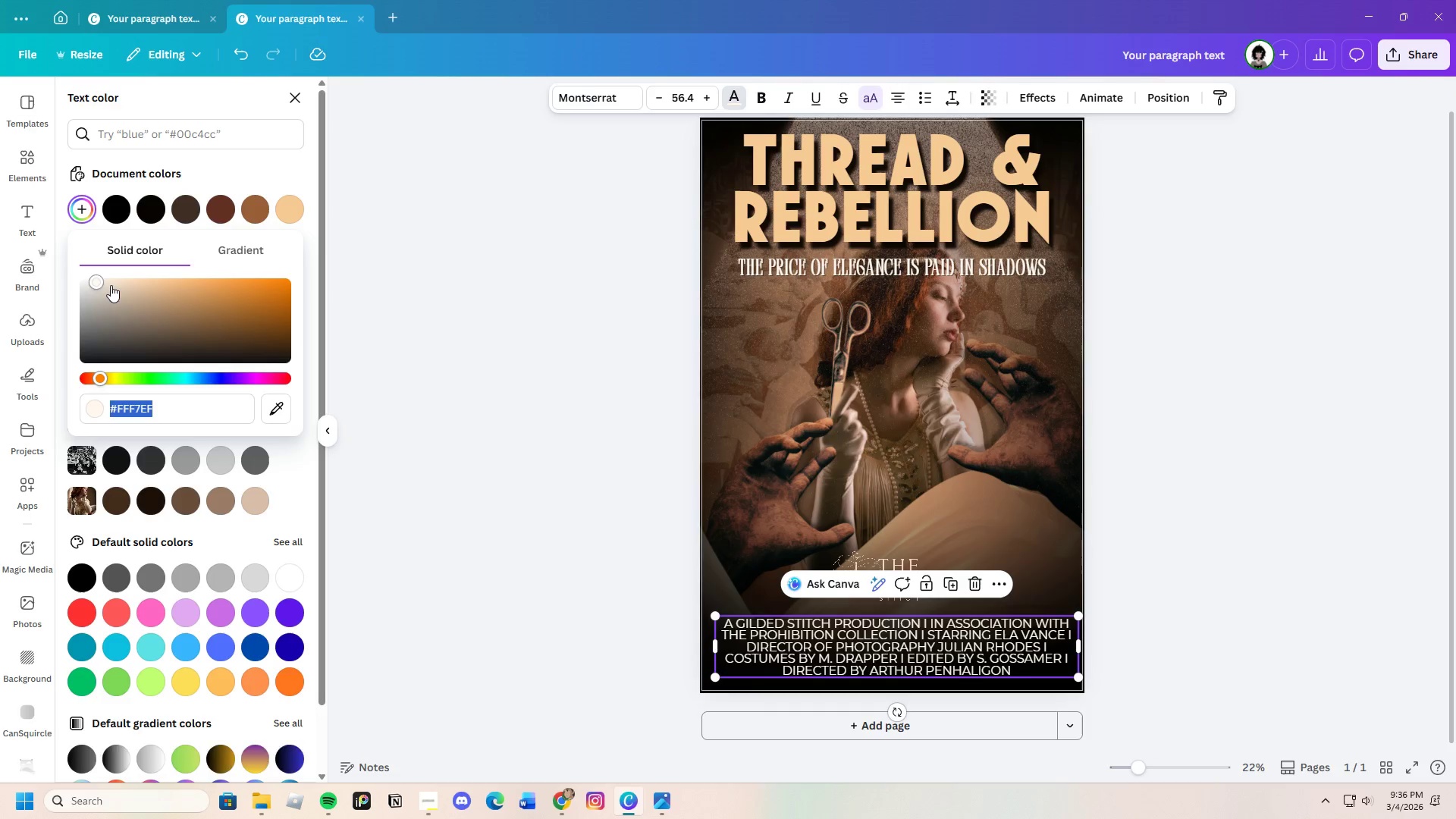 
left_click_drag(start_coordinate=[104, 284], to_coordinate=[122, 285])
 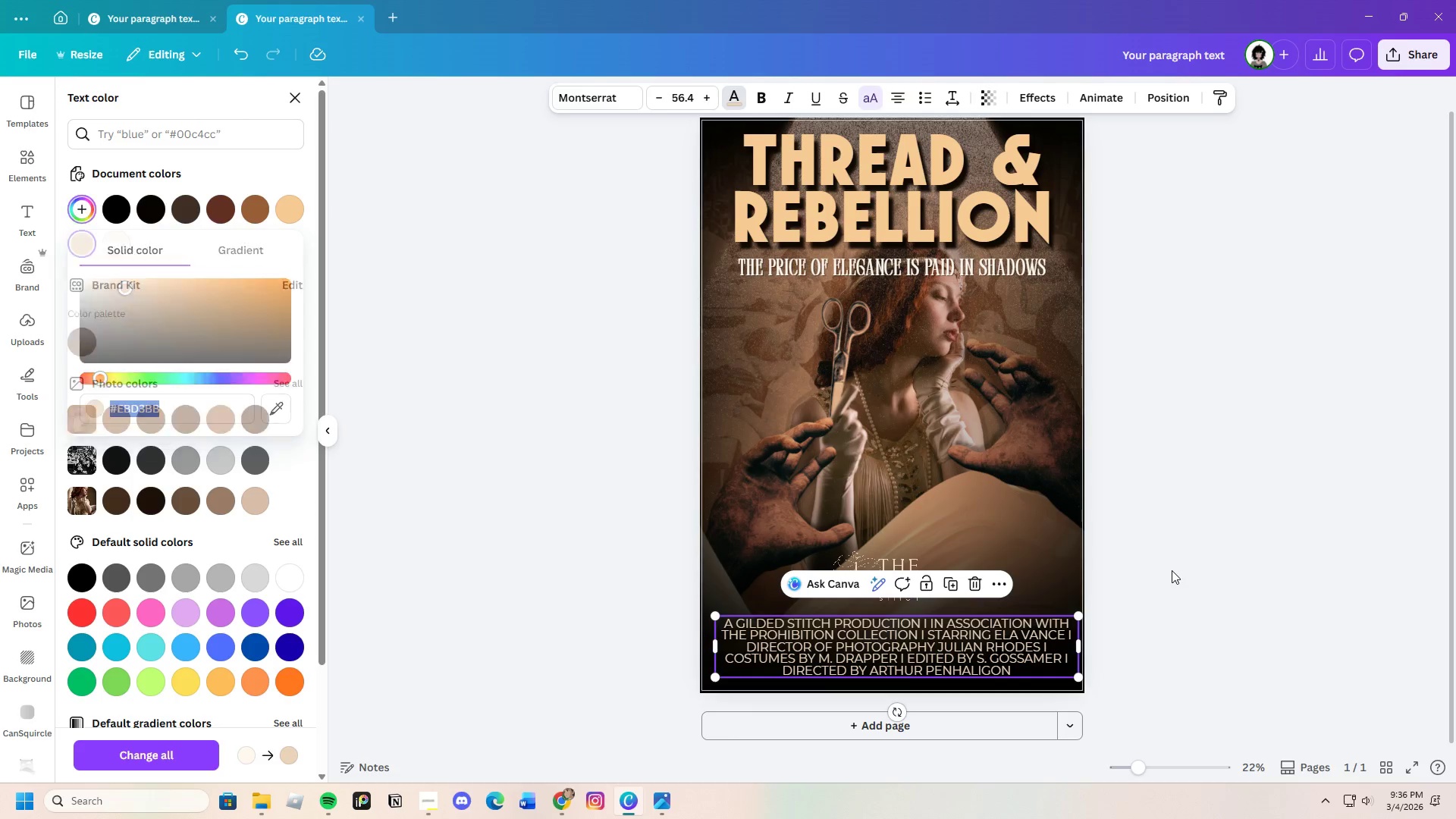 
double_click([1172, 570])
 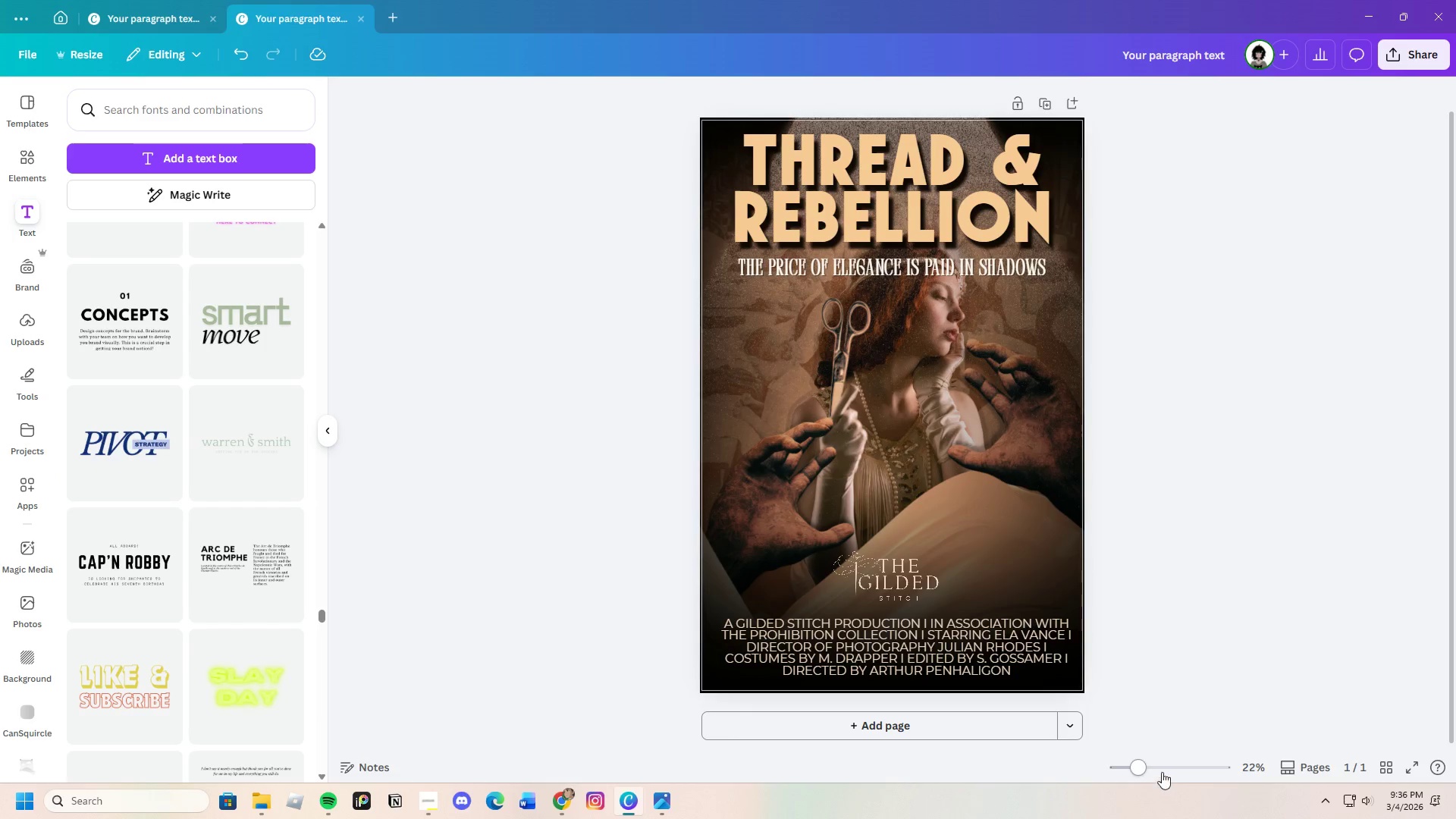 
left_click_drag(start_coordinate=[1138, 770], to_coordinate=[1147, 772])
 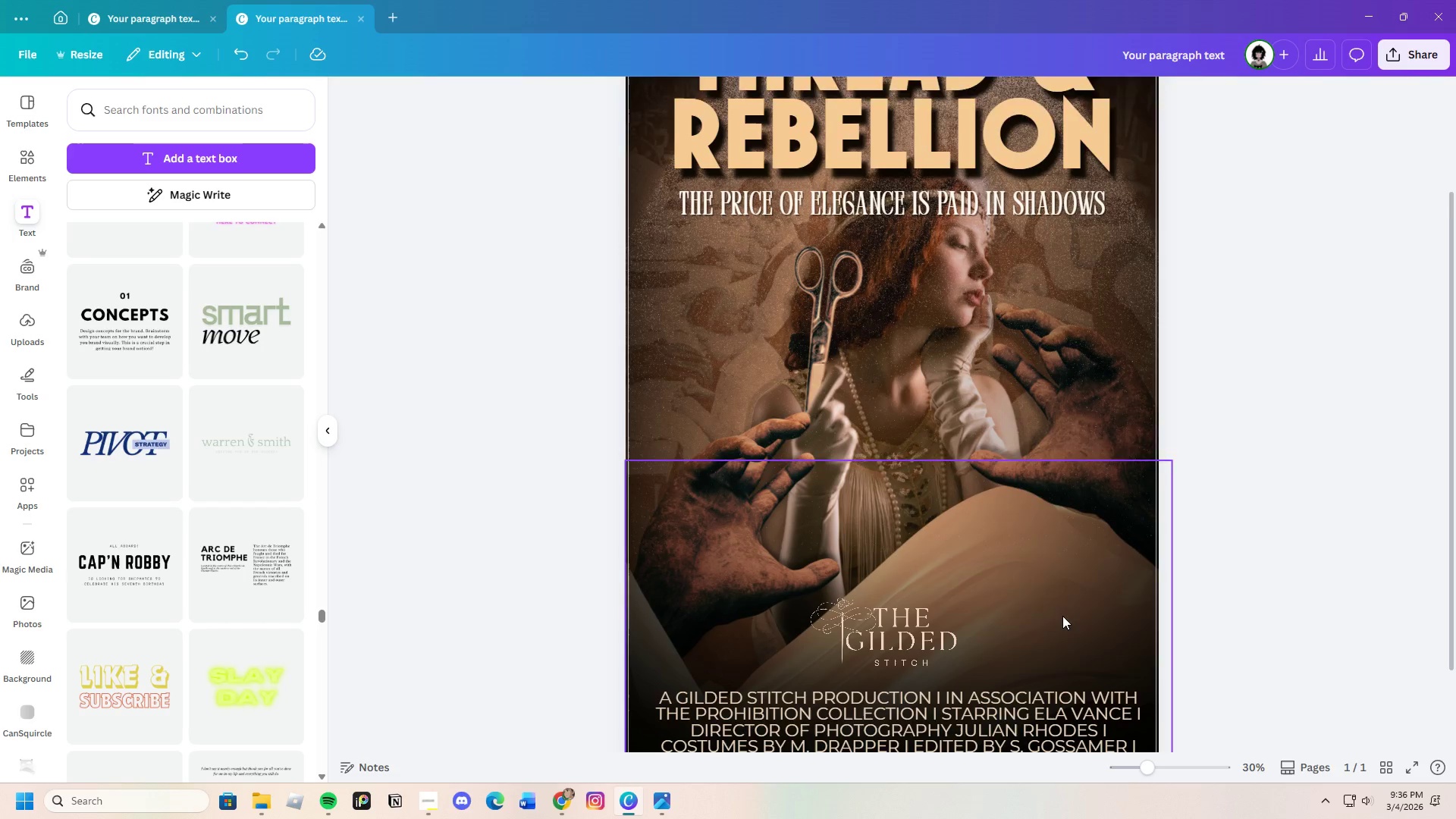 
scroll: coordinate [1062, 617], scroll_direction: down, amount: 3.0
 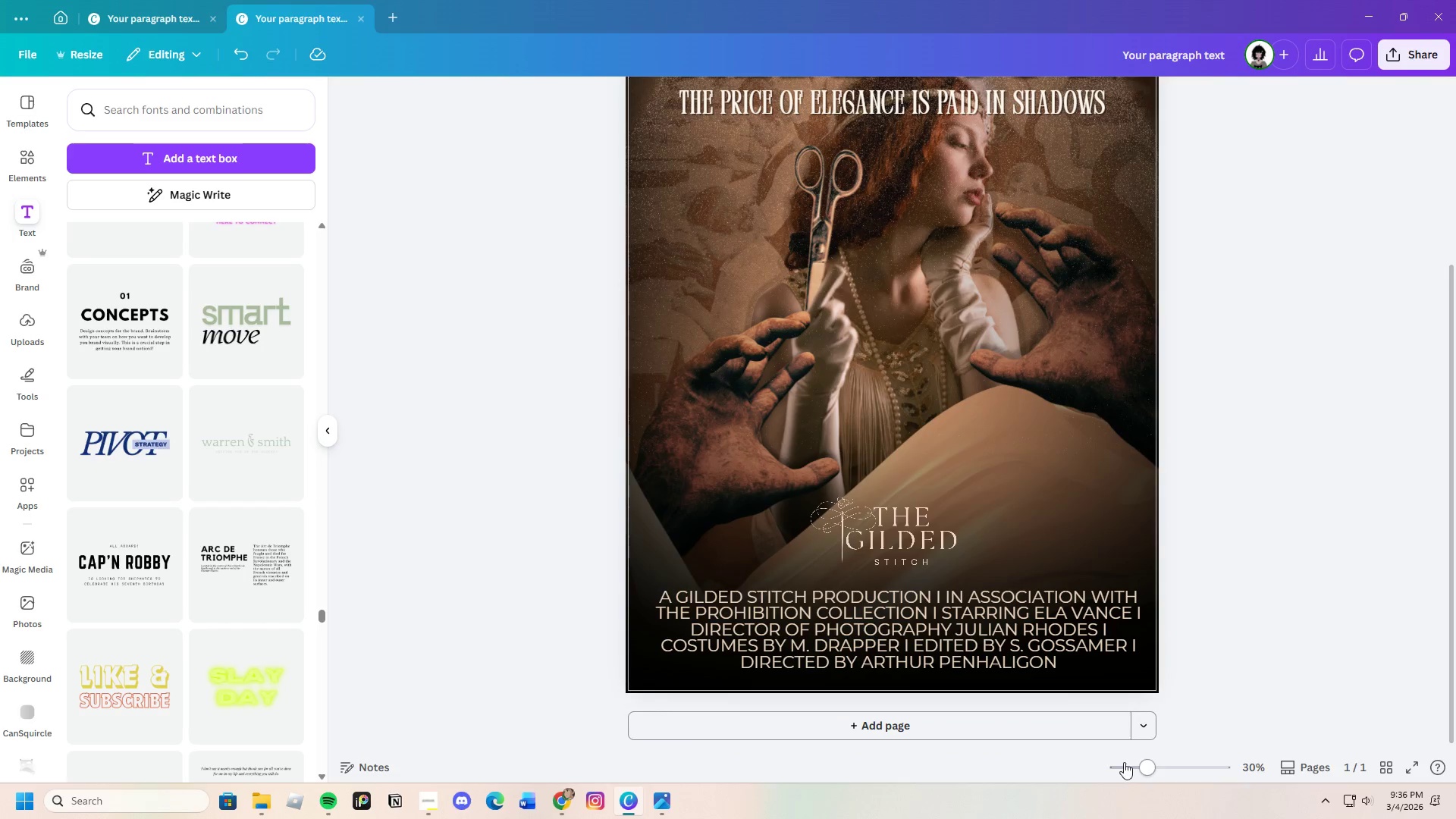 
left_click_drag(start_coordinate=[1149, 764], to_coordinate=[1141, 774])
 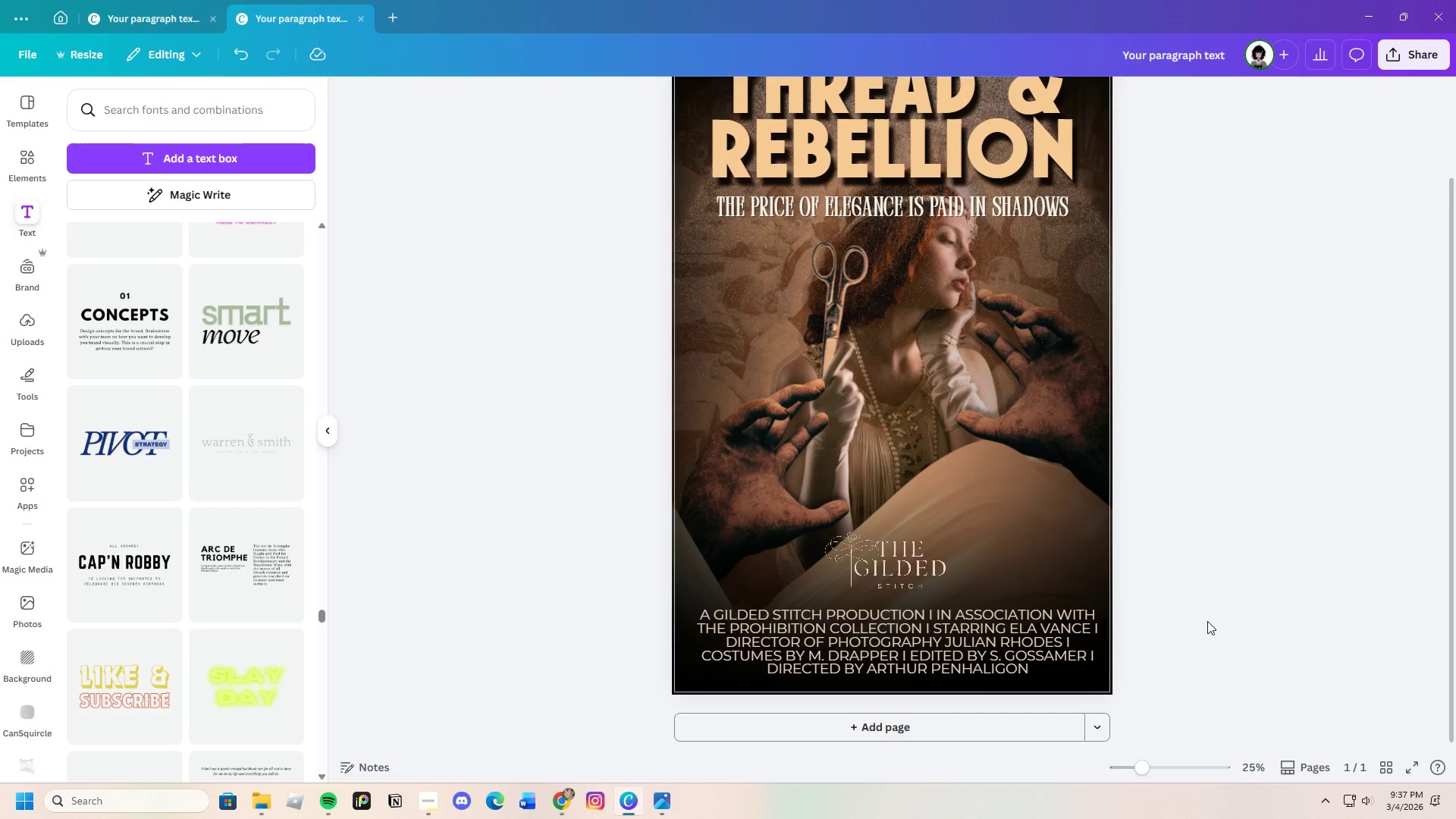 
scroll: coordinate [1207, 621], scroll_direction: up, amount: 1.0
 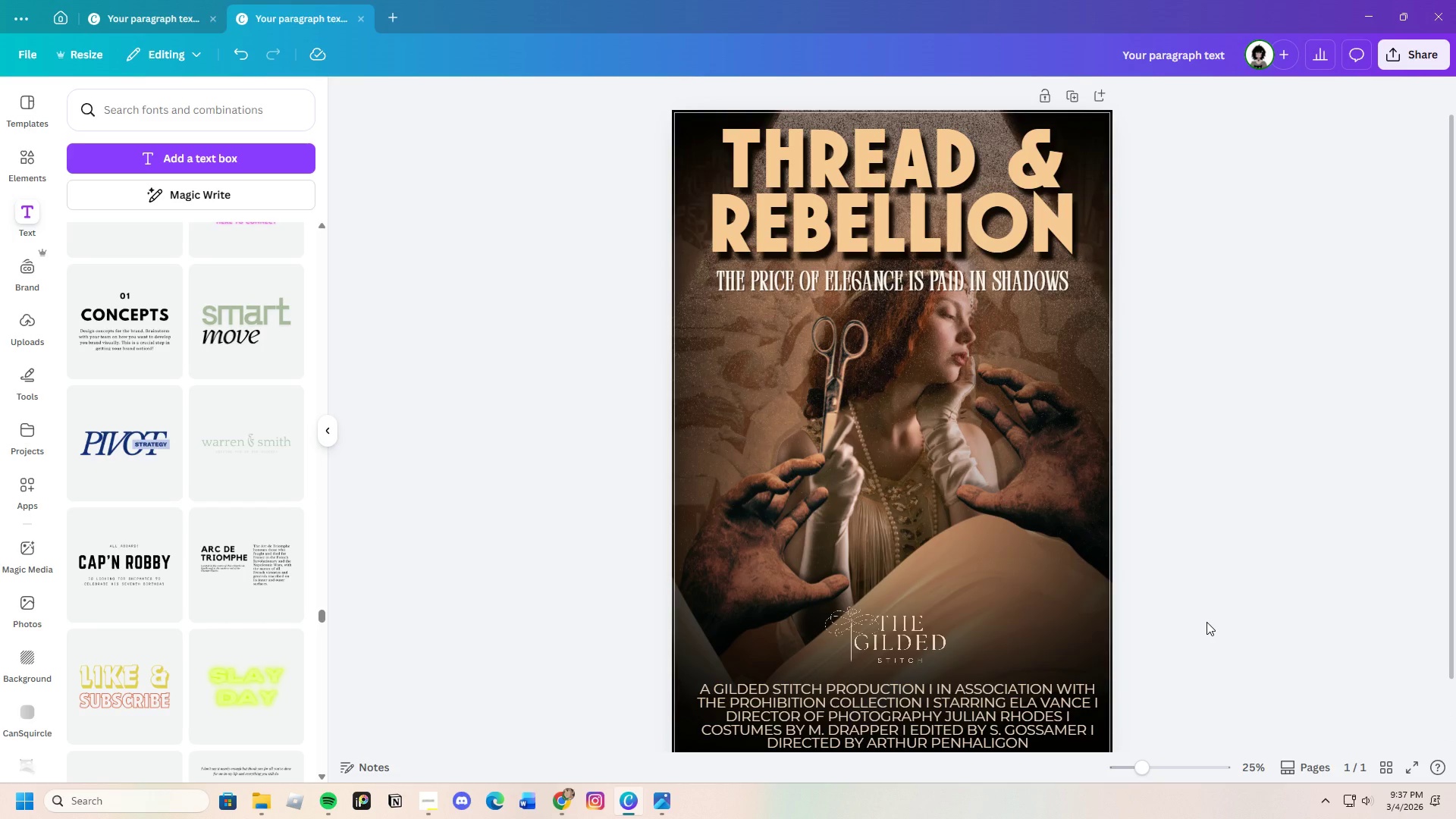 
scroll: coordinate [1207, 622], scroll_direction: none, amount: 0.0
 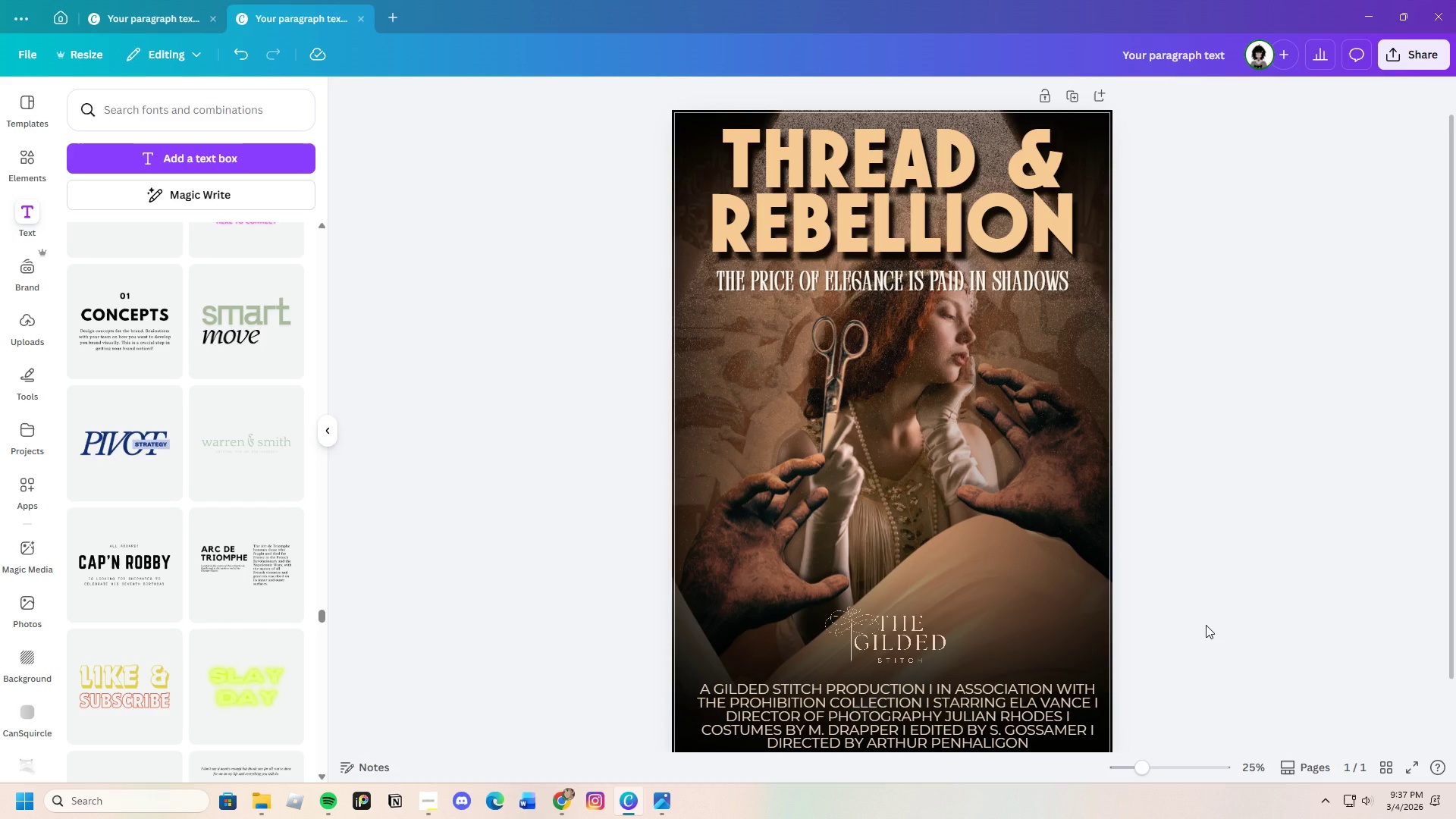 
scroll: coordinate [1206, 625], scroll_direction: down, amount: 1.0
 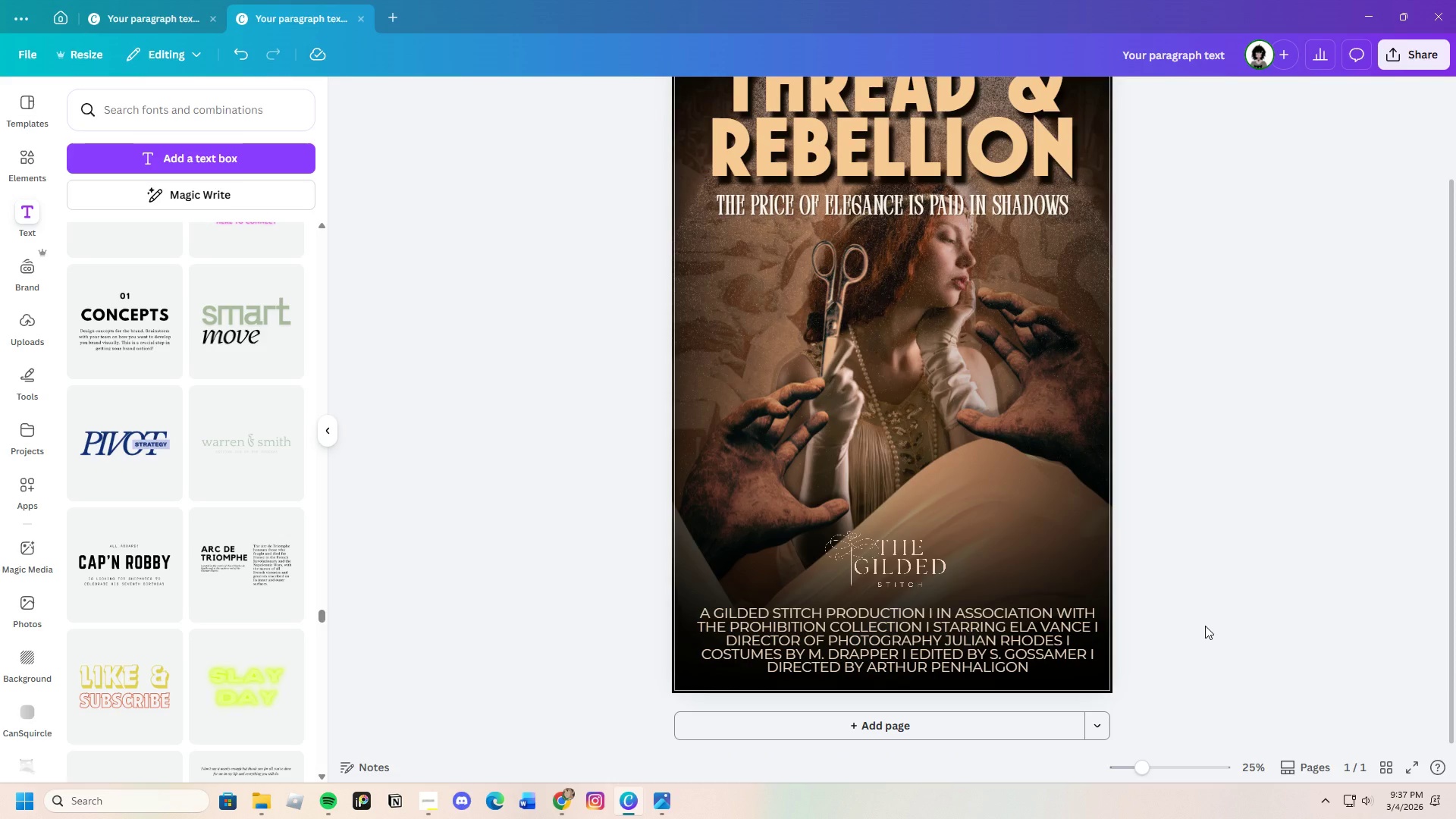 
scroll: coordinate [1205, 626], scroll_direction: up, amount: 1.0
 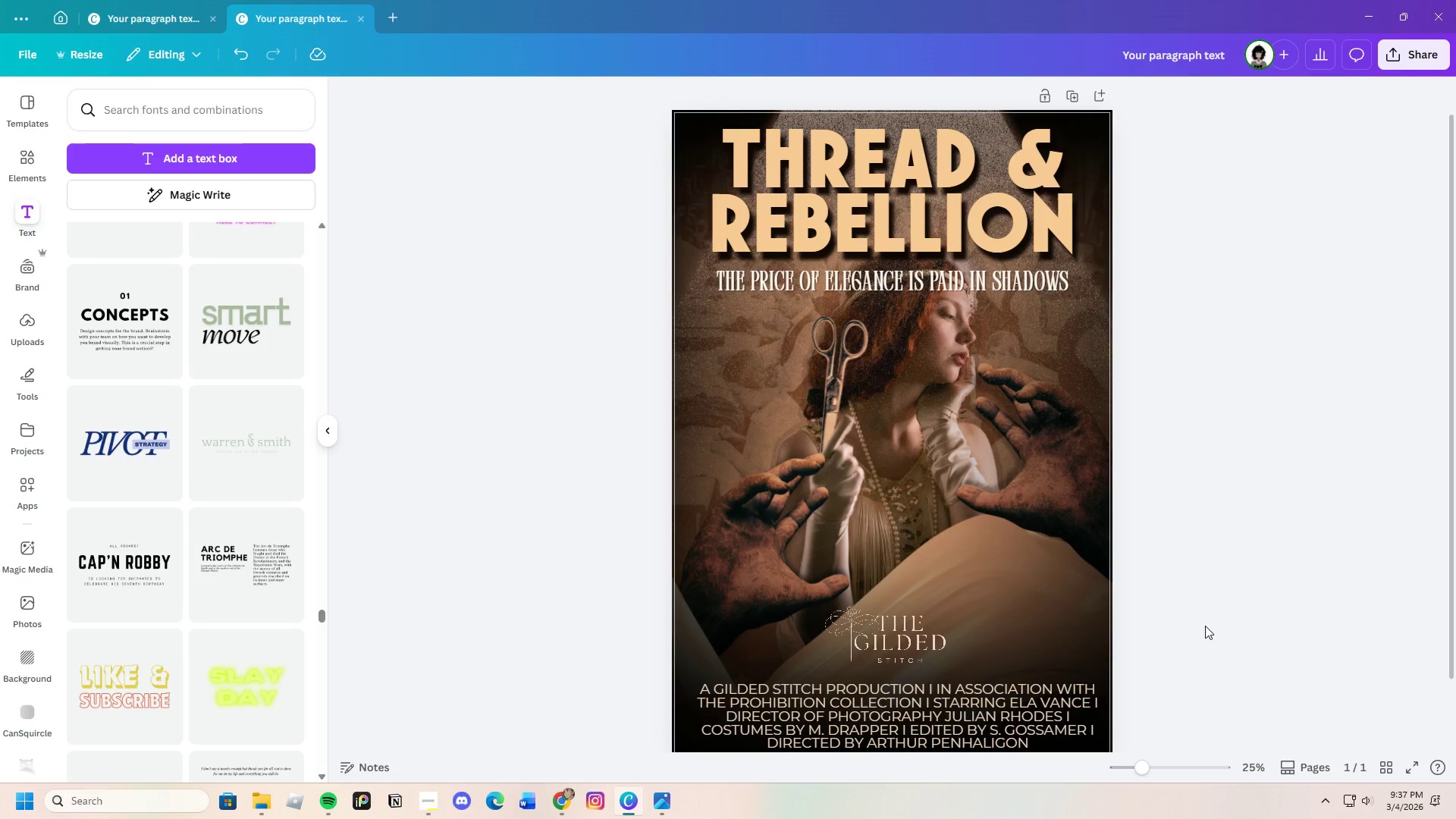 
scroll: coordinate [1205, 626], scroll_direction: down, amount: 1.0
 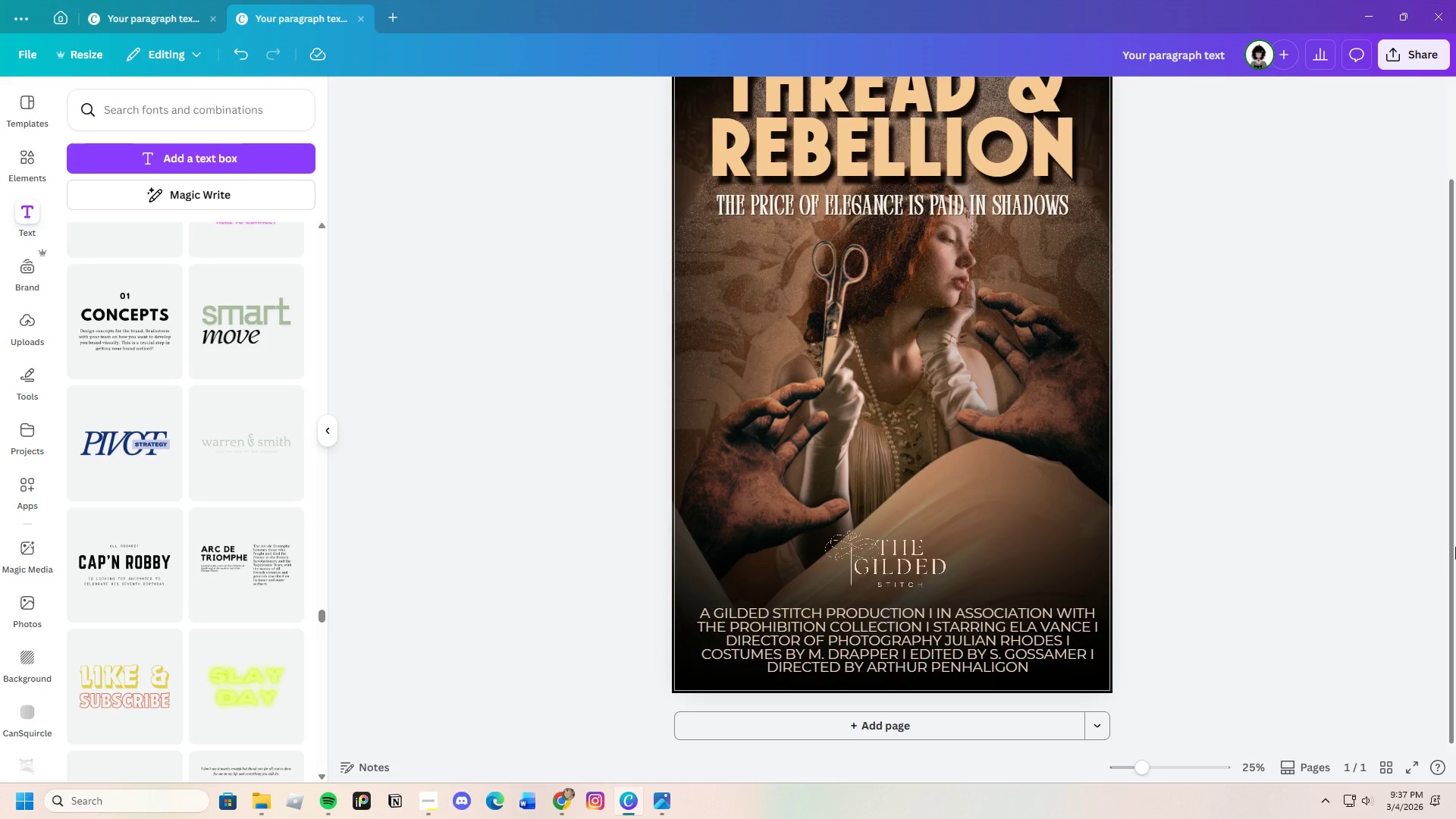 
wait(10.09)
 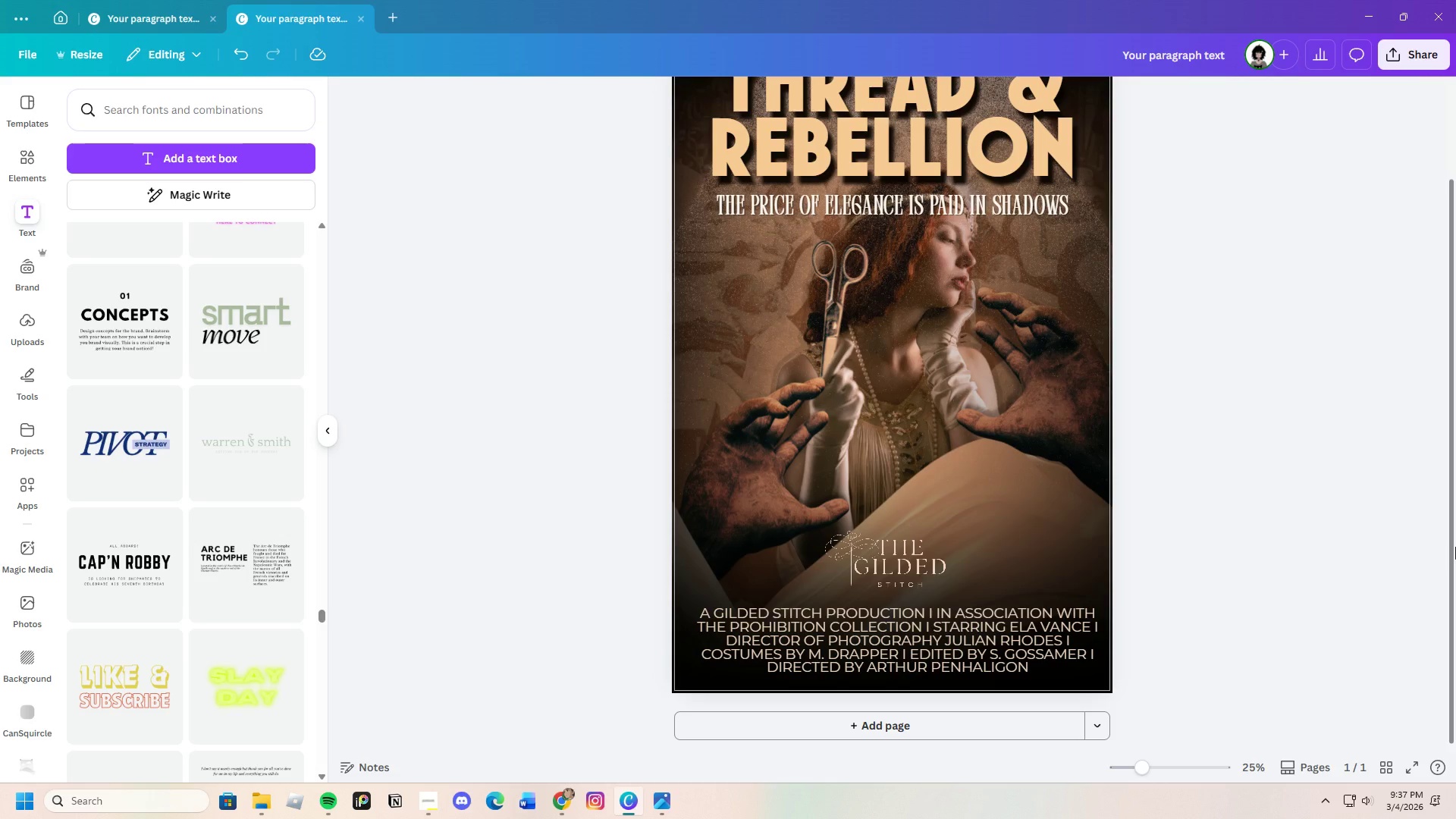 
left_click_drag(start_coordinate=[1155, 766], to_coordinate=[1143, 780])
 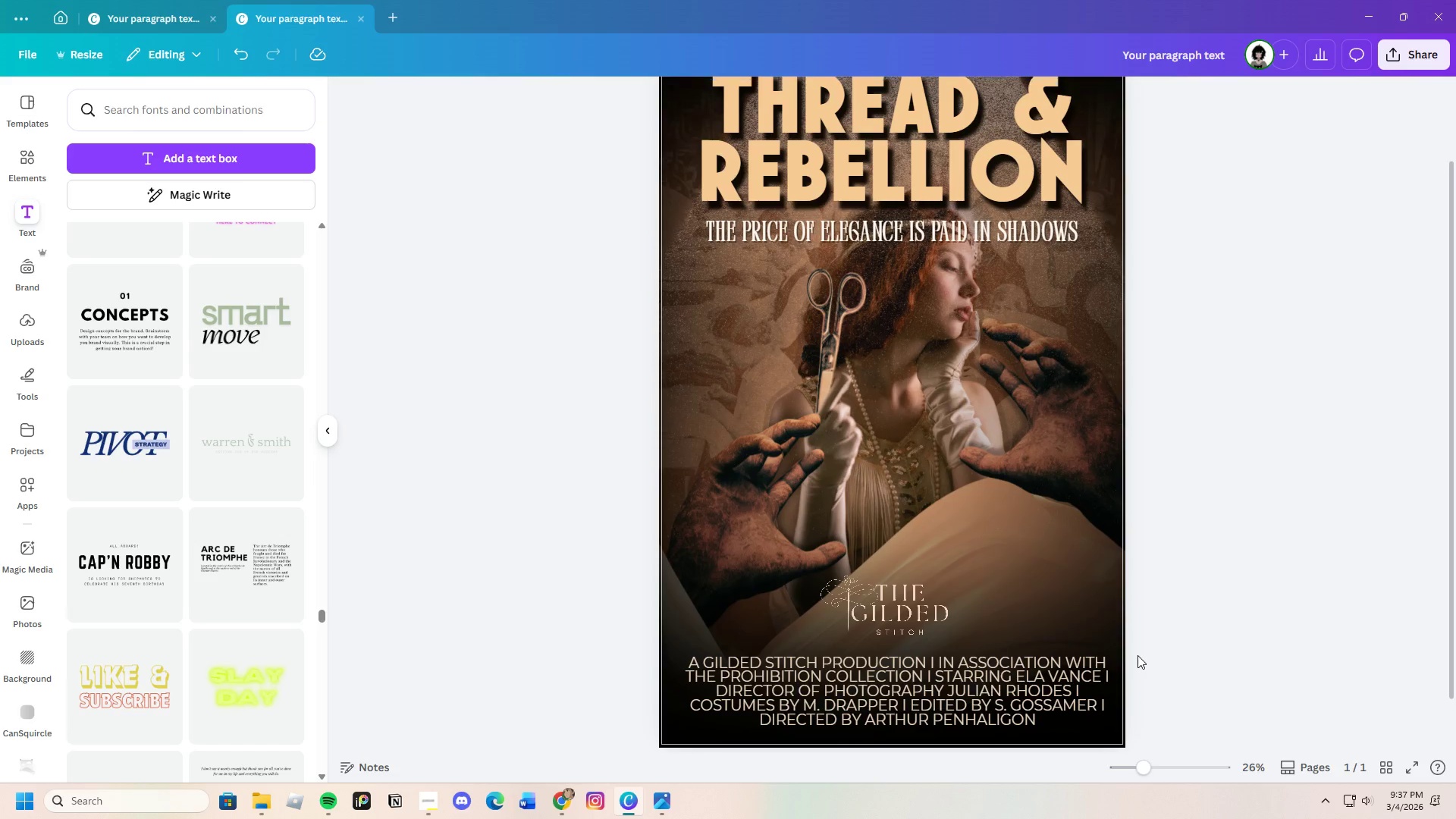 
scroll: coordinate [1138, 655], scroll_direction: none, amount: 0.0
 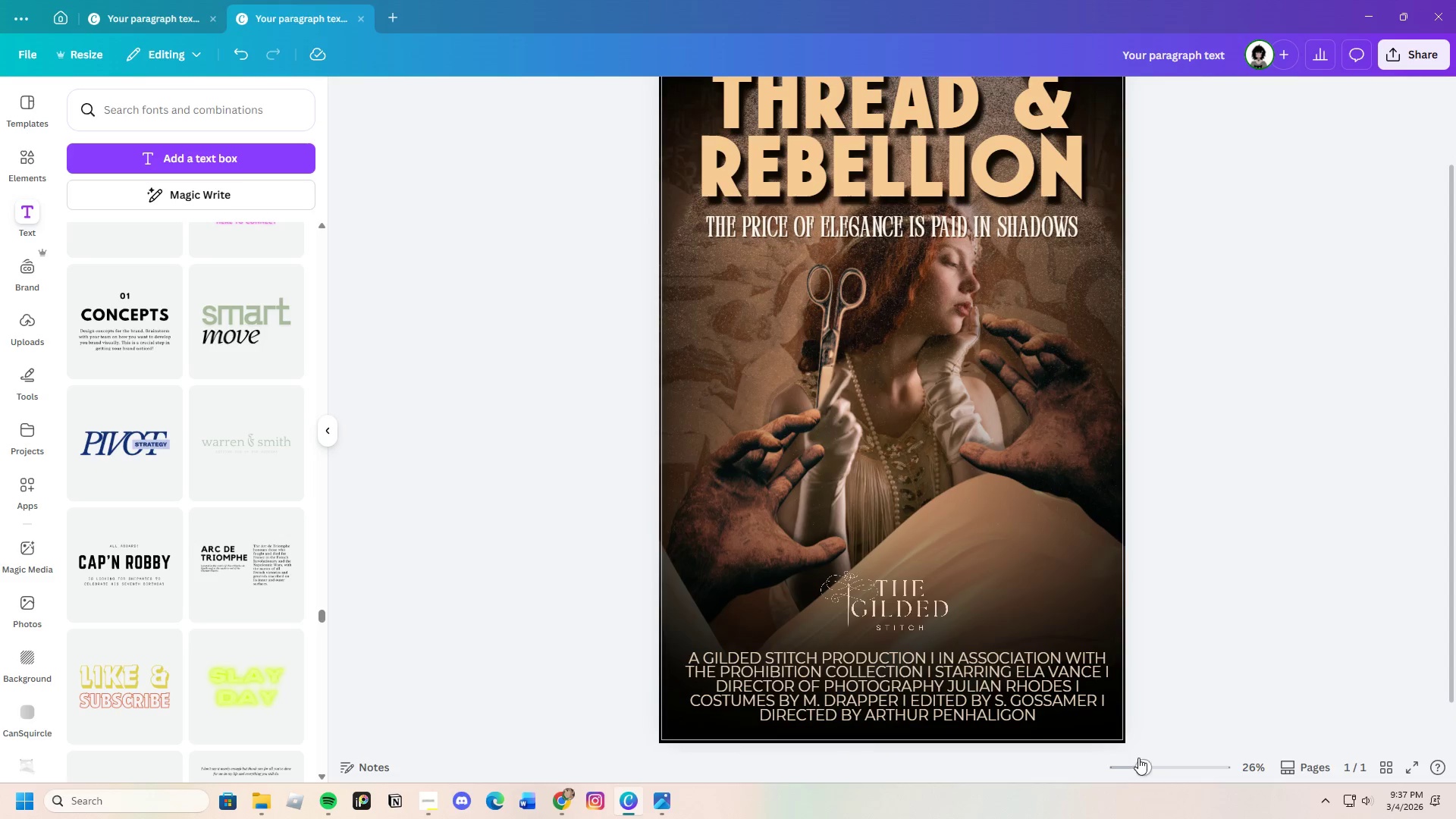 
left_click_drag(start_coordinate=[1141, 760], to_coordinate=[1137, 765])
 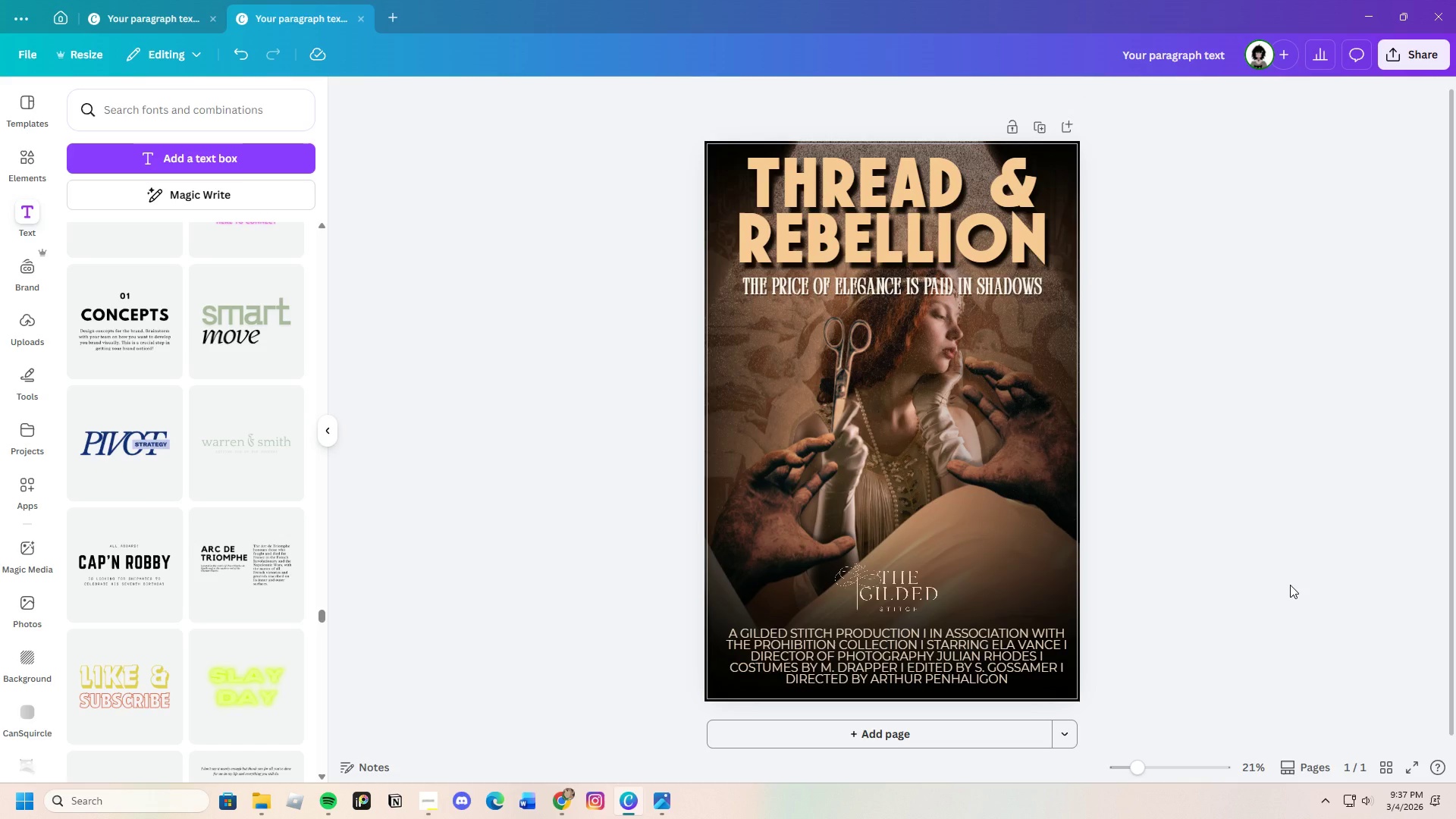 
scroll: coordinate [1225, 567], scroll_direction: up, amount: 1.0
 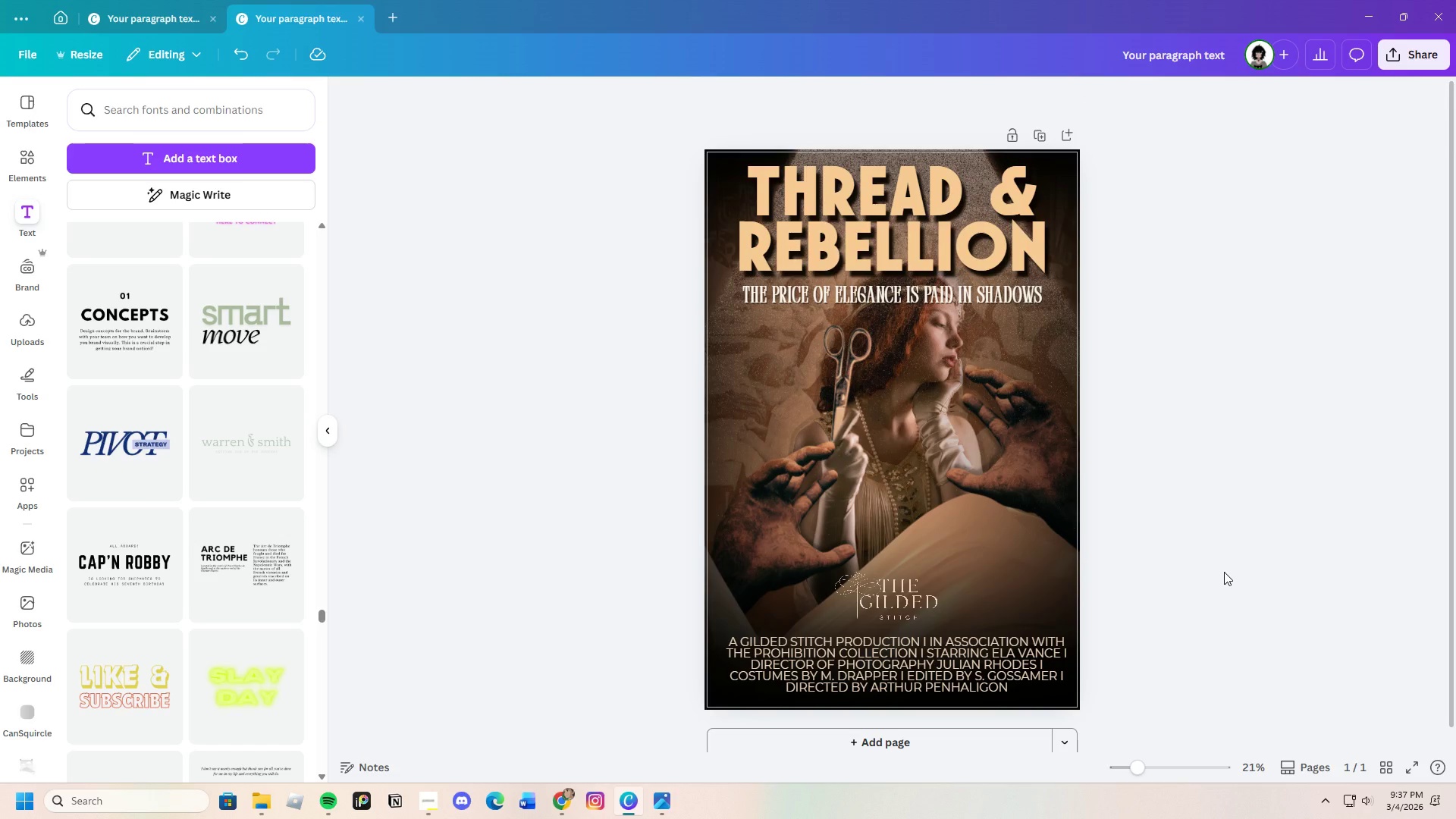 
wait(9.11)
 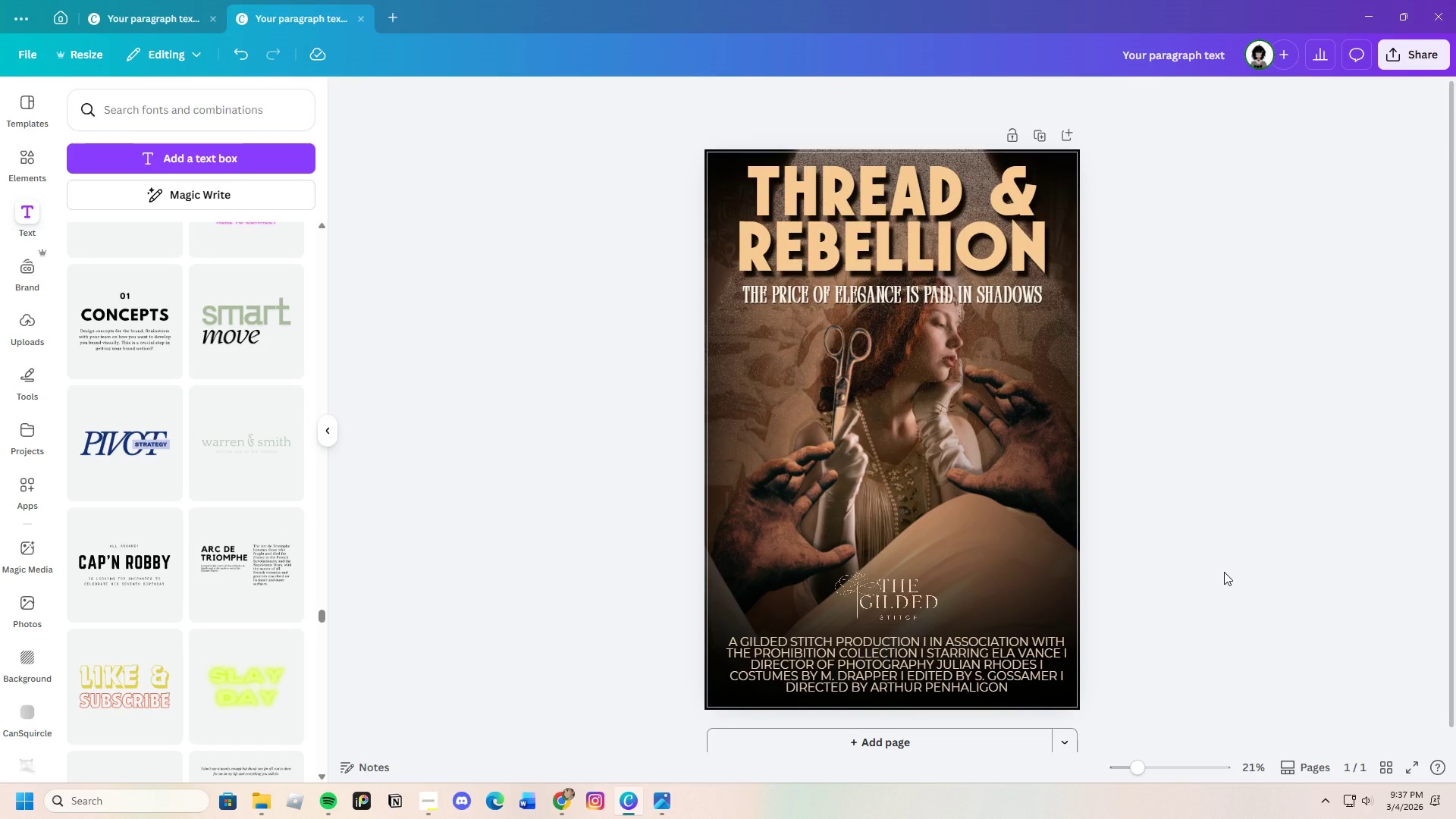 
scroll: coordinate [1224, 572], scroll_direction: up, amount: 1.0
 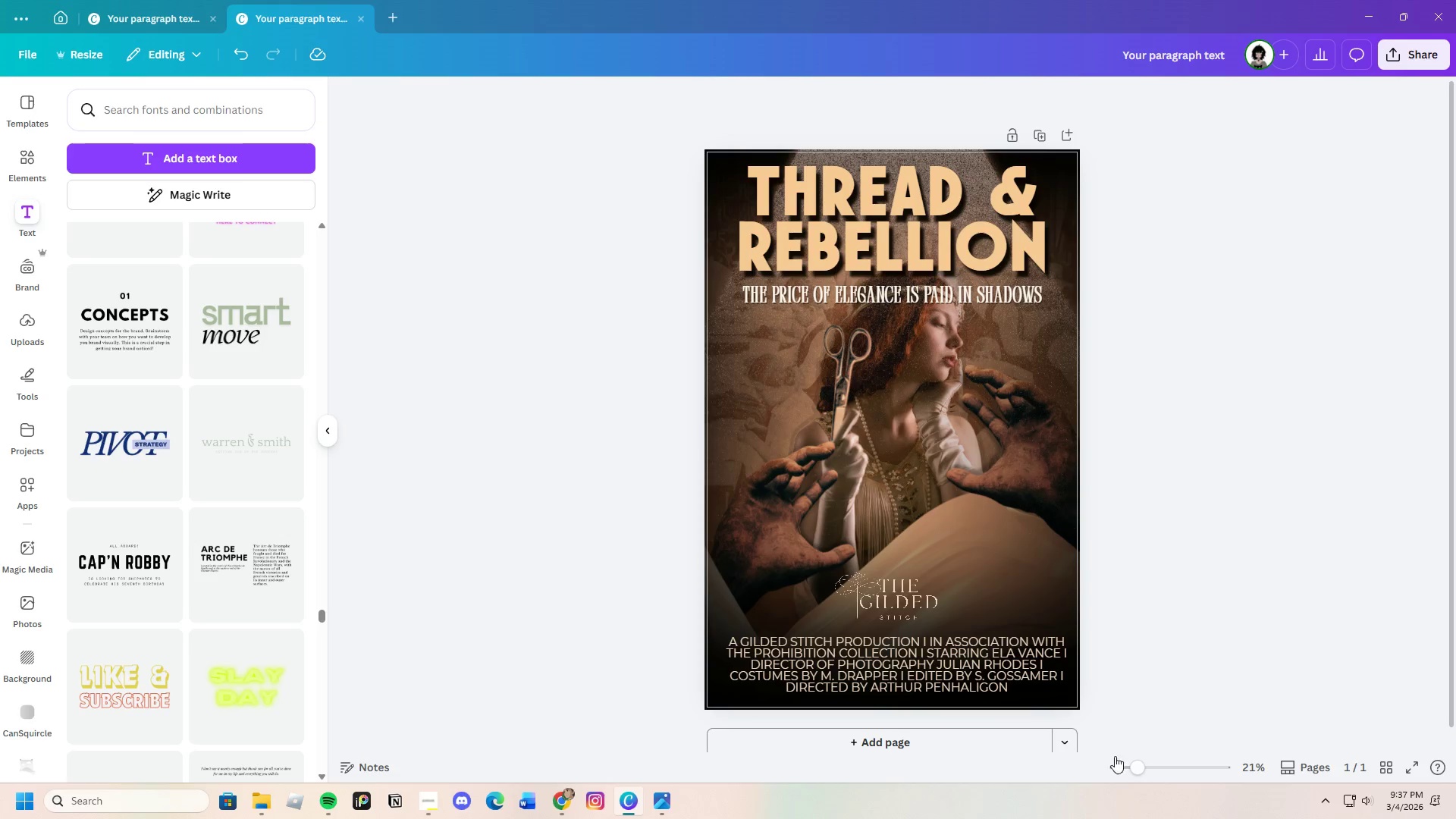 
left_click_drag(start_coordinate=[1136, 773], to_coordinate=[1146, 770])
 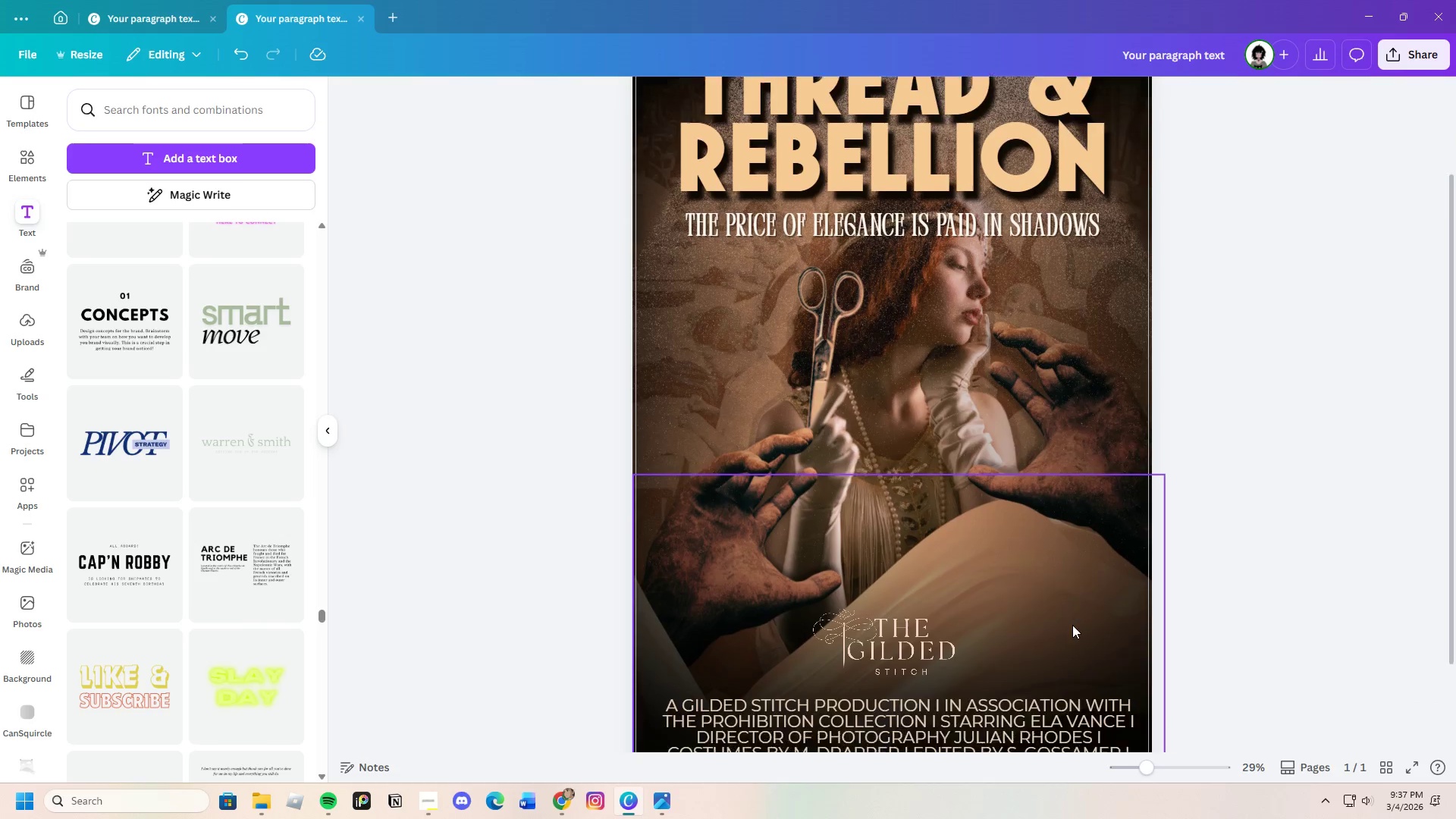 
scroll: coordinate [1072, 625], scroll_direction: down, amount: 2.0
 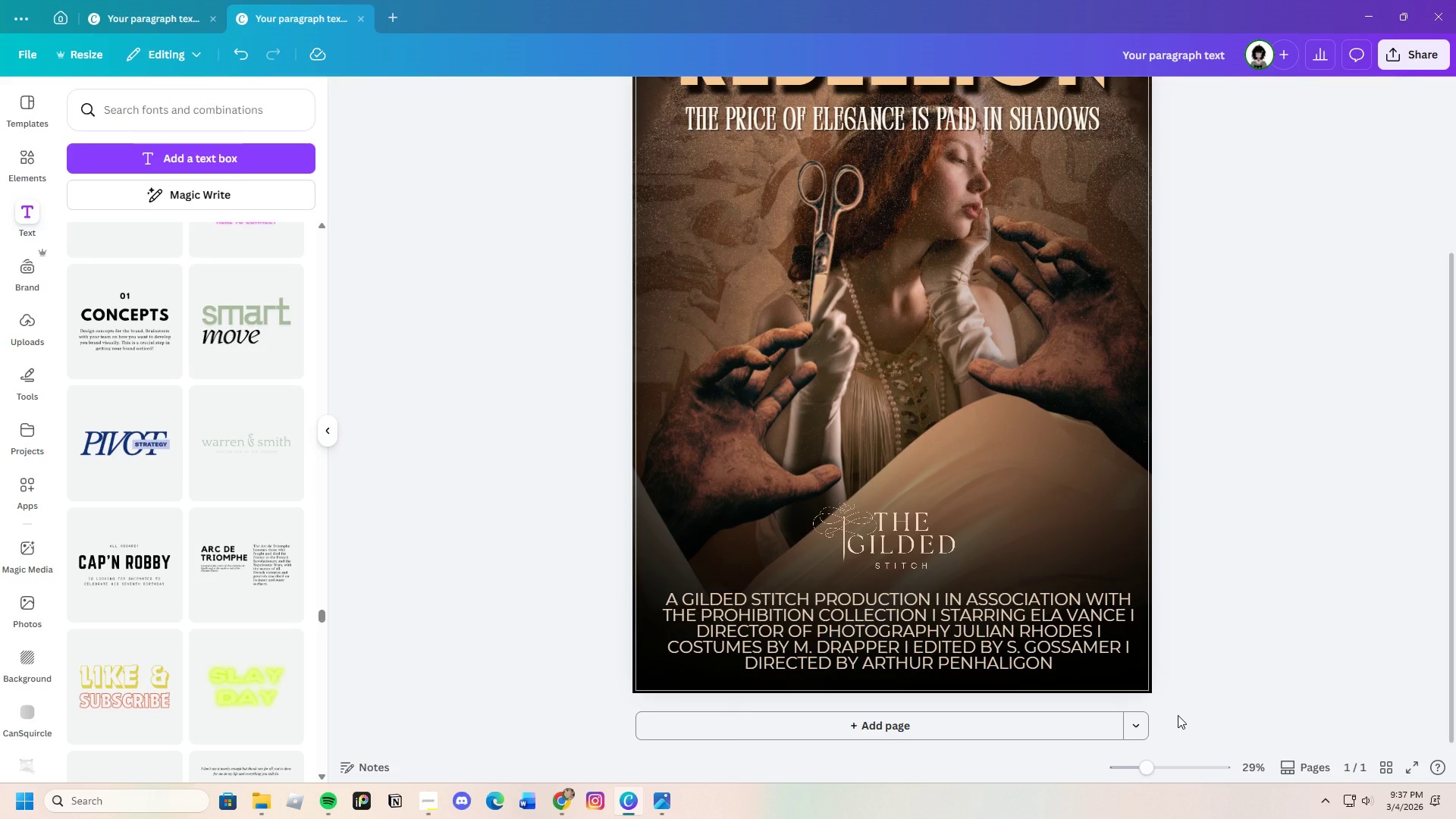 
scroll: coordinate [1178, 715], scroll_direction: up, amount: 2.0
 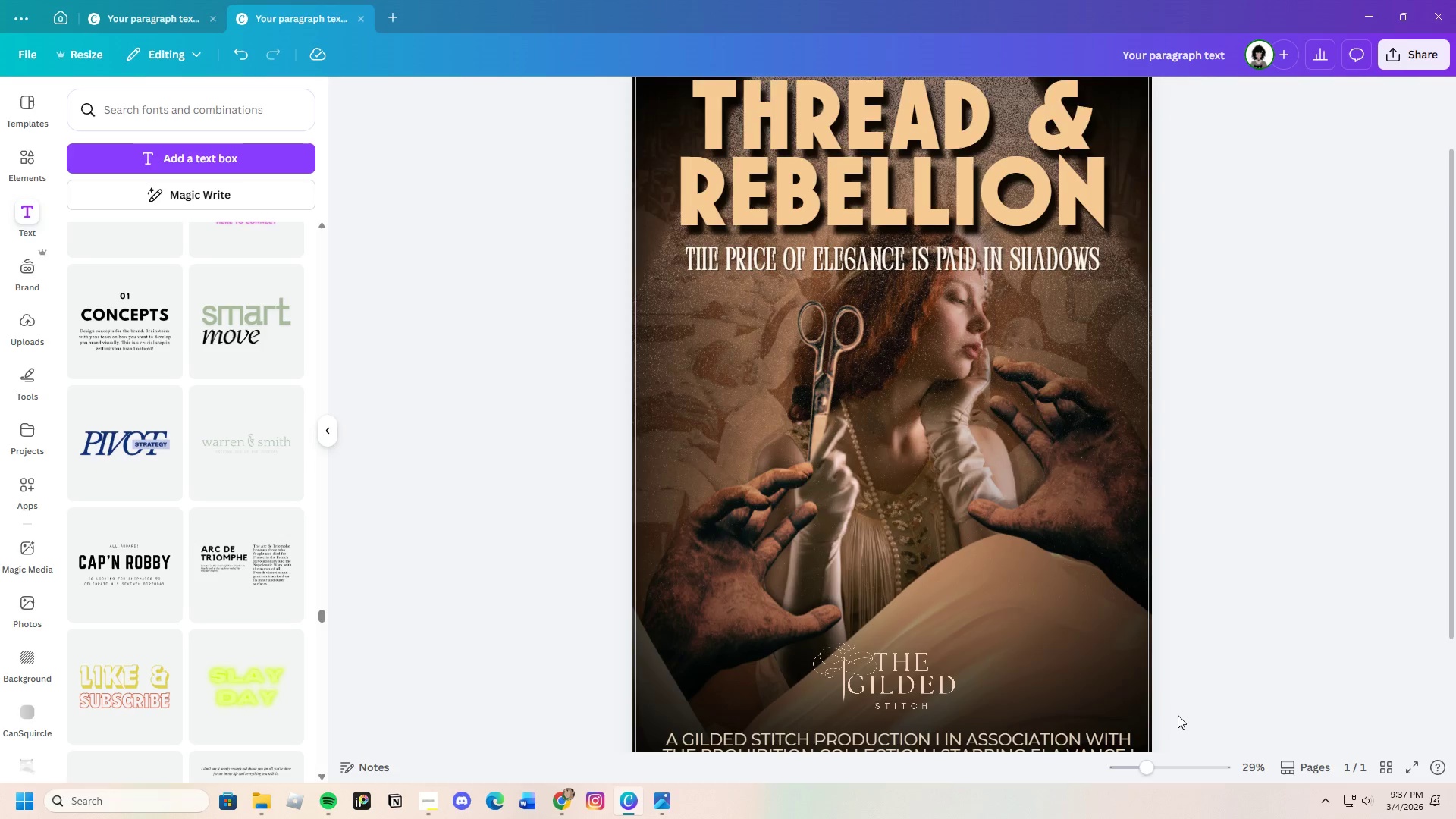 
scroll: coordinate [1178, 715], scroll_direction: down, amount: 2.0
 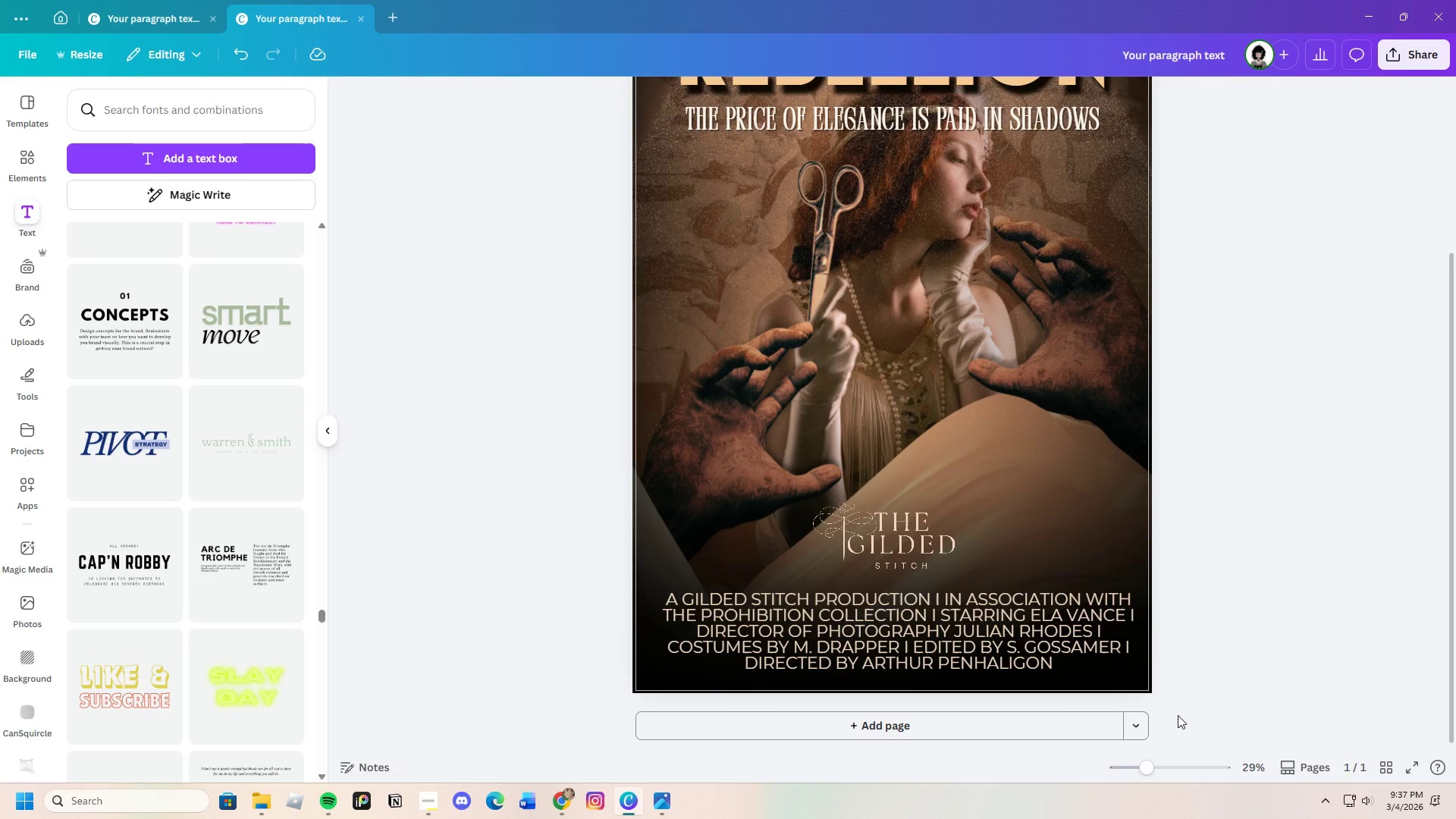 
scroll: coordinate [1178, 715], scroll_direction: none, amount: 0.0
 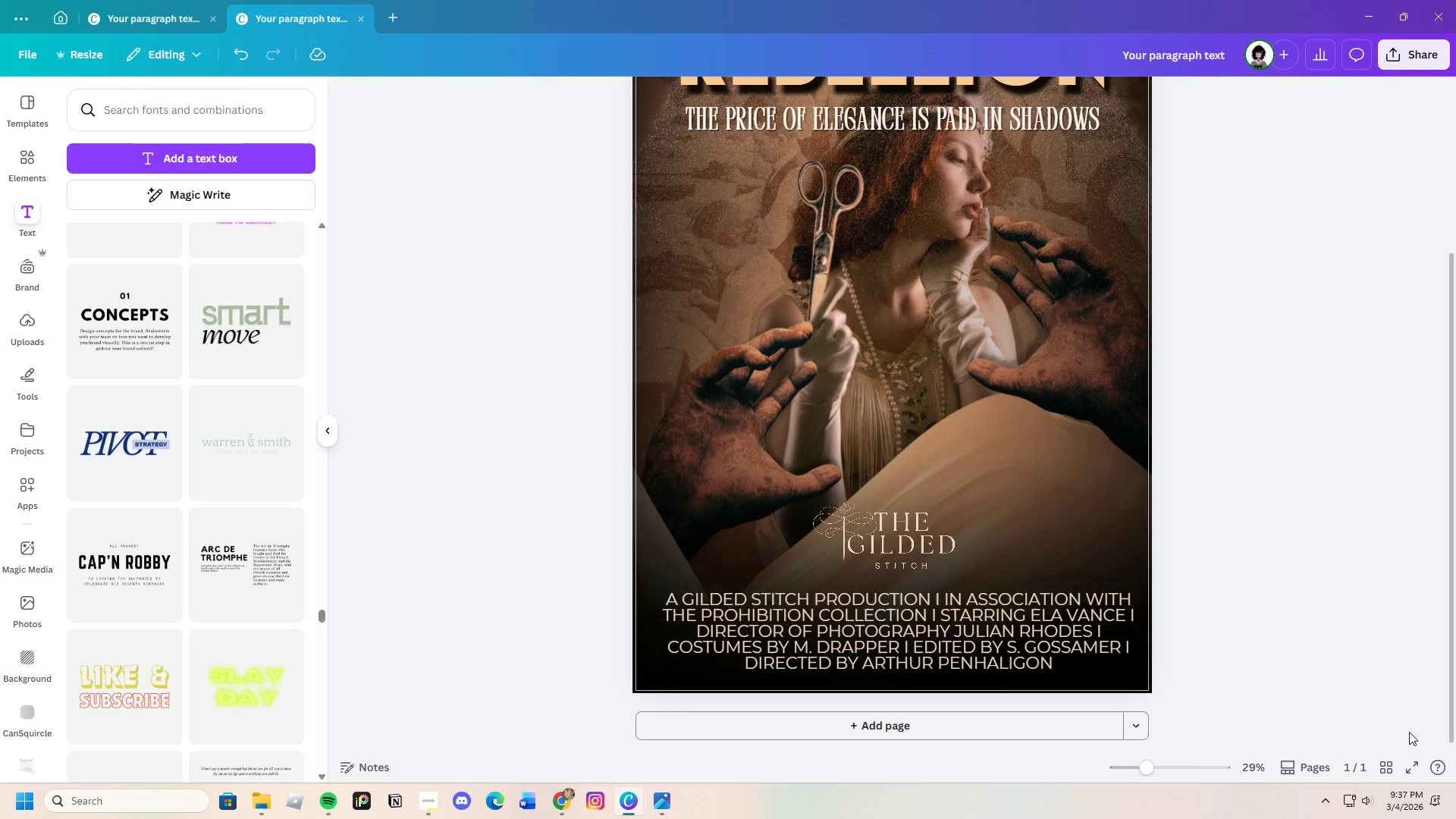 
left_click_drag(start_coordinate=[1151, 767], to_coordinate=[1136, 778])
 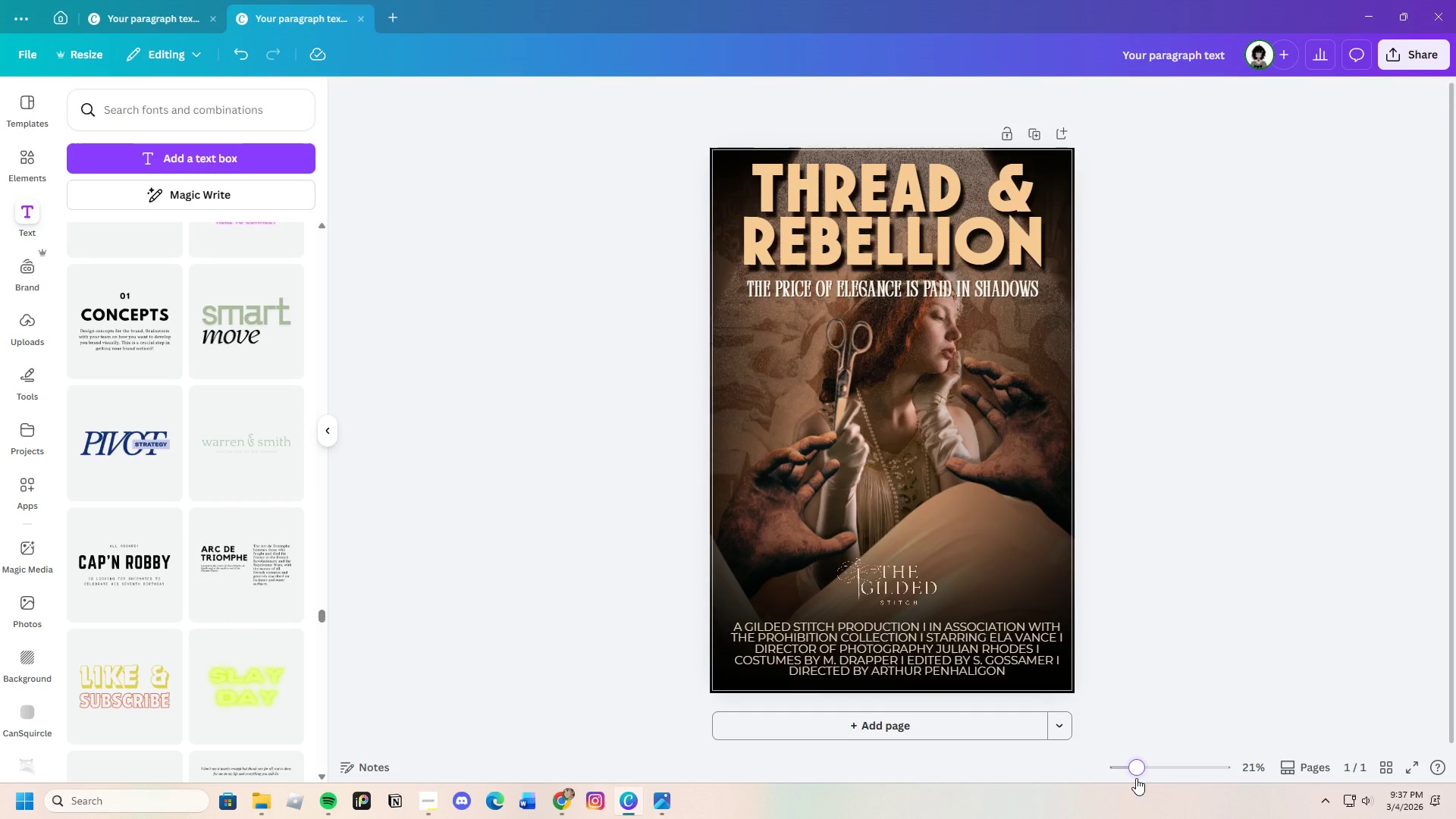 
left_click_drag(start_coordinate=[1136, 778], to_coordinate=[1141, 777])
 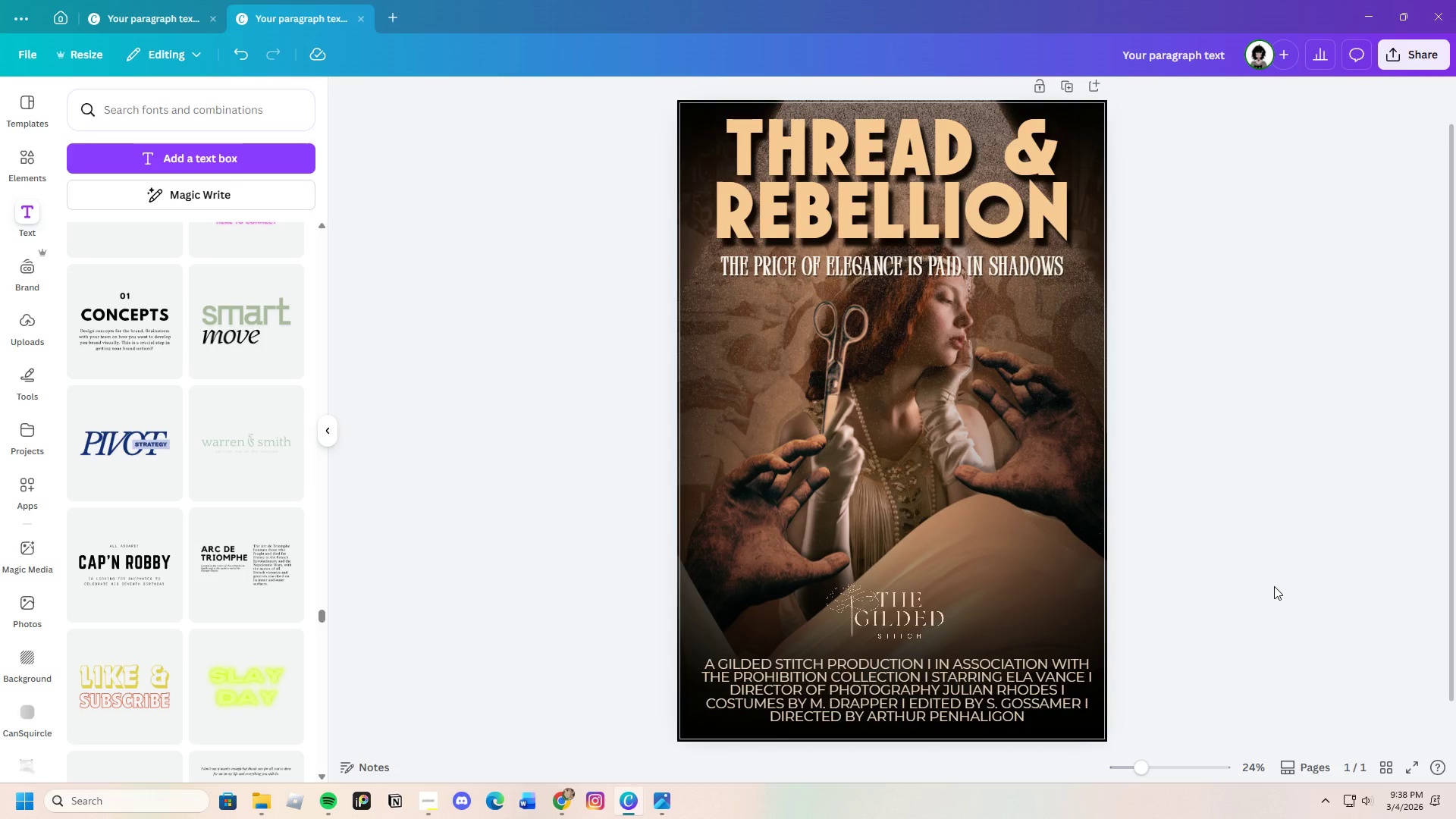 
scroll: coordinate [1276, 582], scroll_direction: up, amount: 1.0
 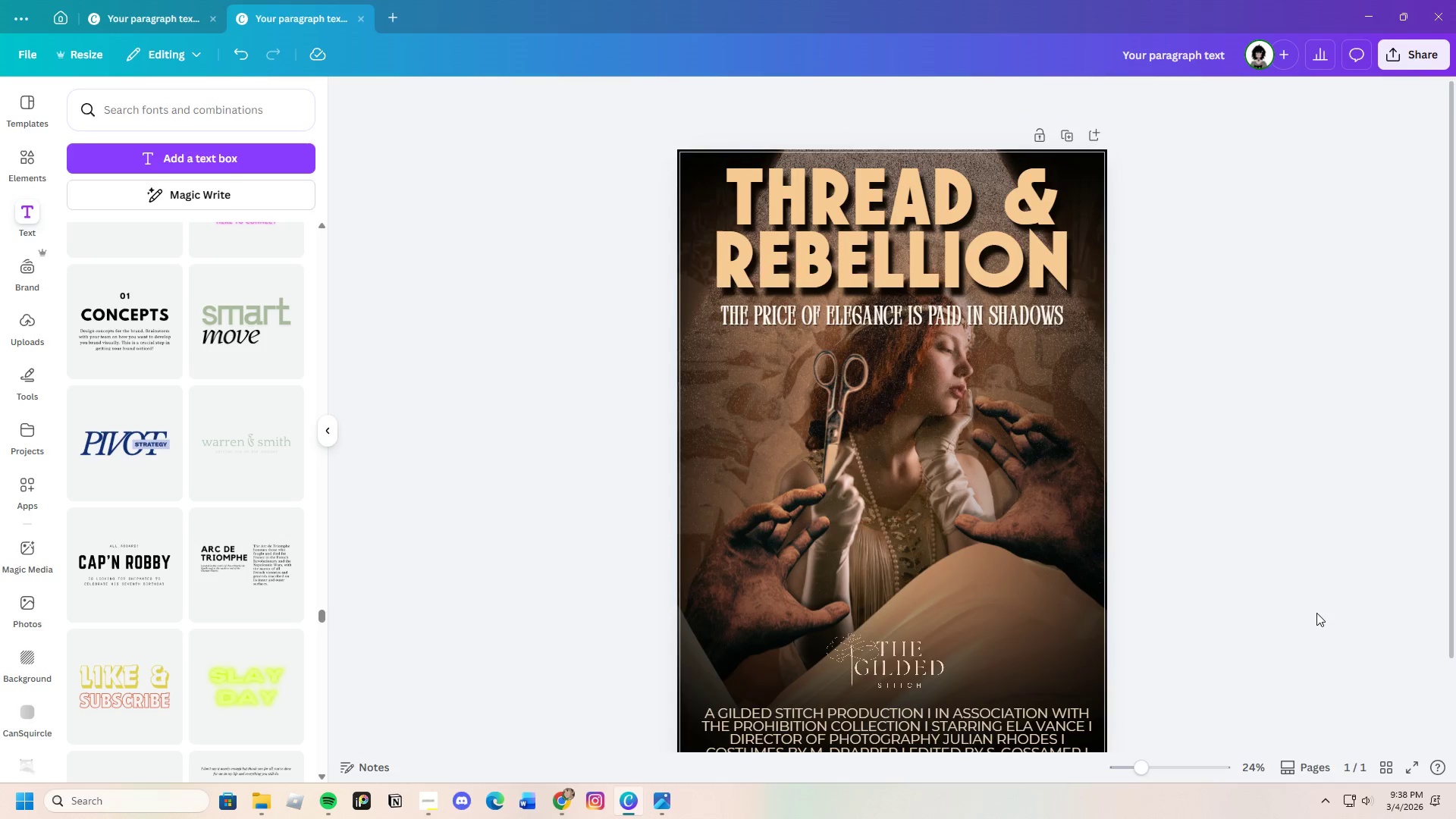 
scroll: coordinate [1316, 613], scroll_direction: down, amount: 1.0
 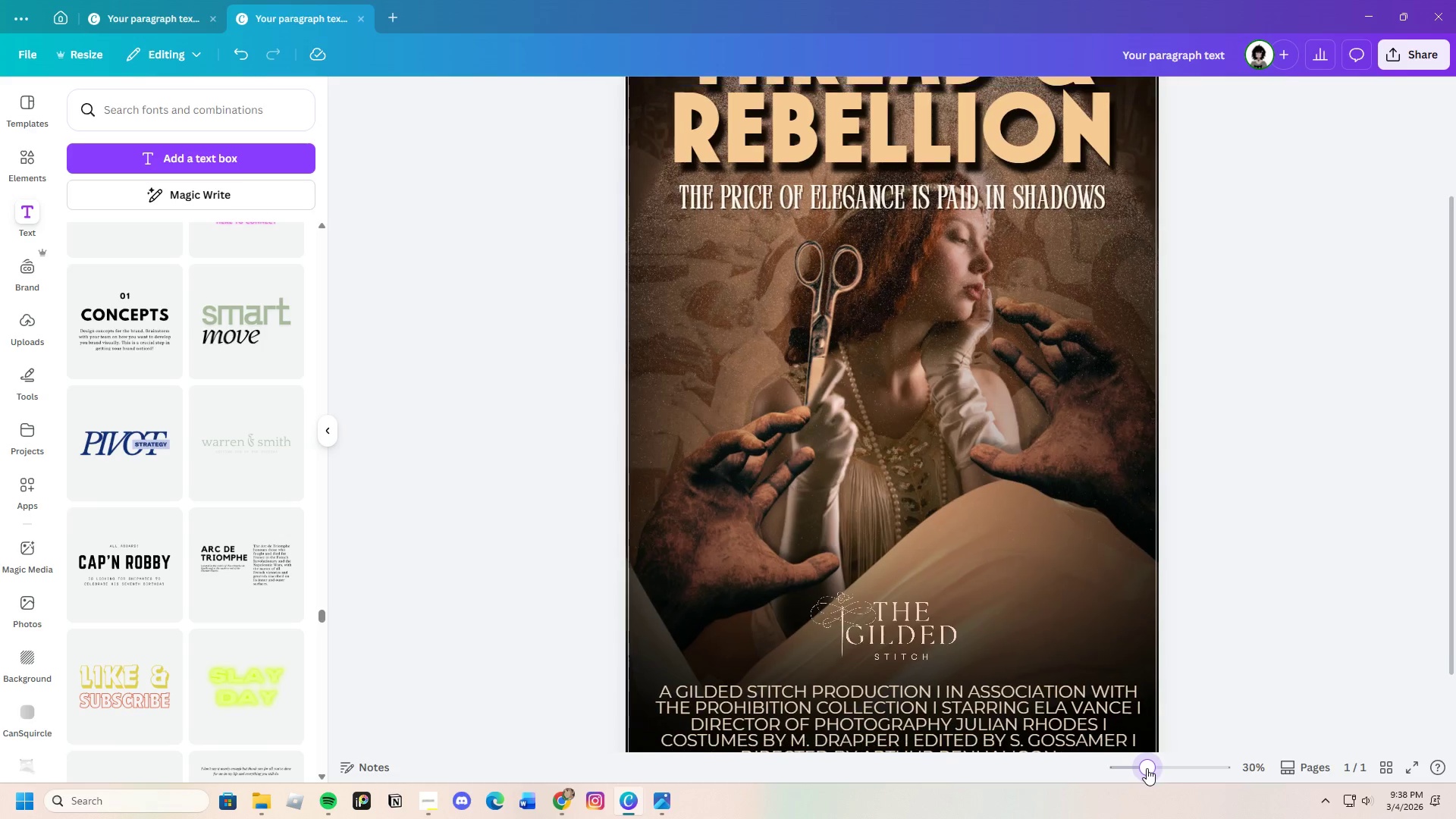 
wait(28.56)
 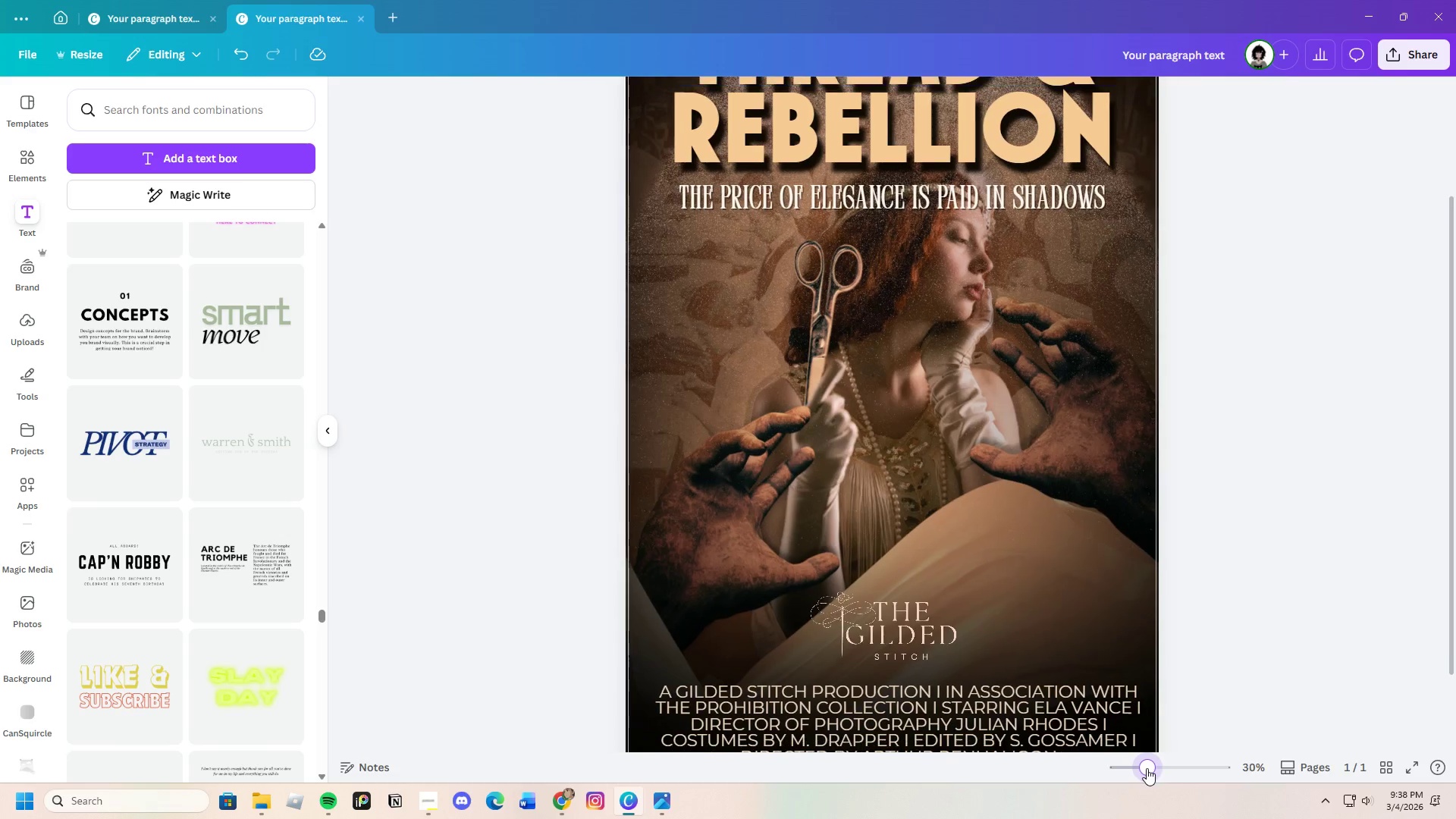 
scroll: coordinate [1136, 526], scroll_direction: up, amount: 1.0
 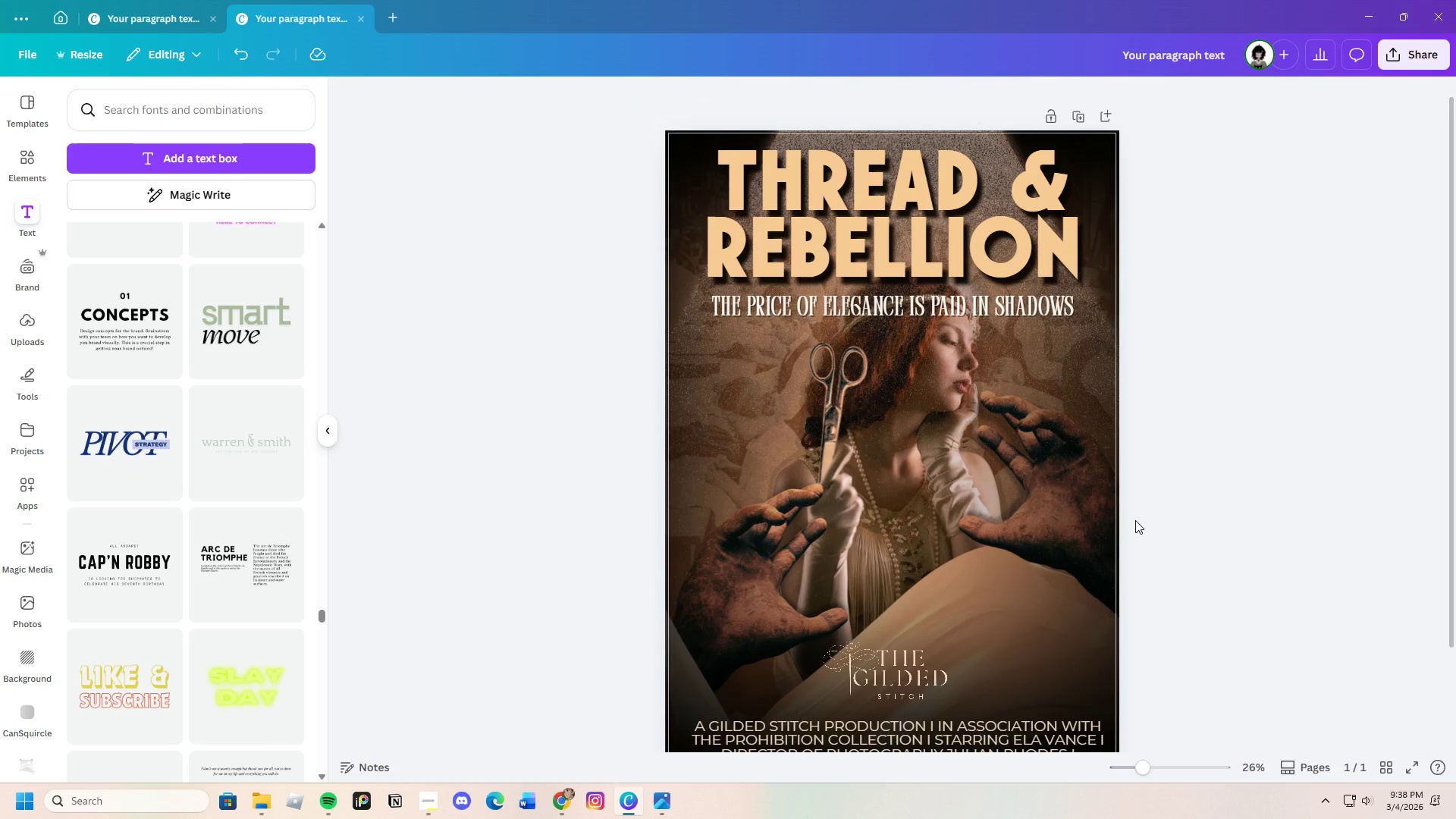 
scroll: coordinate [1135, 520], scroll_direction: down, amount: 2.0
 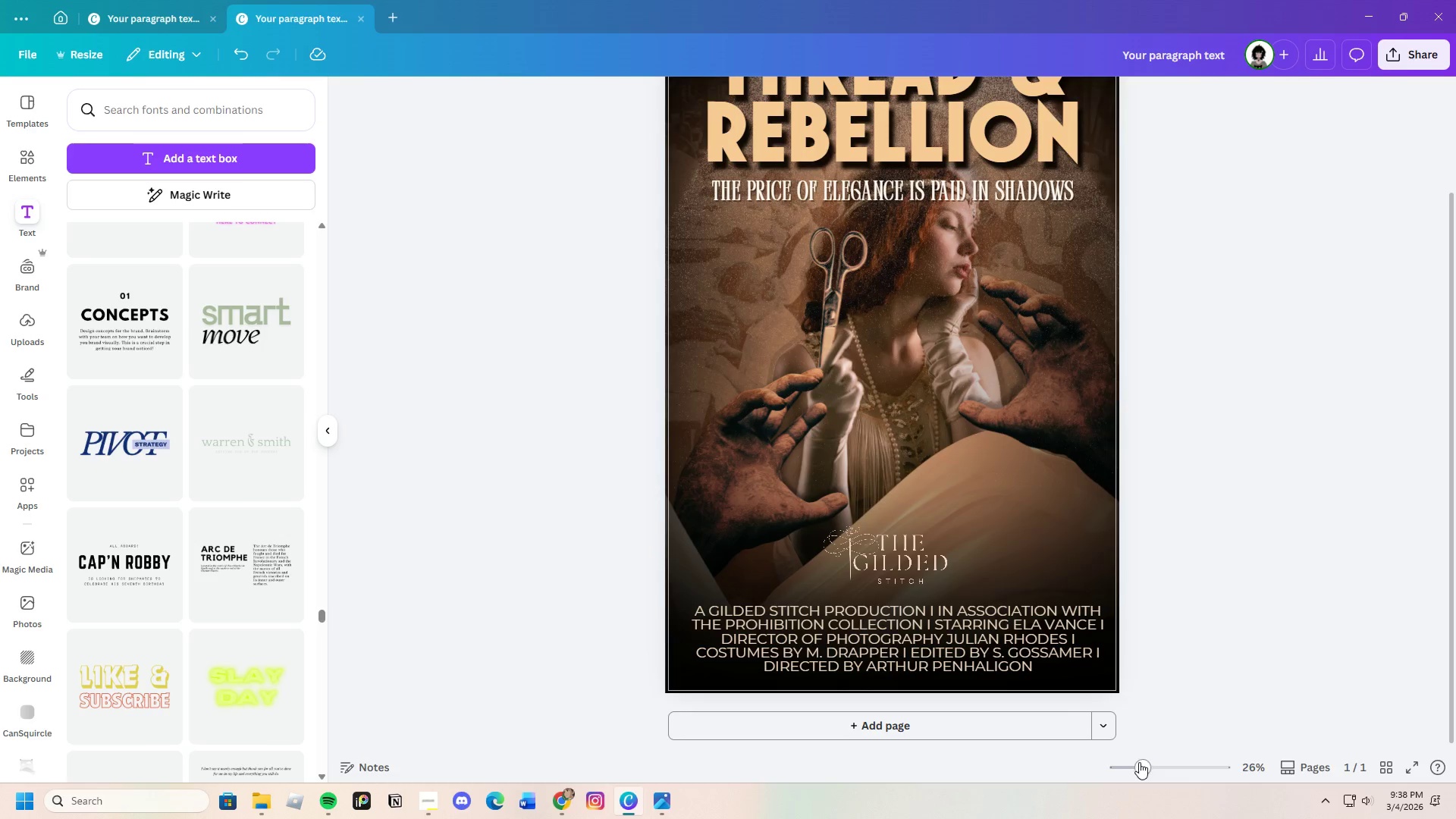 
left_click_drag(start_coordinate=[1144, 770], to_coordinate=[1141, 772])
 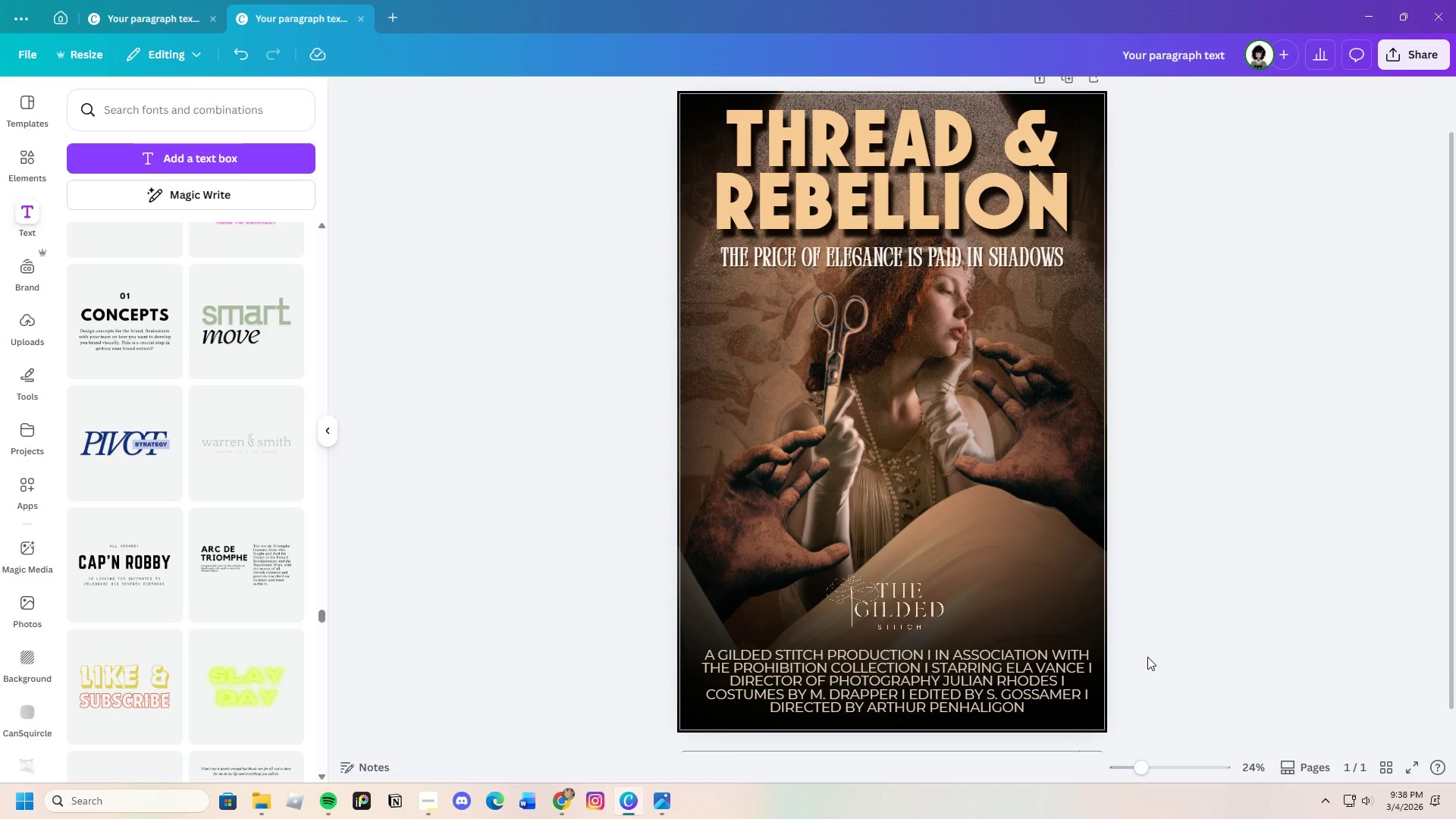 
scroll: coordinate [1147, 657], scroll_direction: none, amount: 0.0
 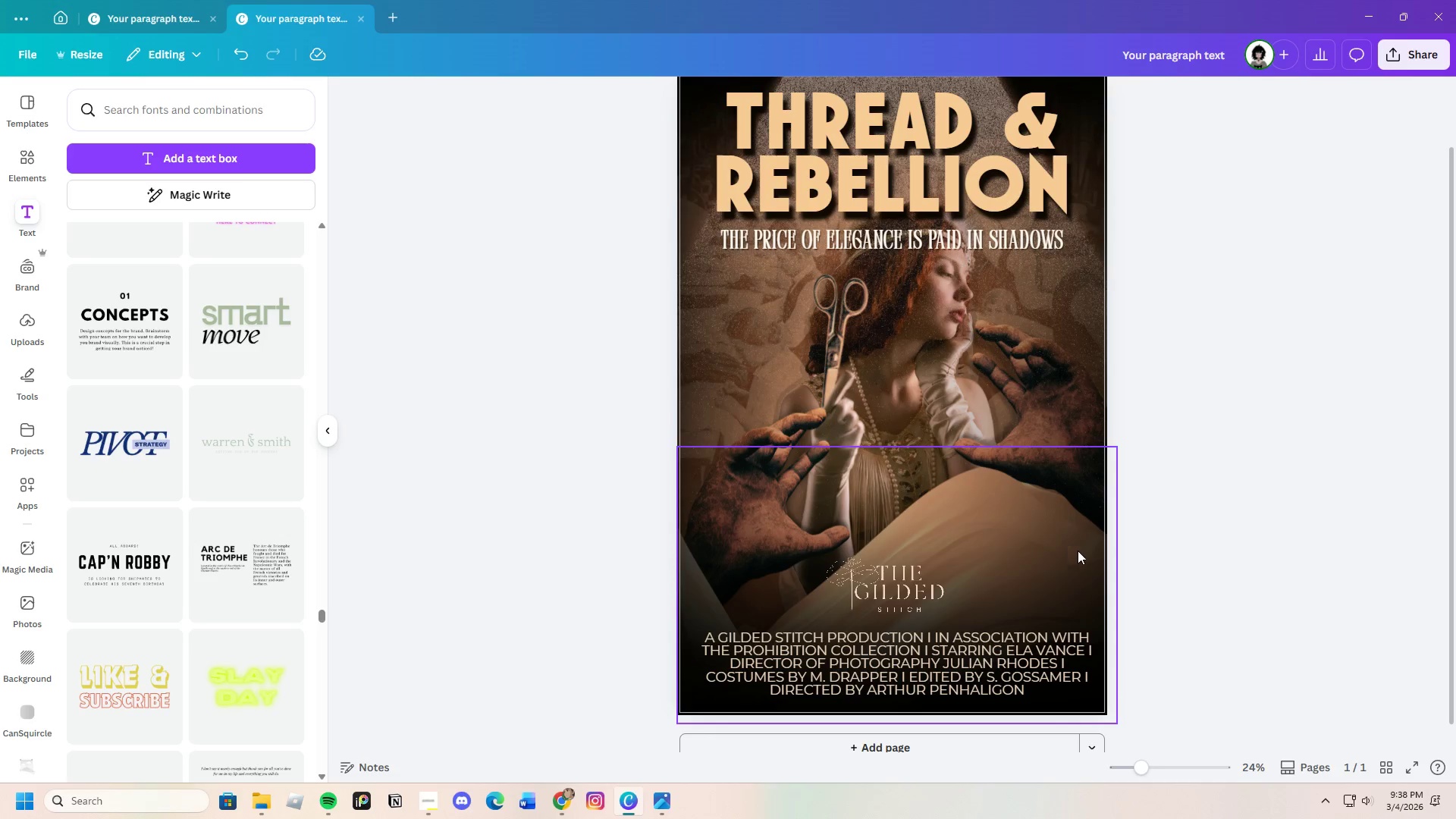 
wait(6.75)
 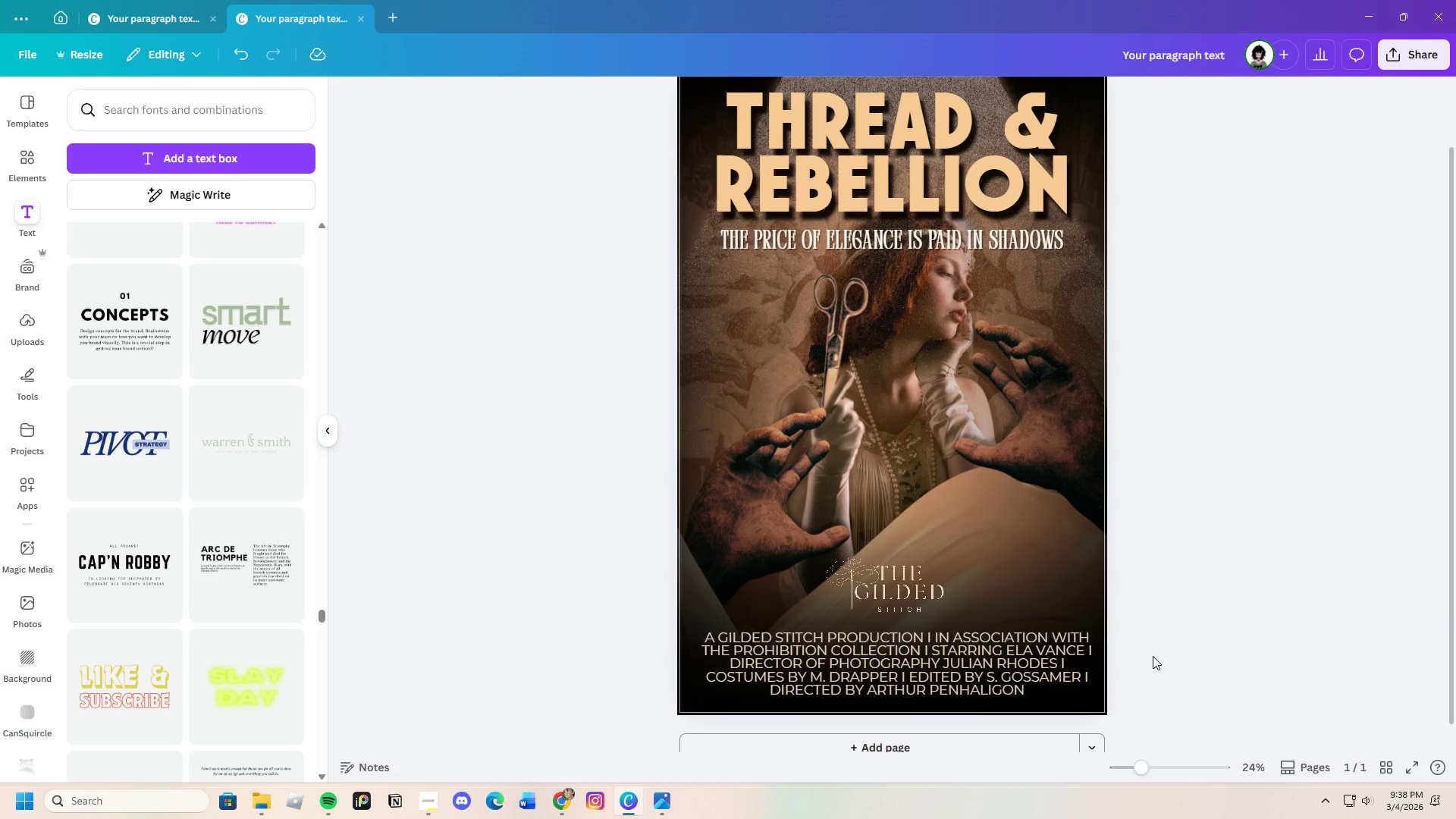 
left_click([1143, 760])
 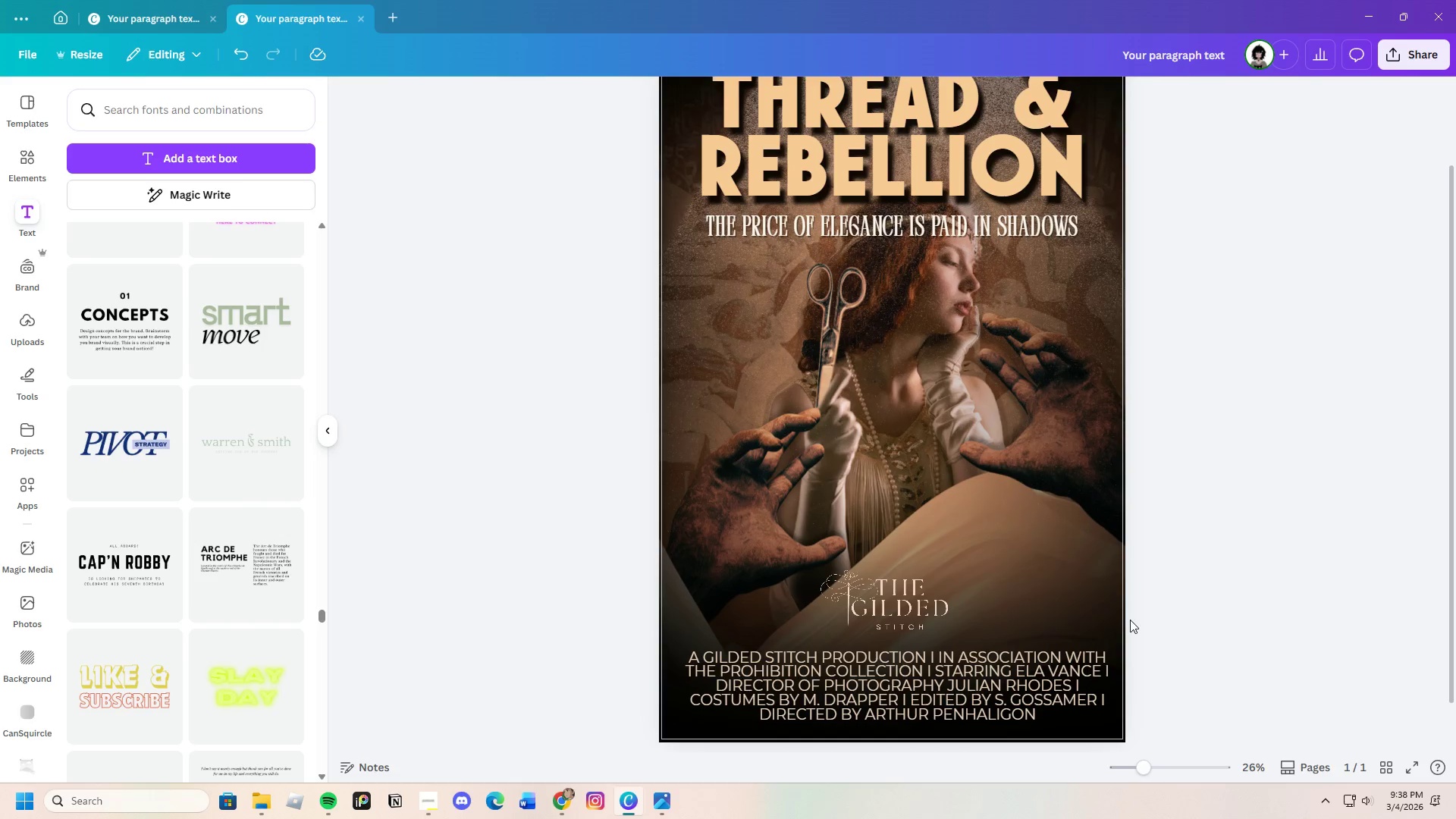 
scroll: coordinate [1128, 620], scroll_direction: none, amount: 0.0
 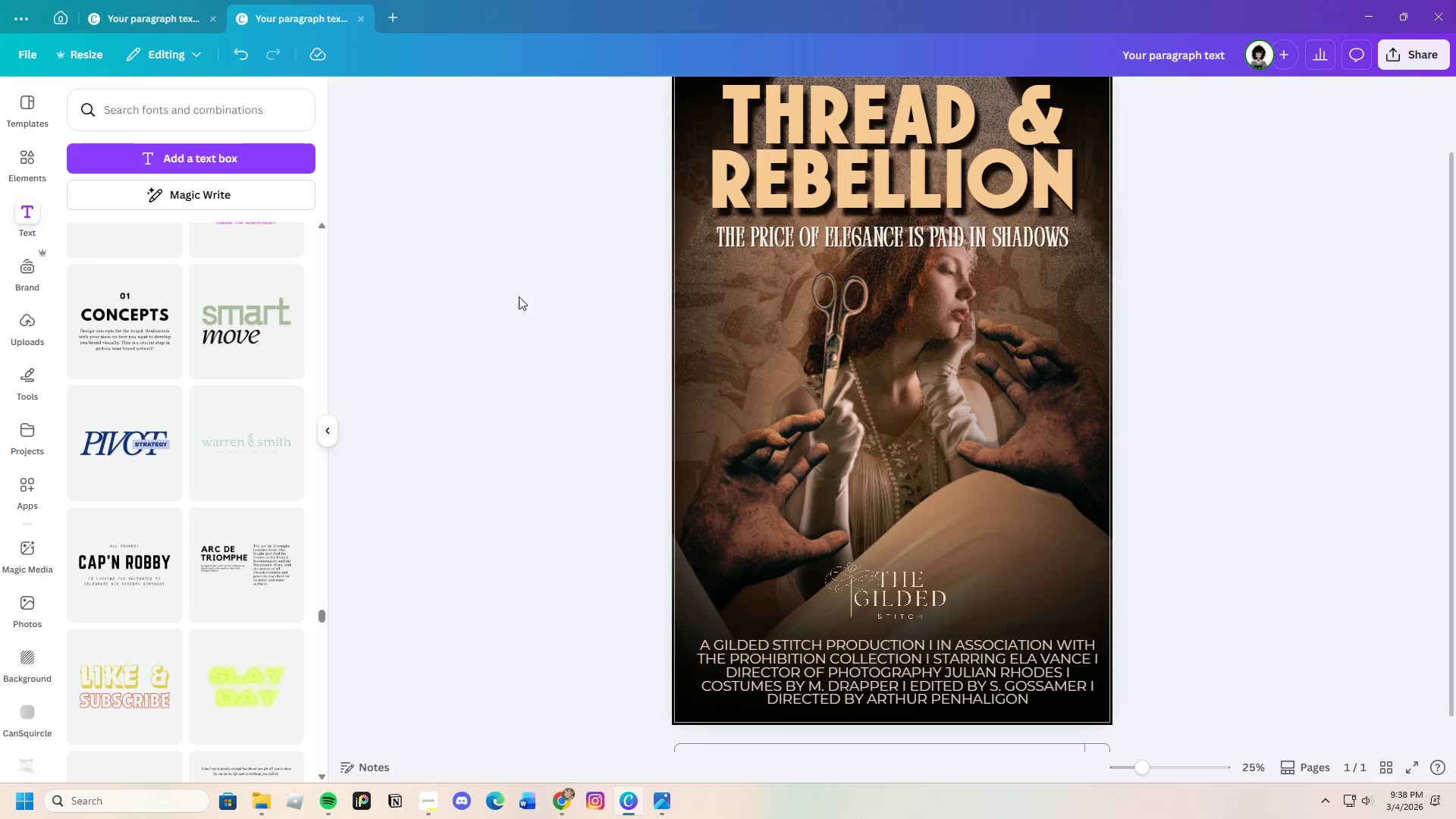 
left_click([86, 54])
 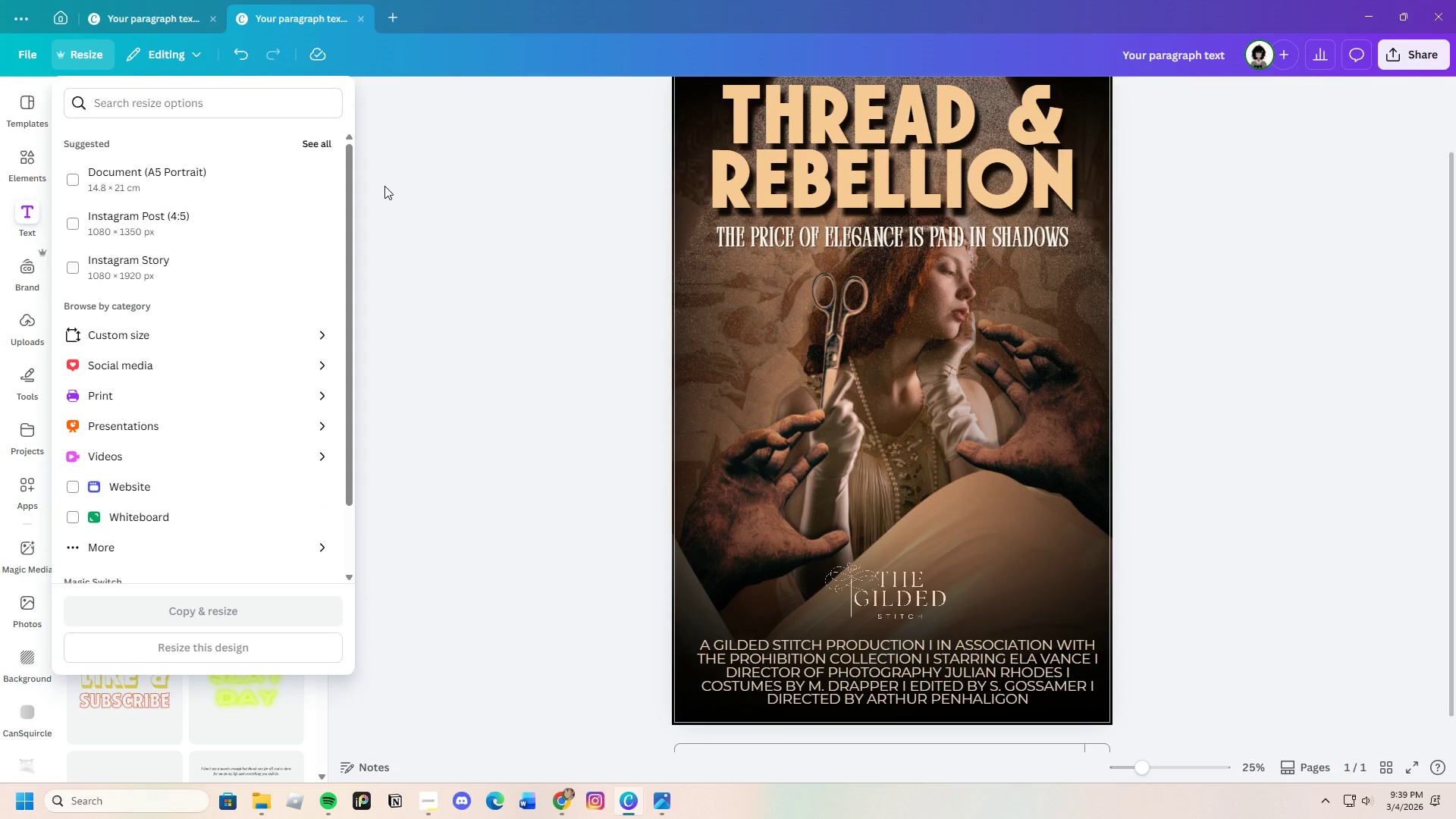 
wait(11.38)
 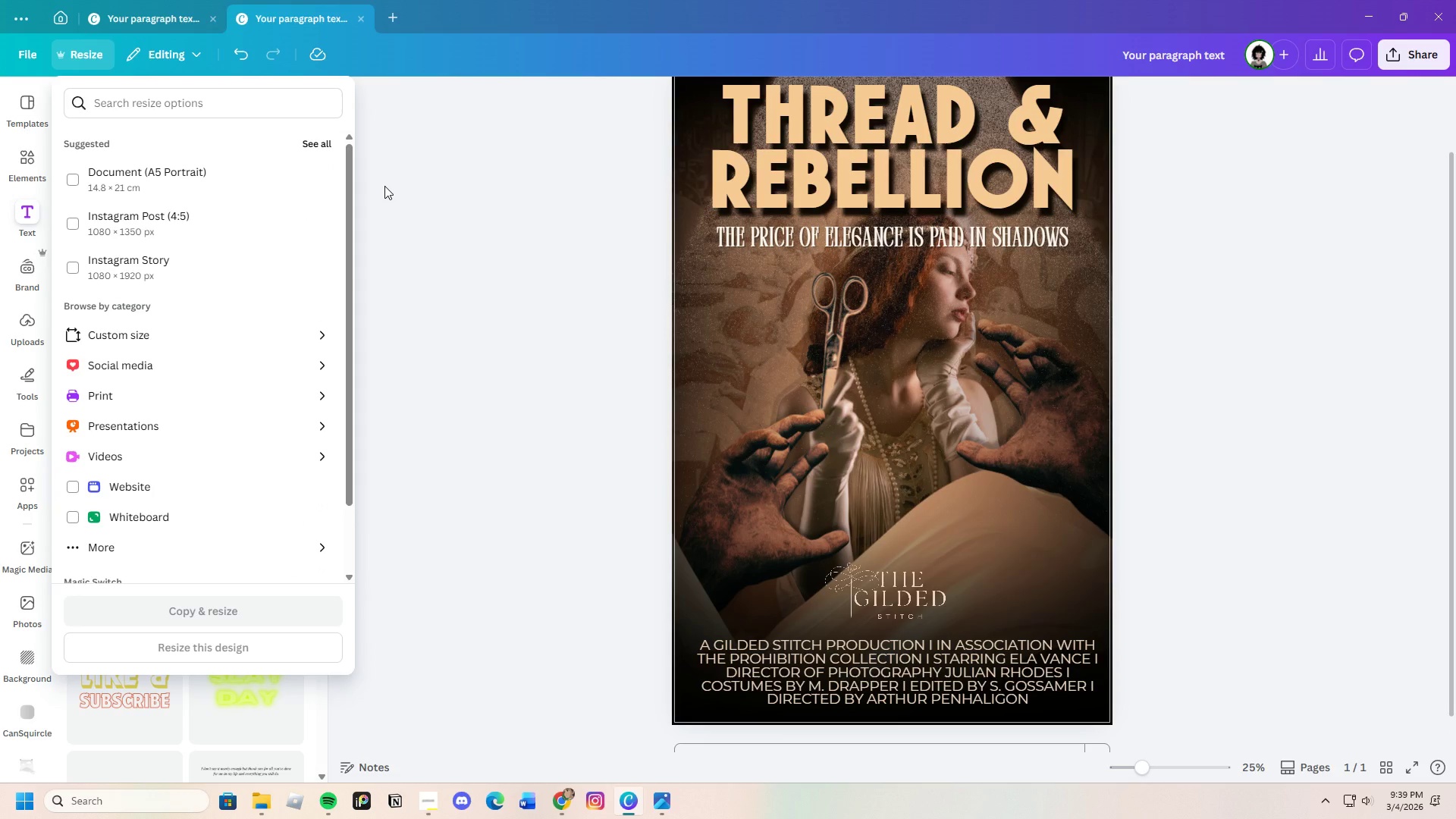 
left_click([144, 338])
 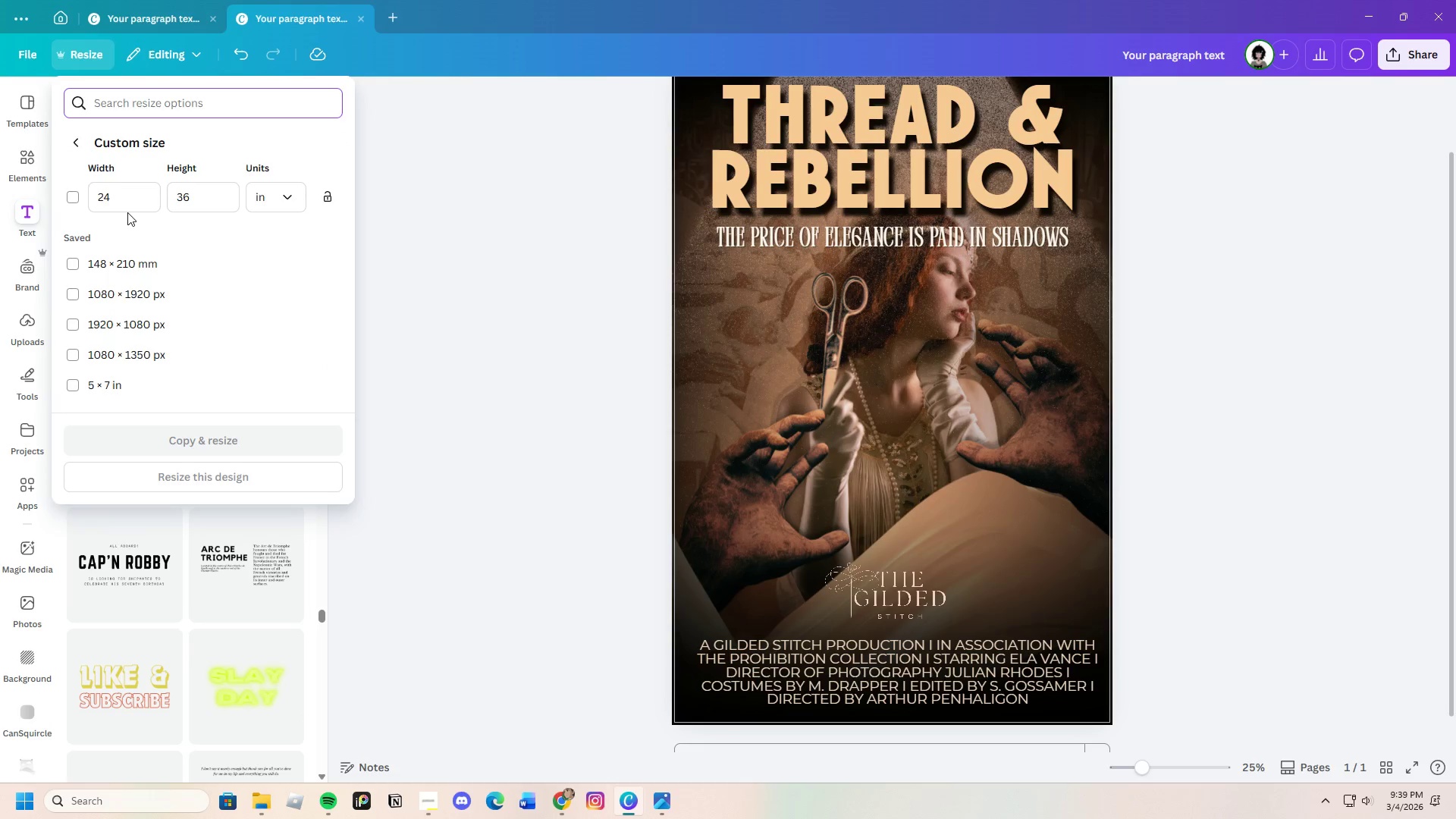 
left_click([125, 202])
 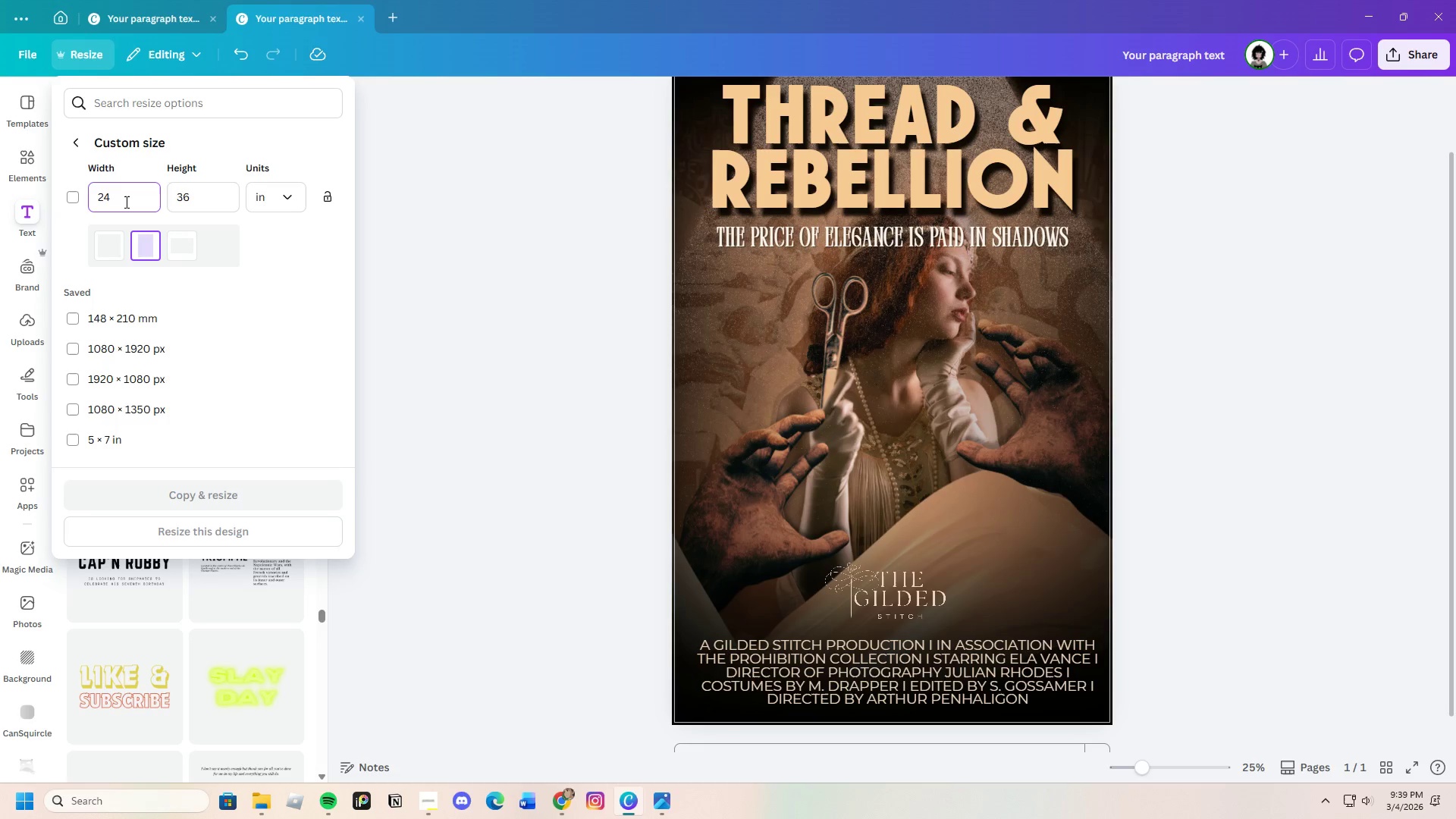 
key(Backspace)
 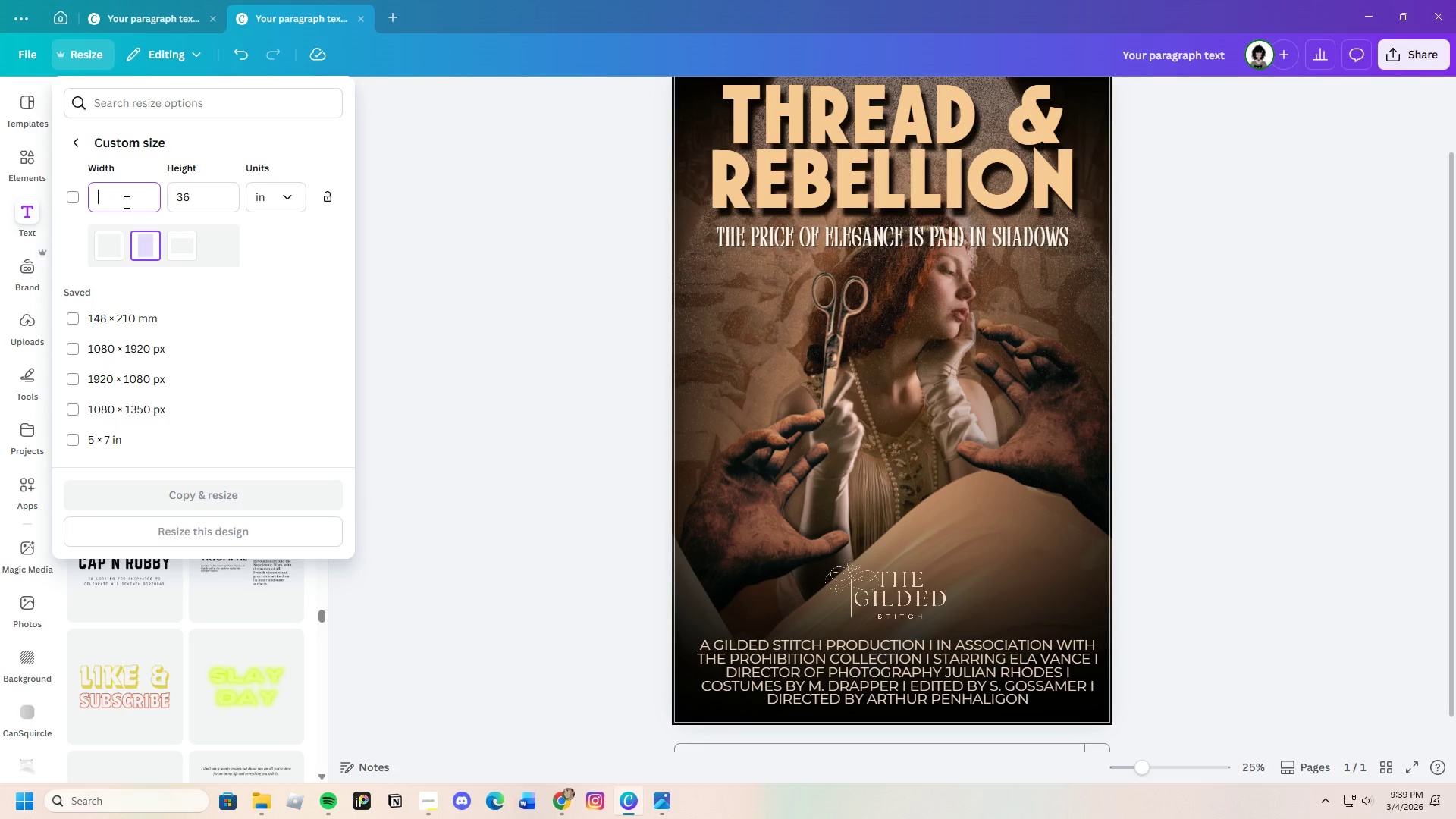 
key(Backspace)
 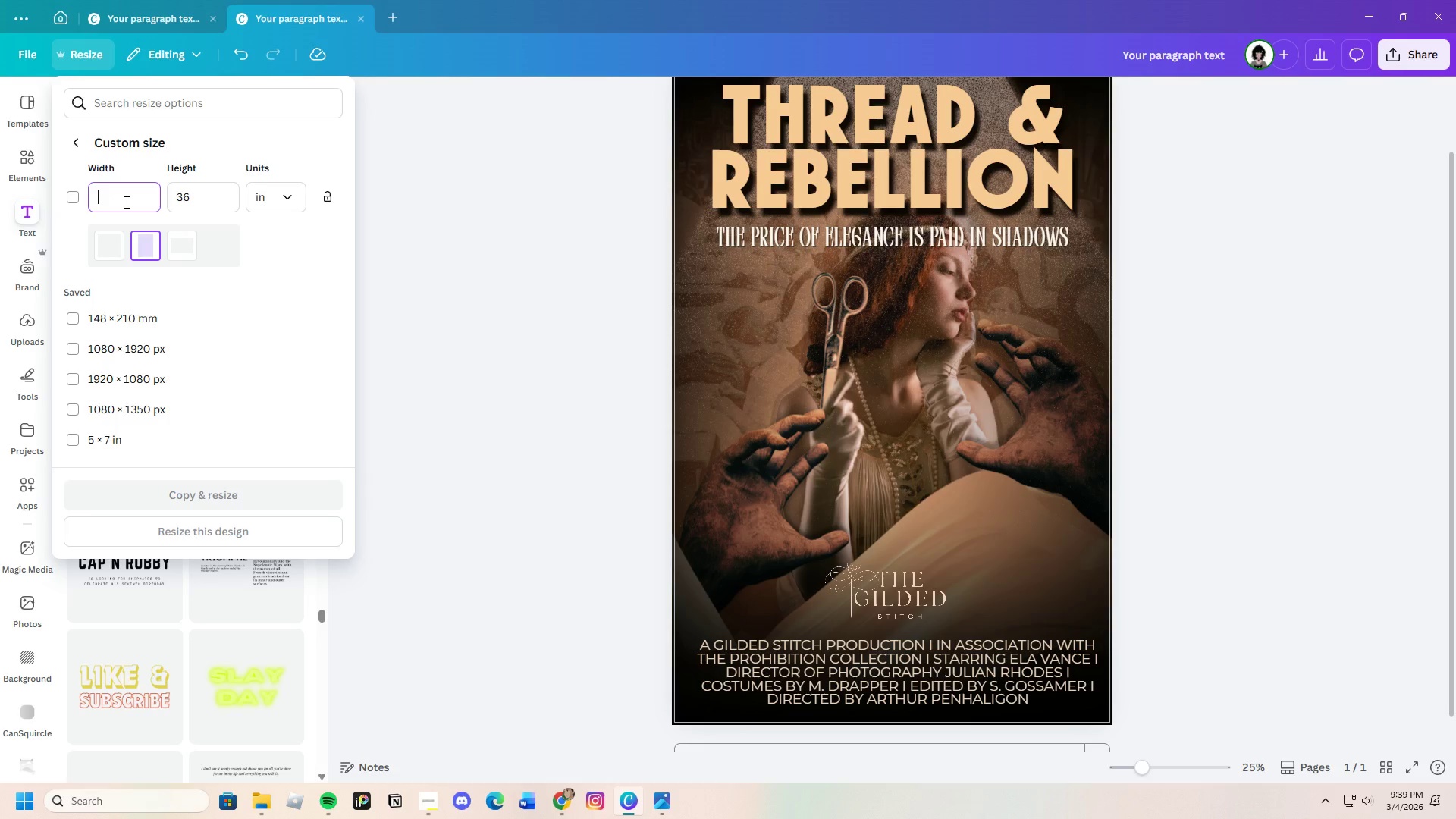 
key(Backspace)
 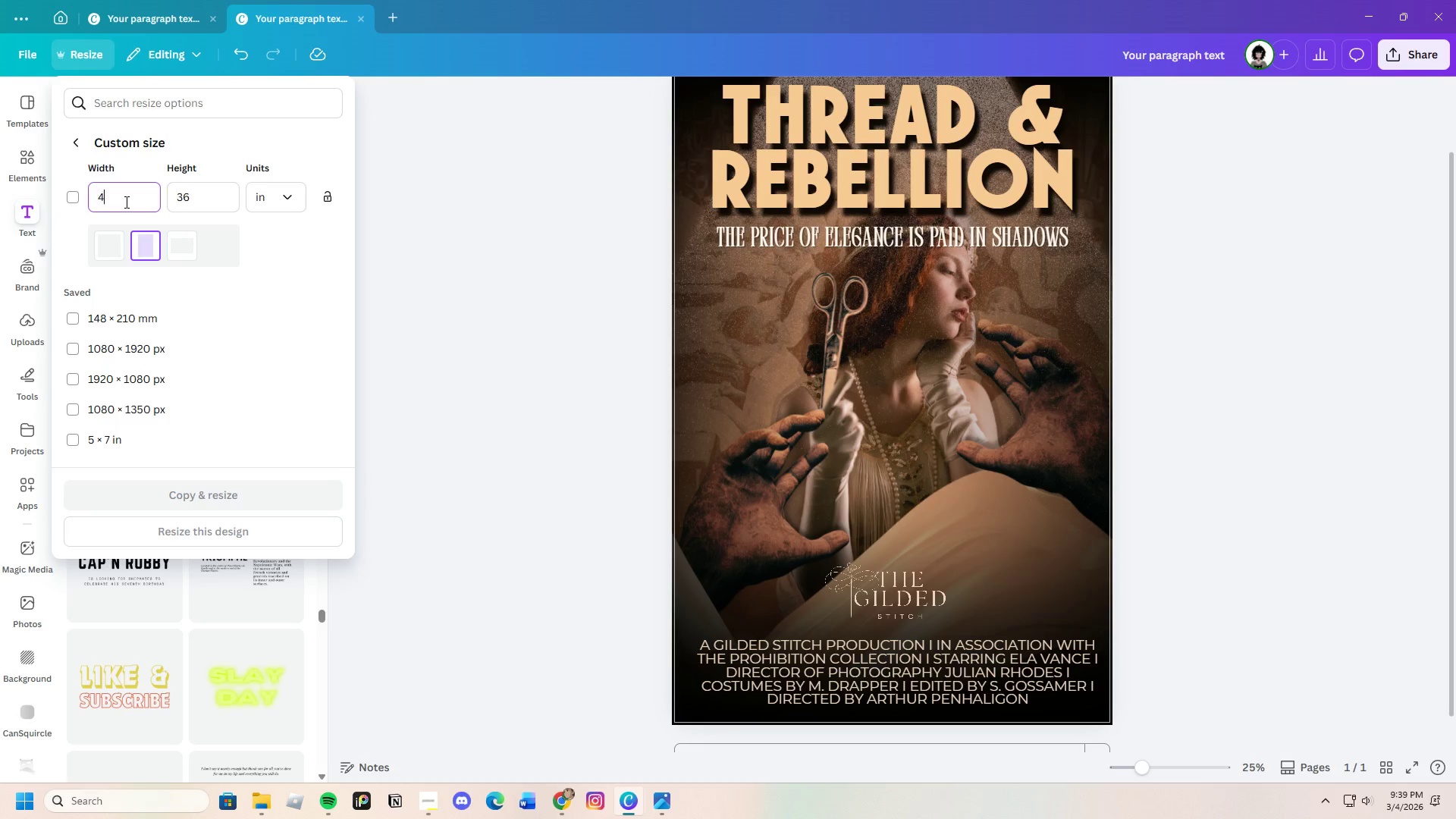 
key(4)
 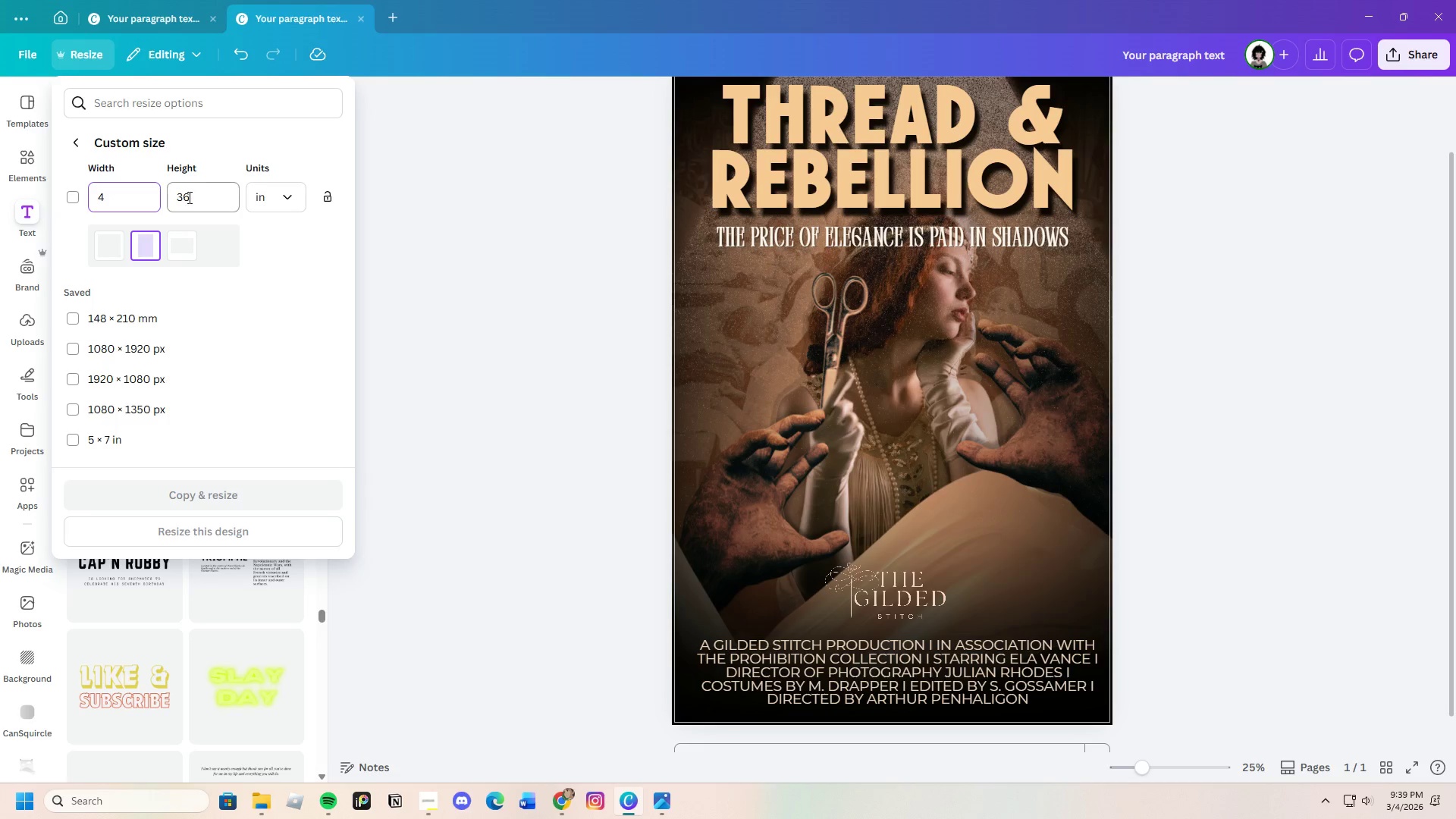 
left_click([202, 198])
 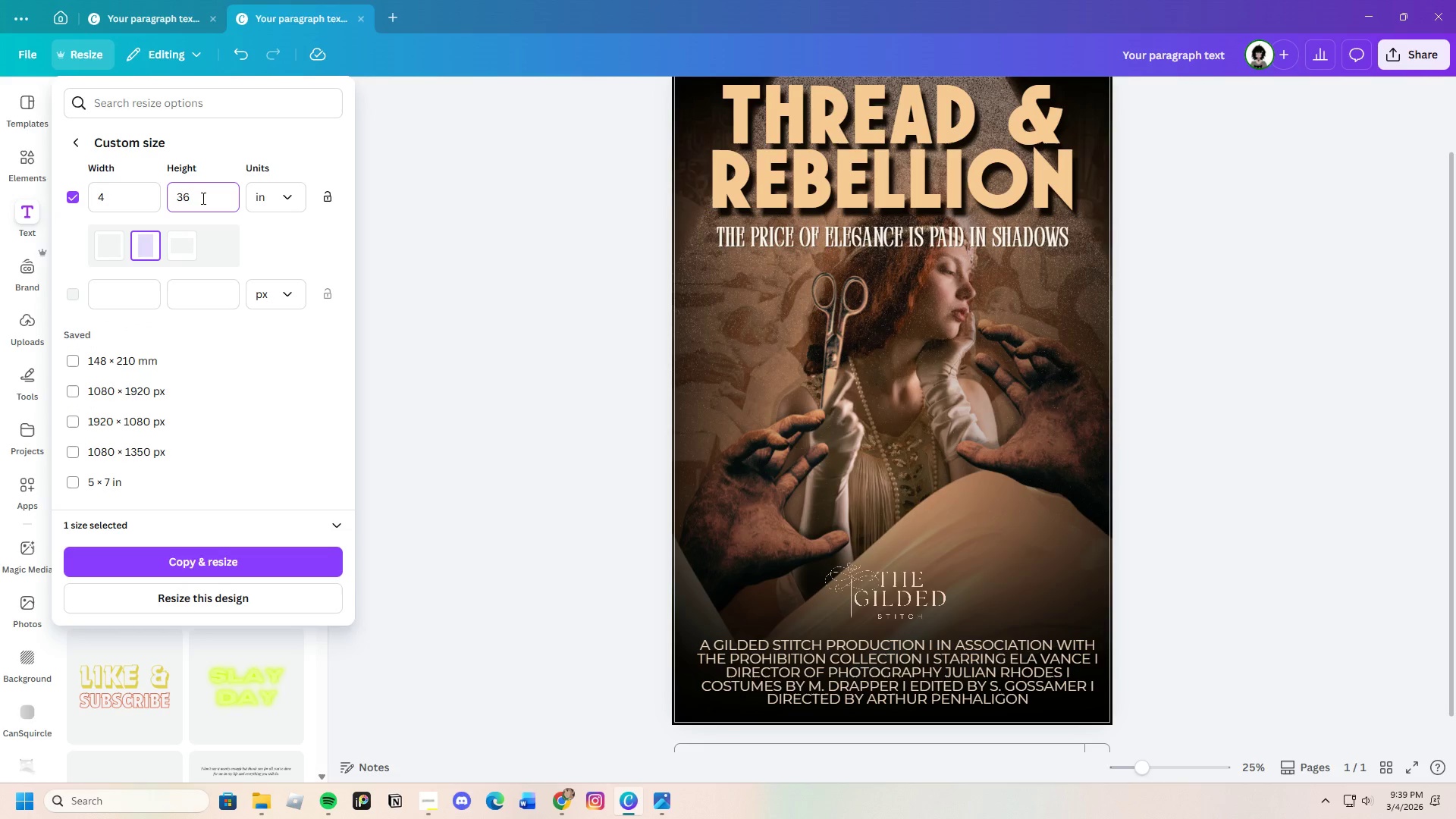 
key(Backspace)
 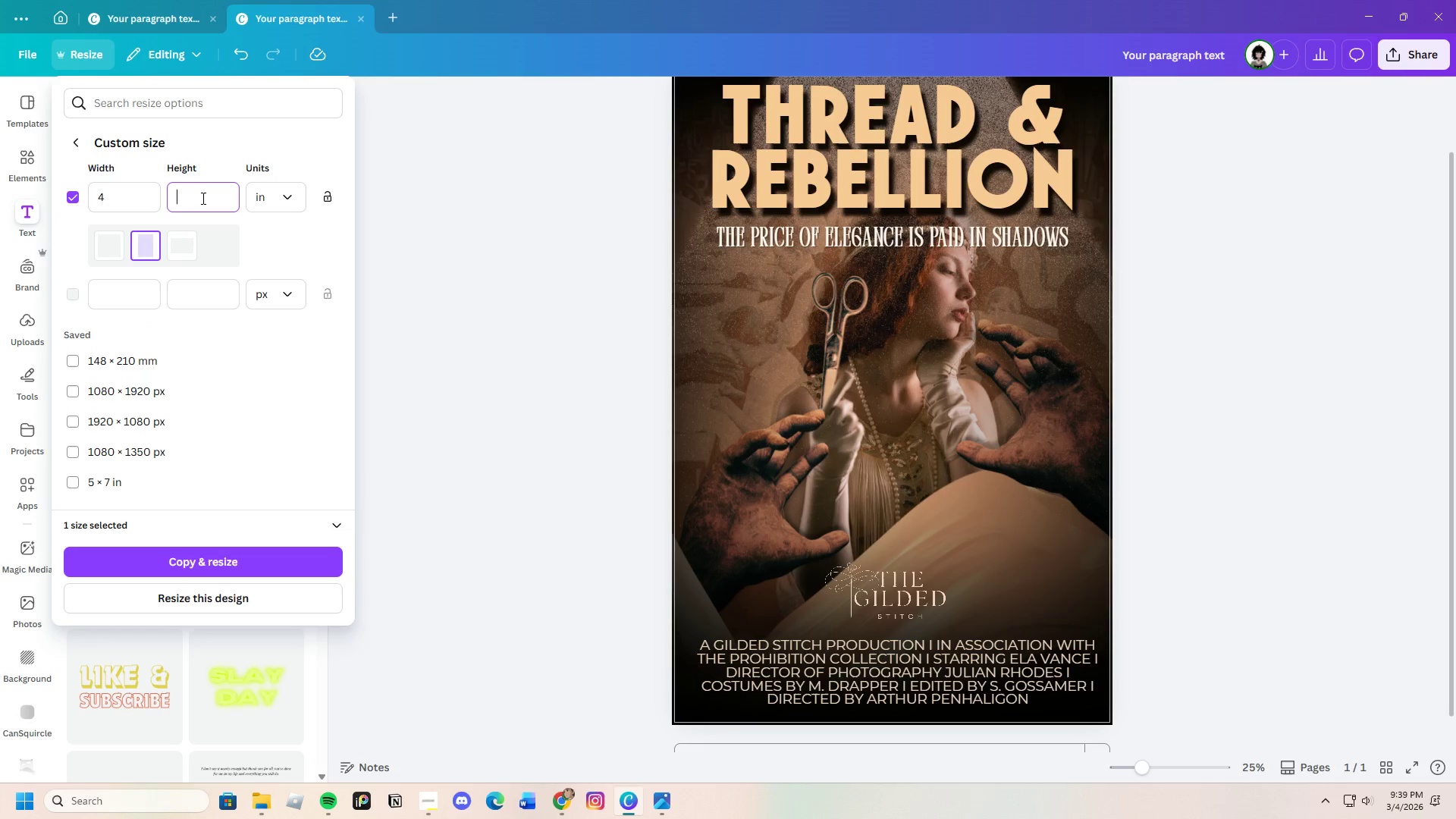 
key(Backspace)
 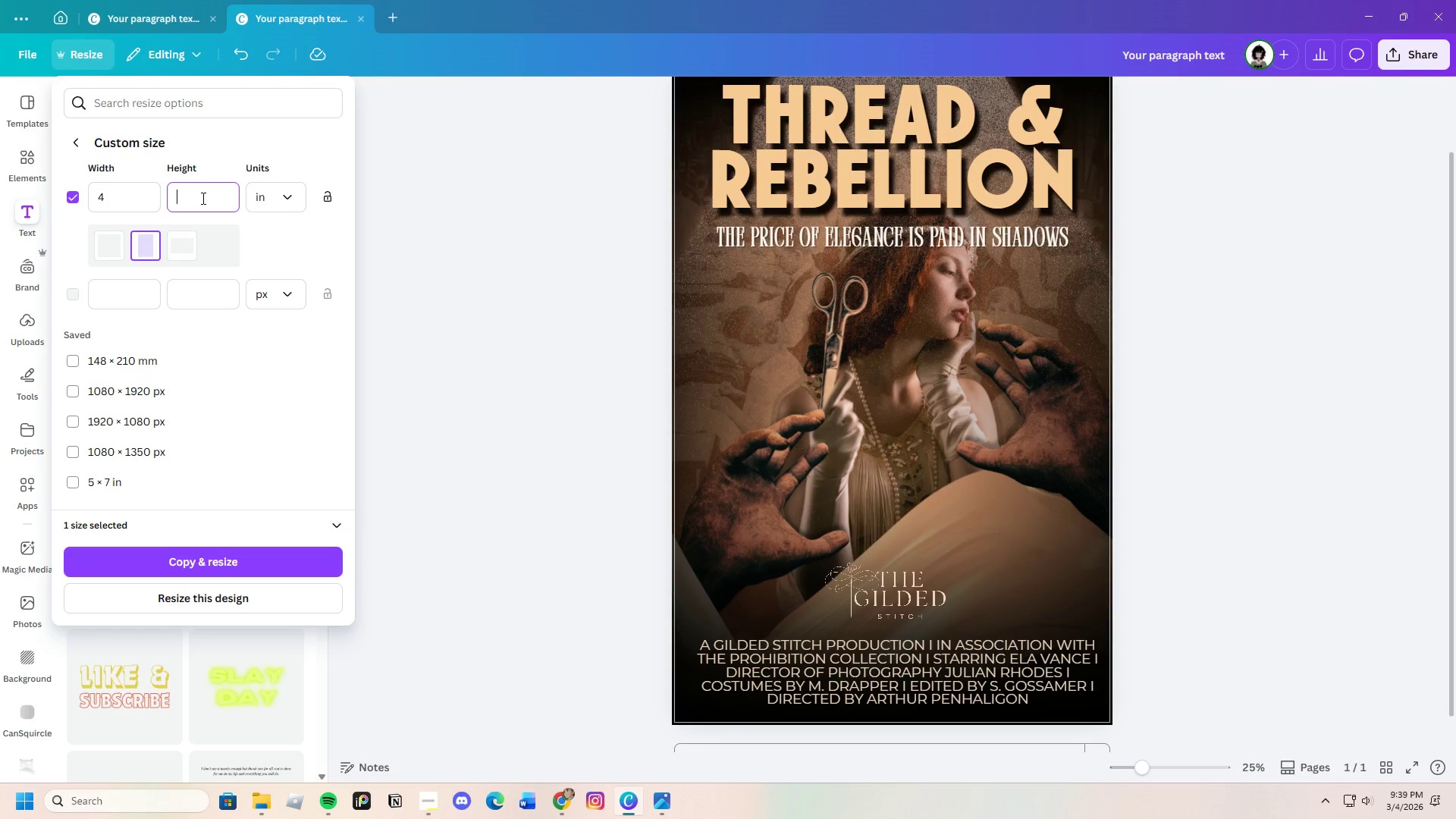 
key(Backspace)
 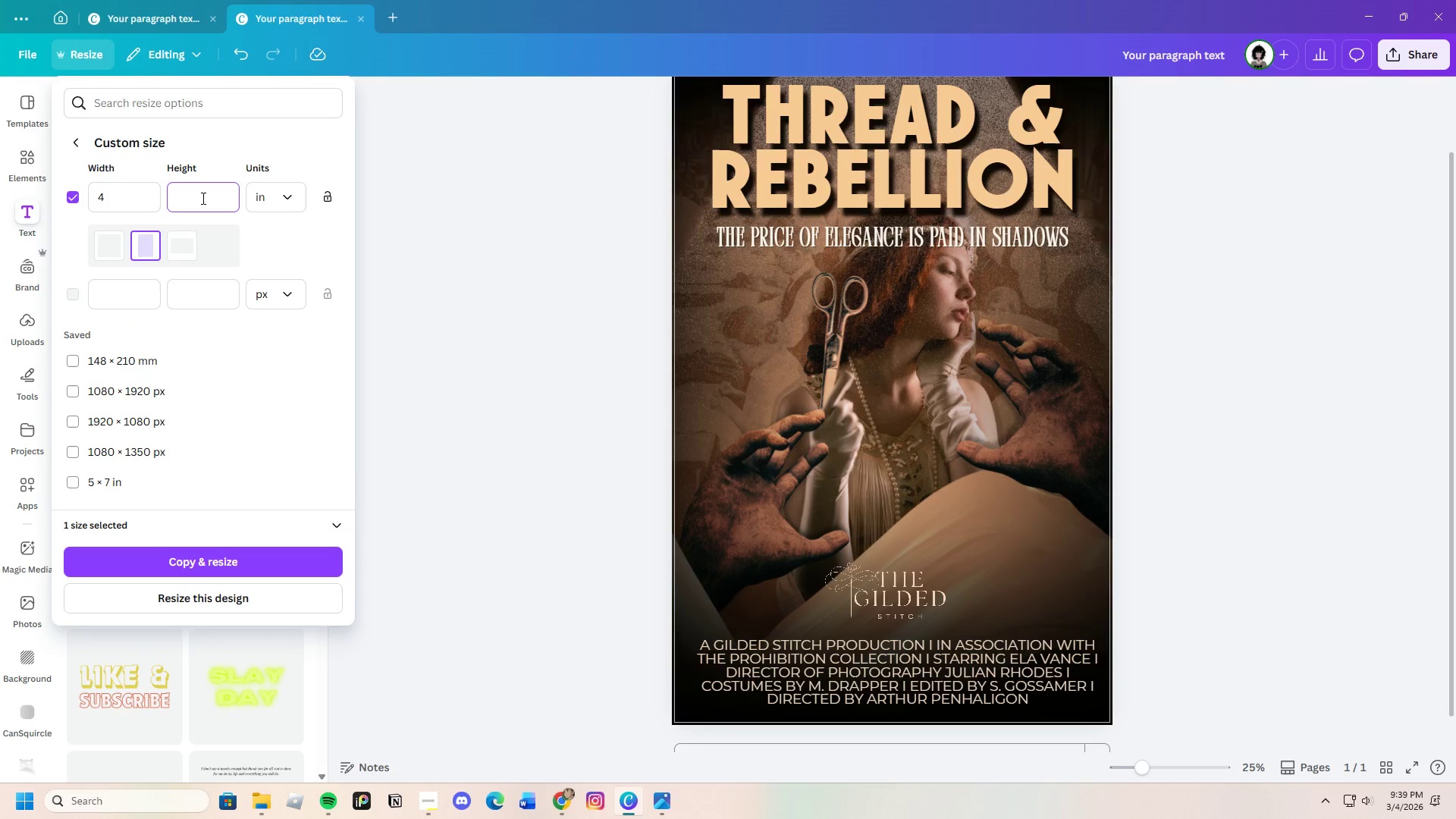 
key(6)
 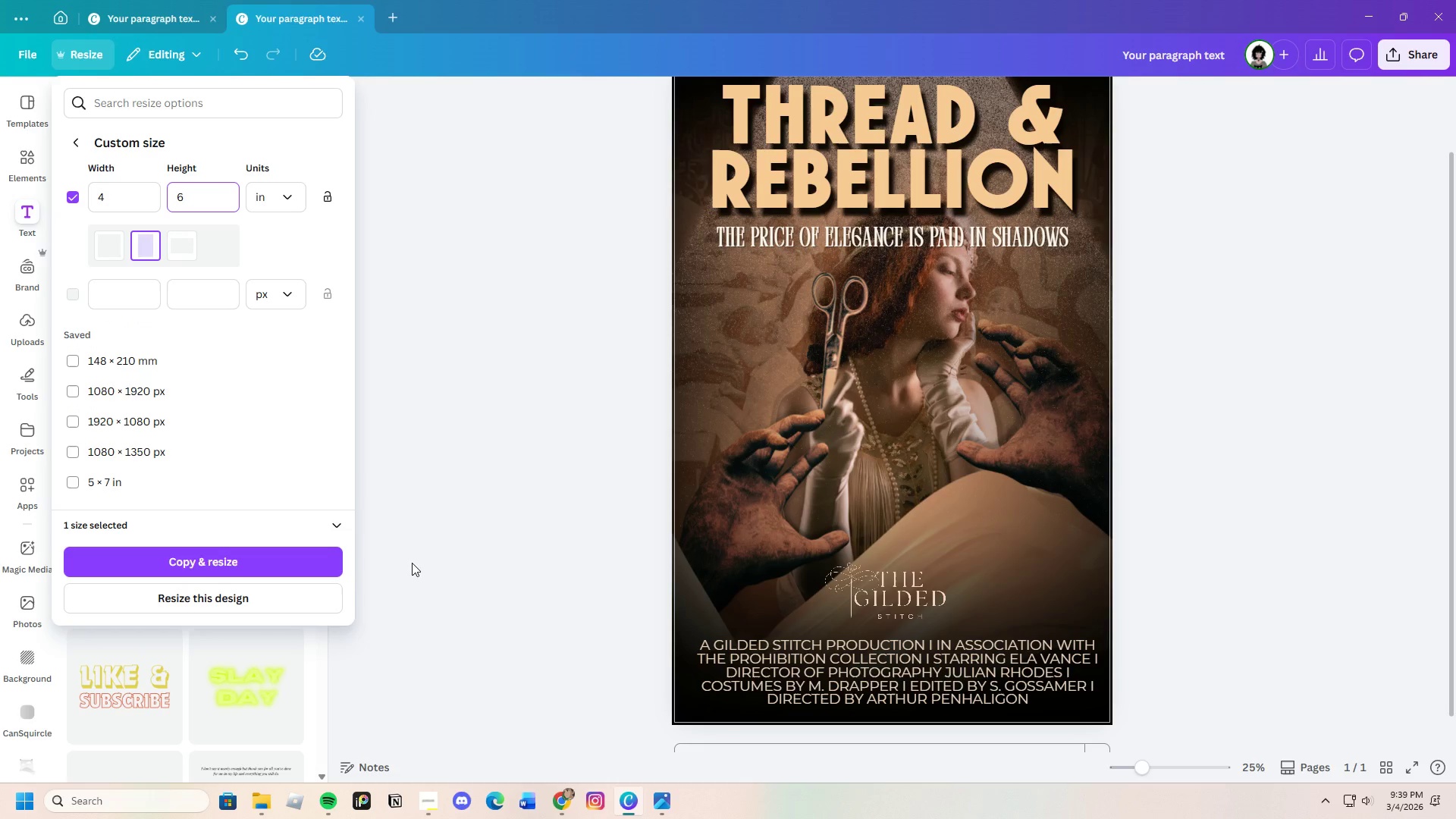 
wait(6.7)
 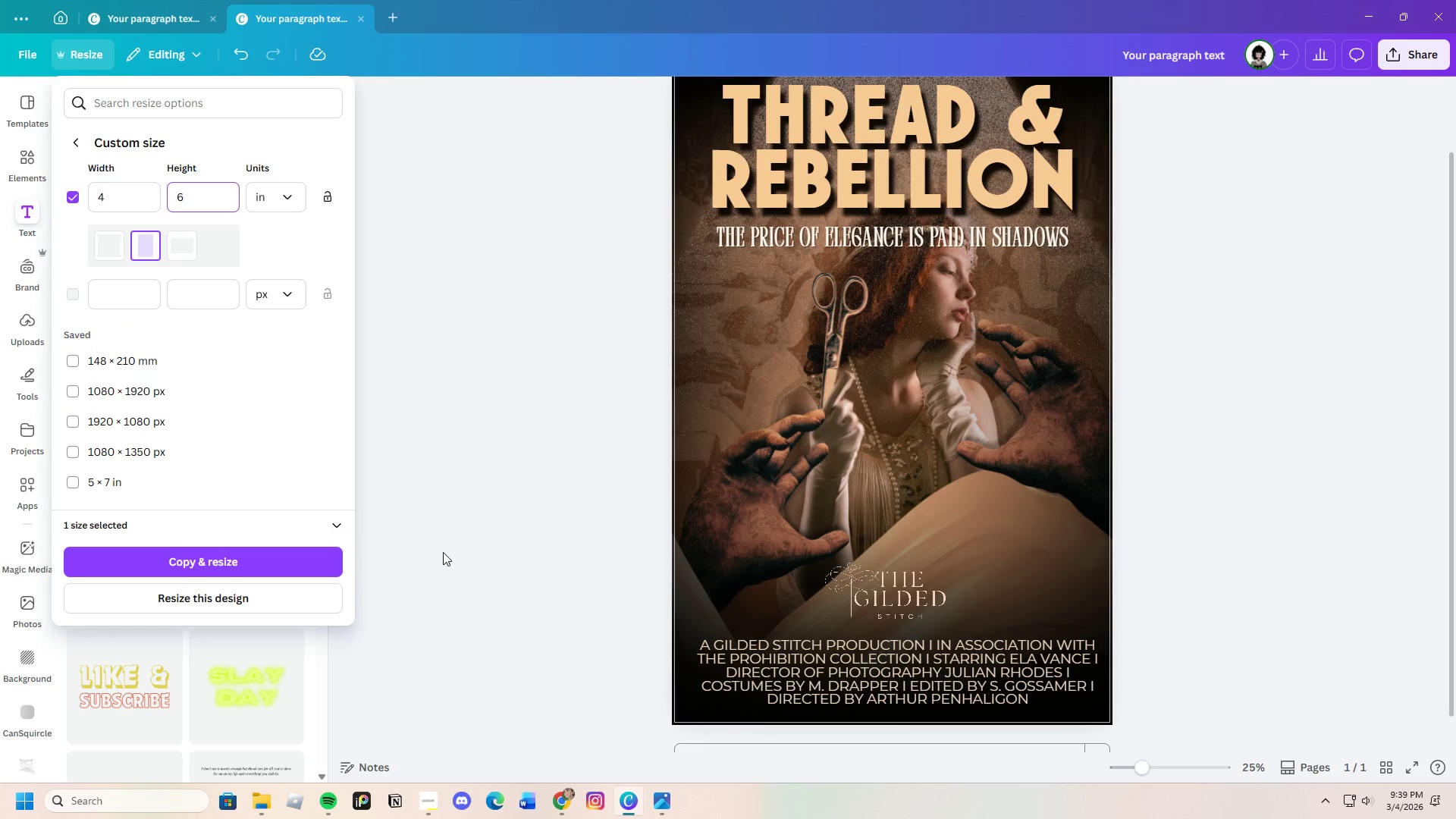 
left_click([209, 559])
 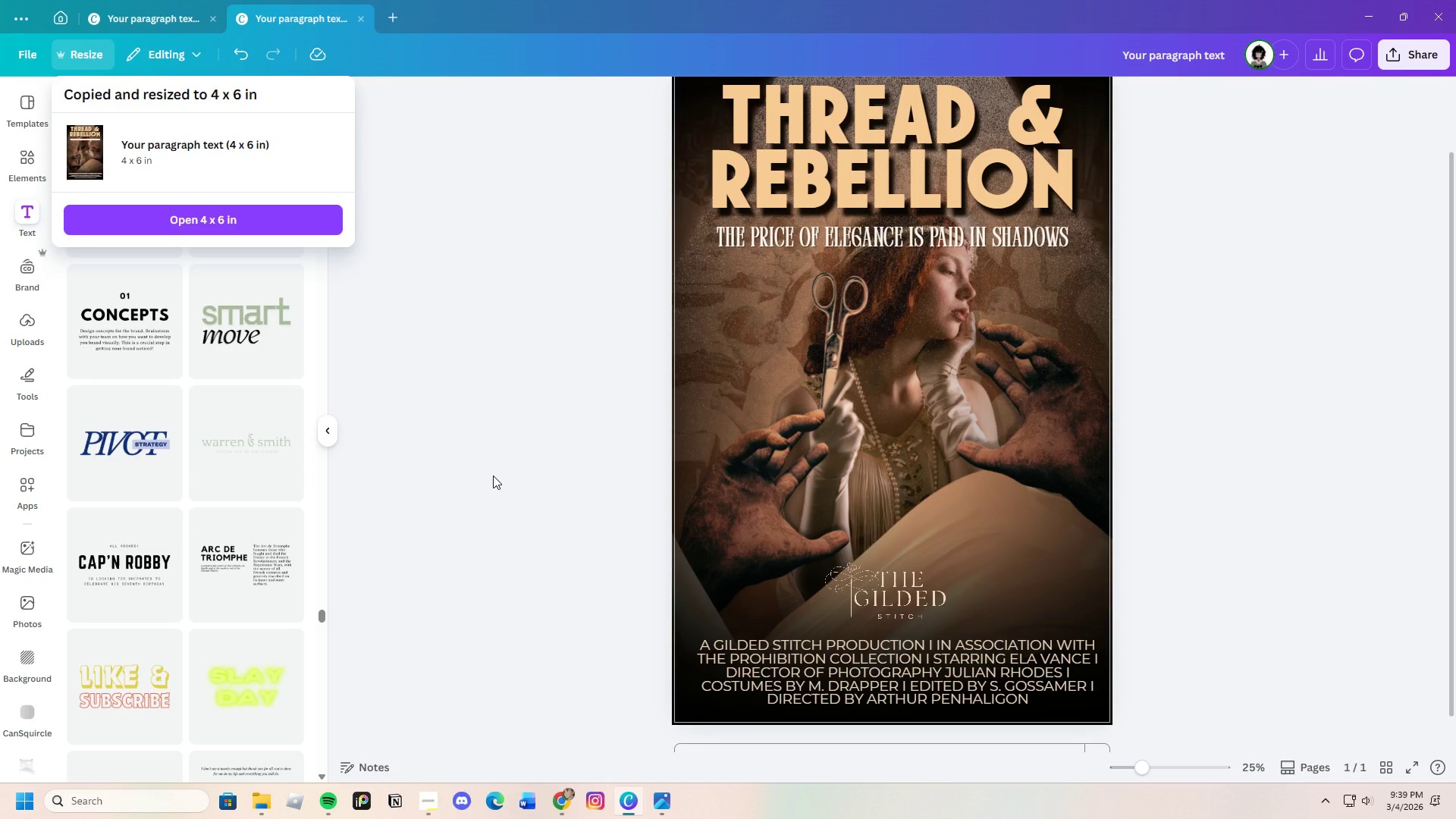 
wait(7.12)
 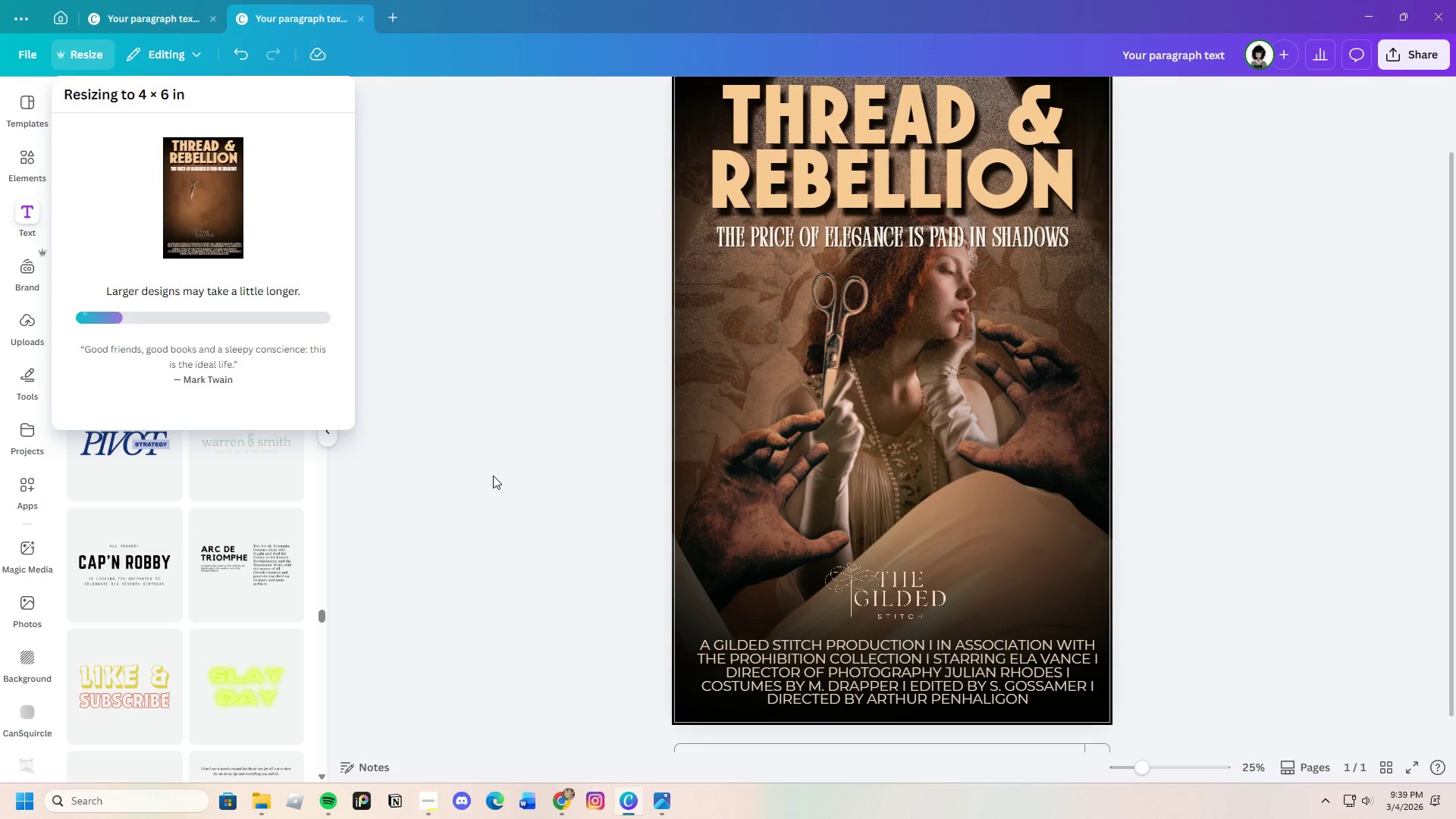 
left_click([209, 230])
 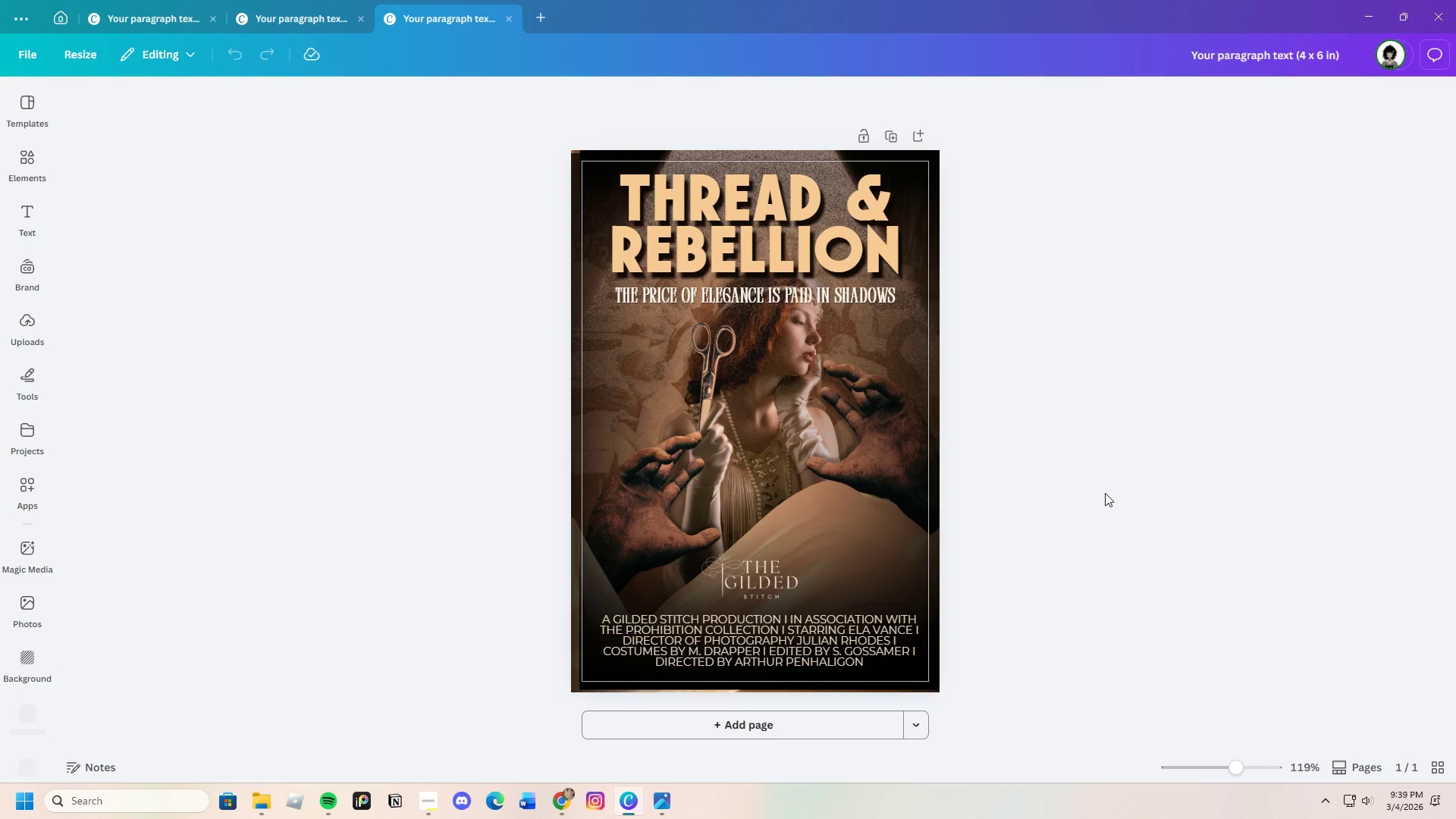 
wait(5.59)
 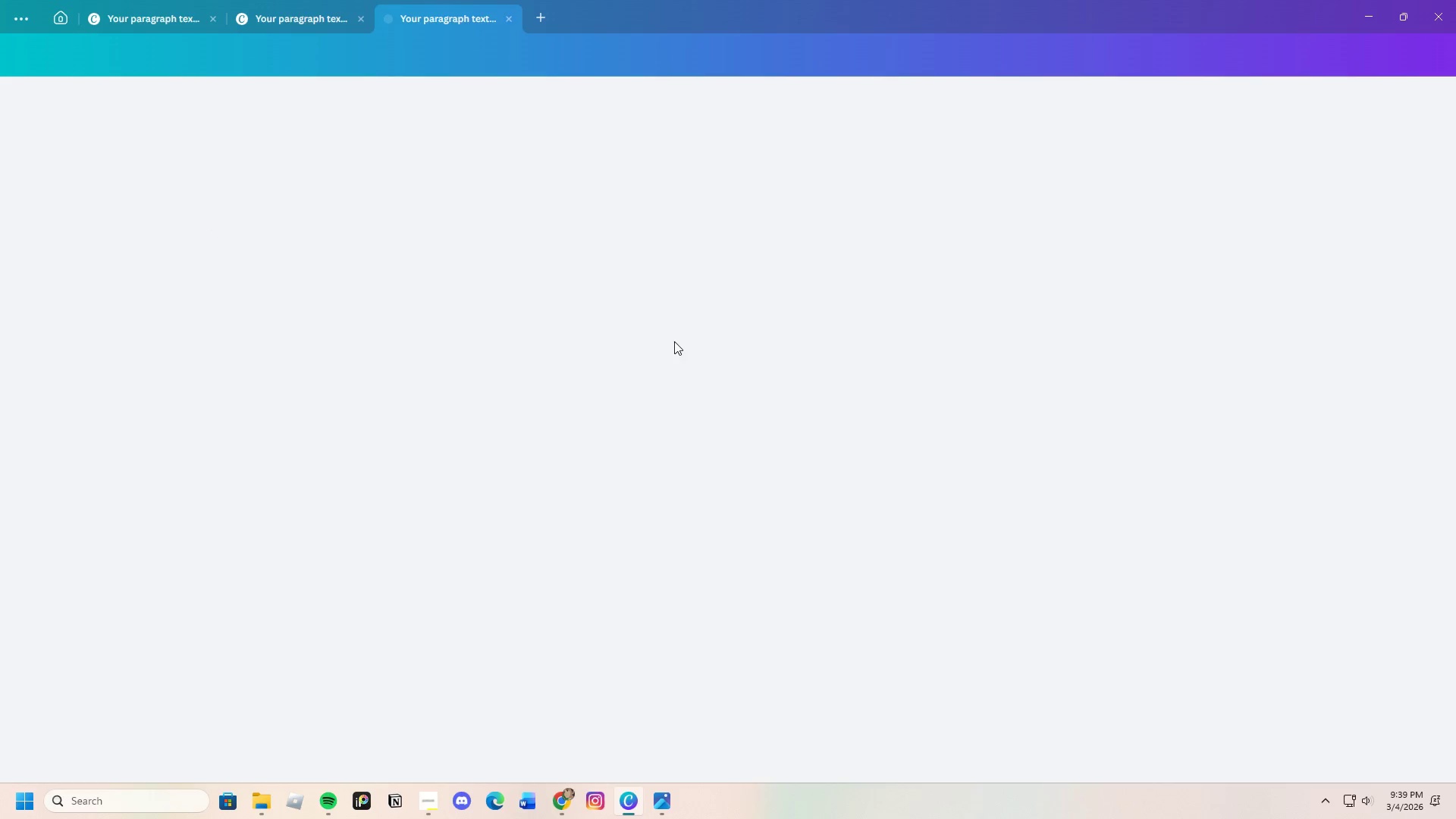 
left_click([1092, 491])
 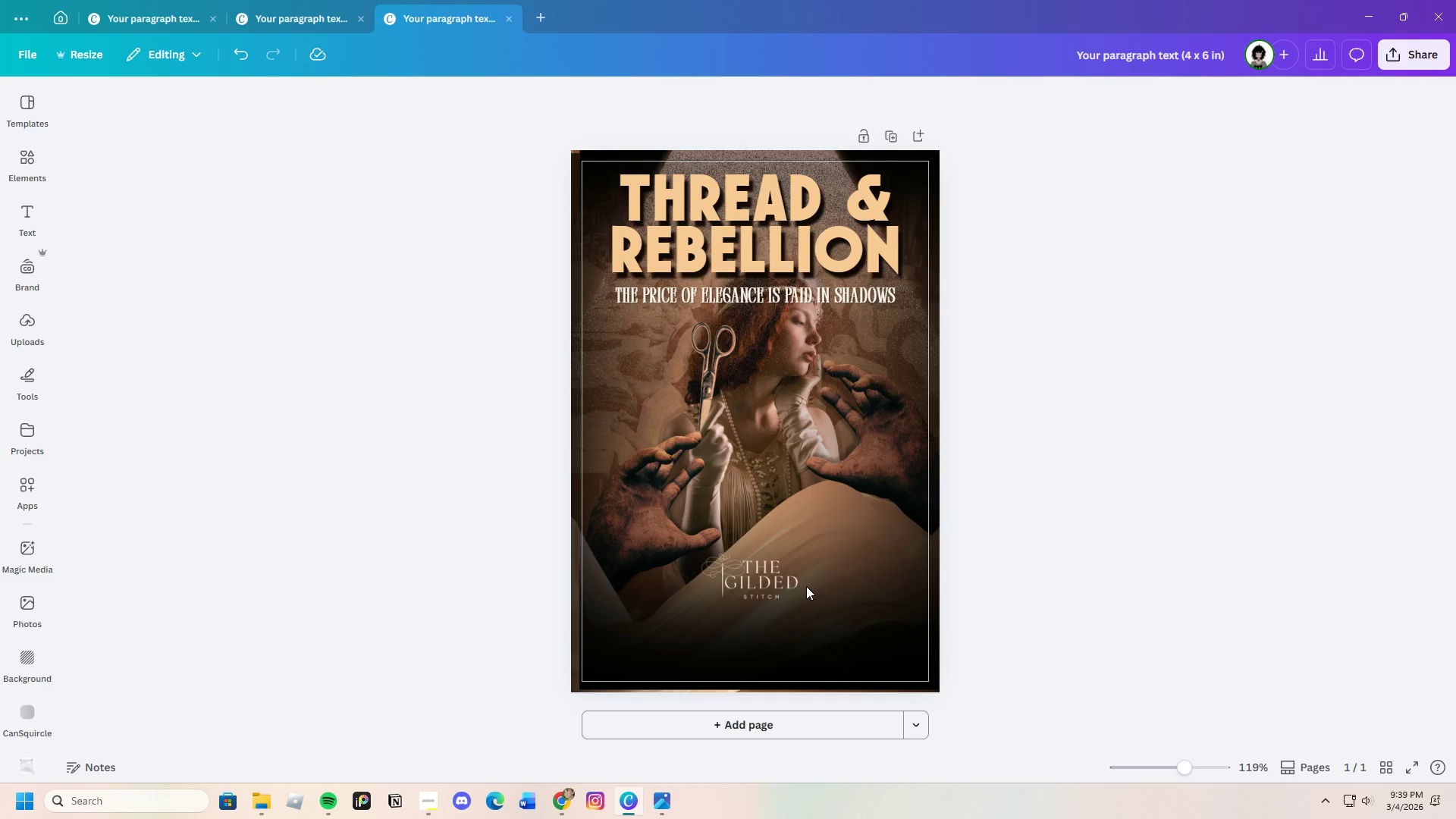 
wait(13.34)
 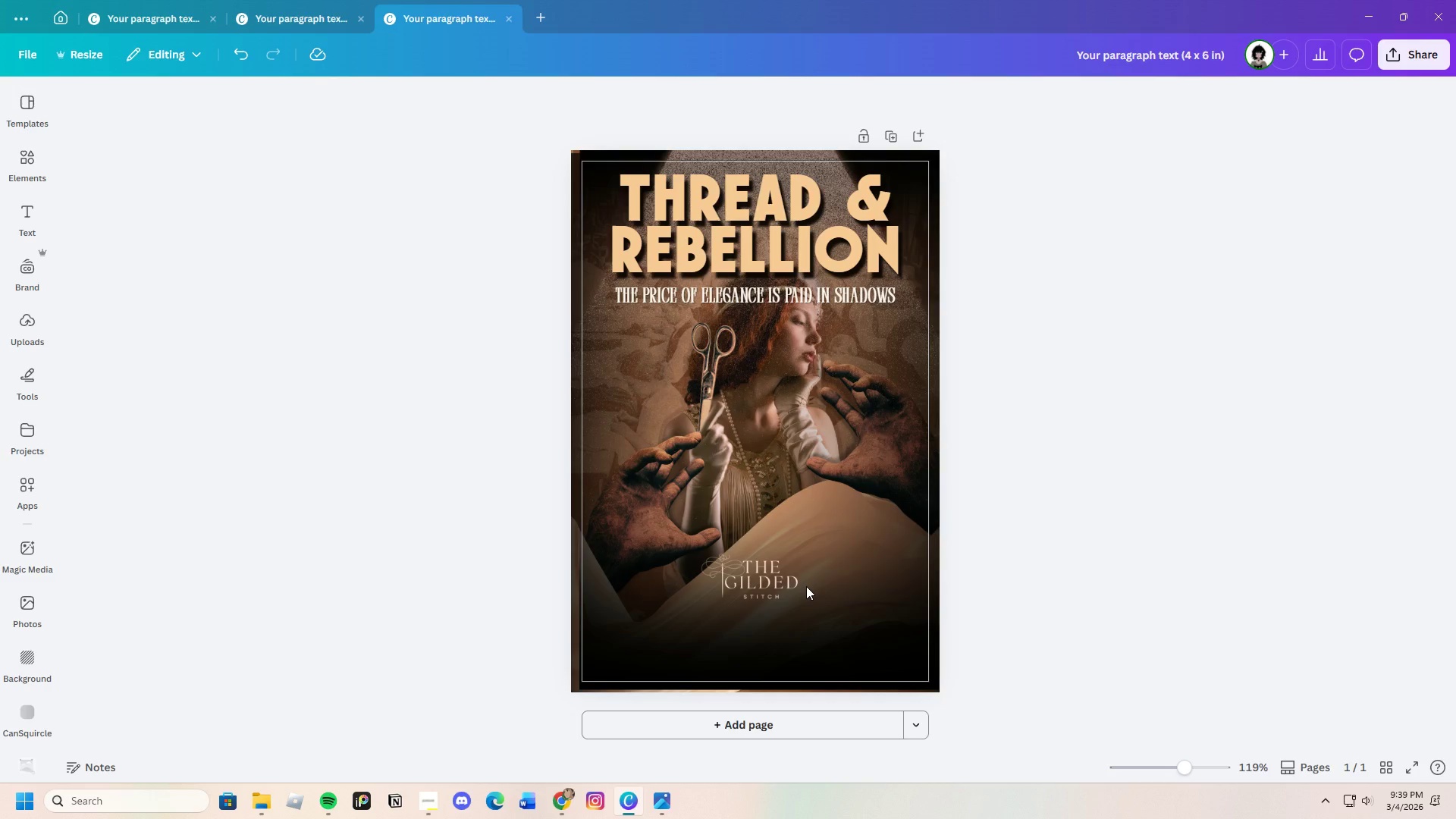 
left_click_drag(start_coordinate=[1186, 763], to_coordinate=[1197, 760])
 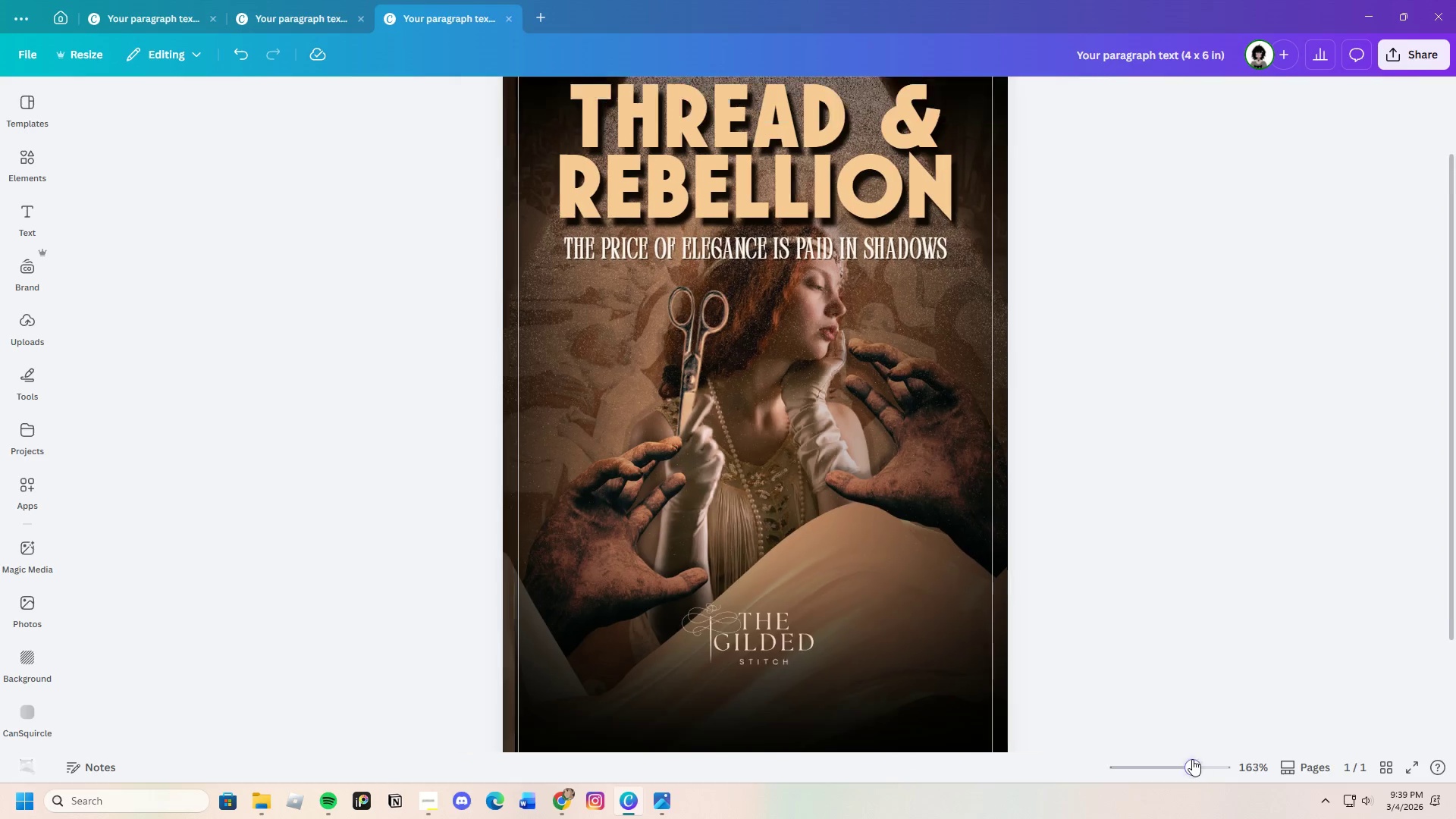 
left_click_drag(start_coordinate=[1197, 759], to_coordinate=[1187, 762])
 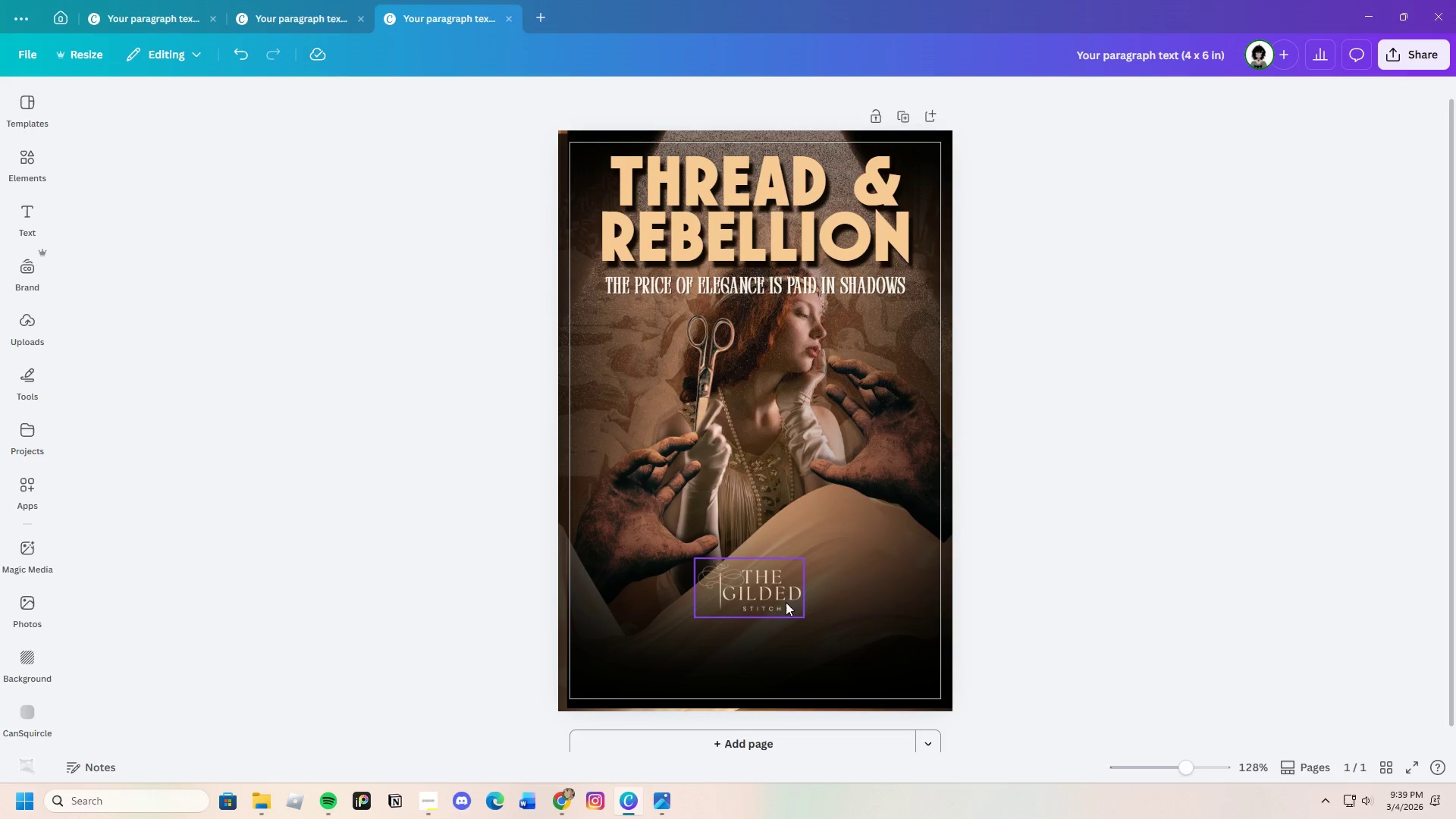 
left_click_drag(start_coordinate=[758, 583], to_coordinate=[761, 520])
 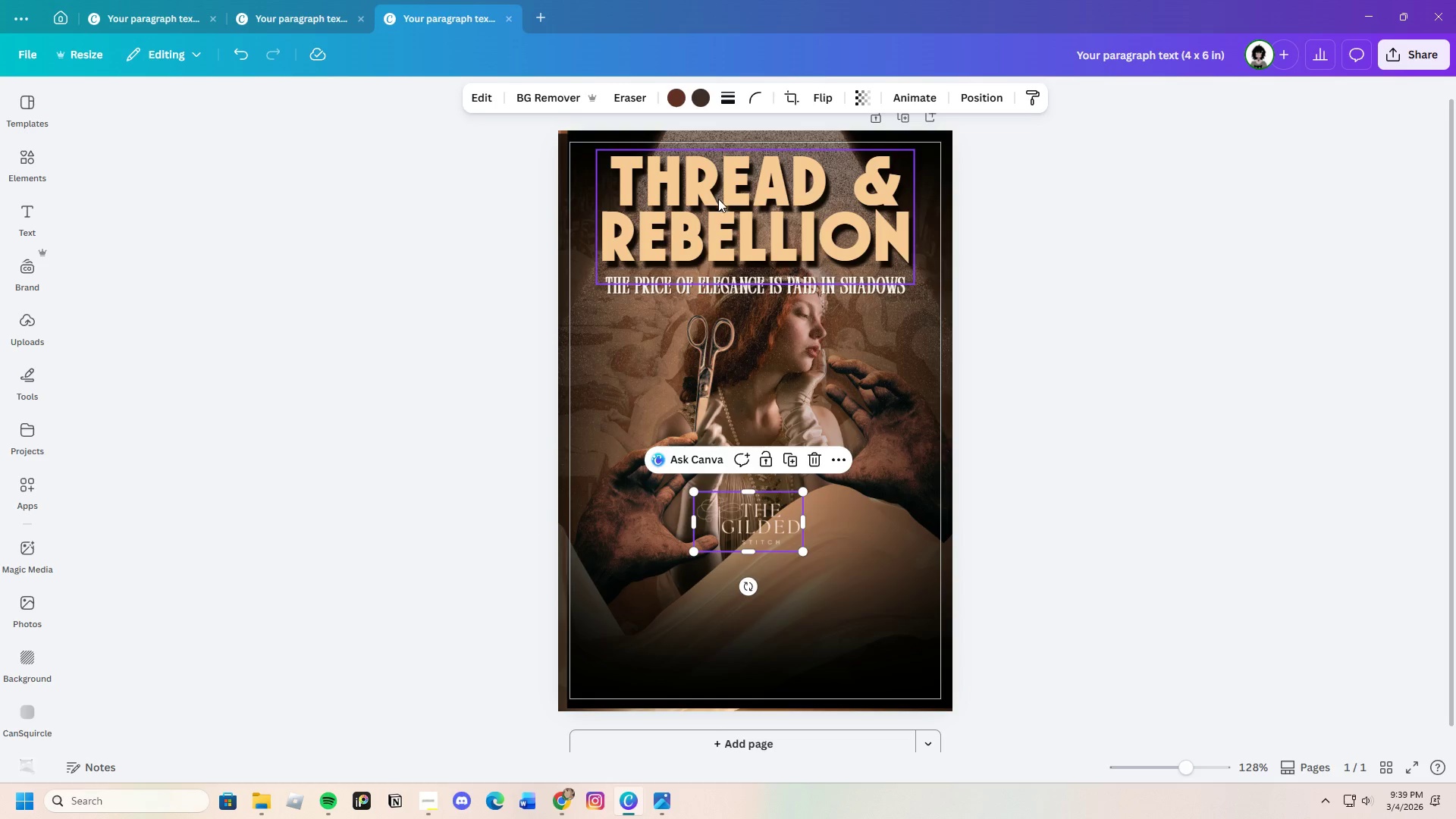 
left_click_drag(start_coordinate=[758, 520], to_coordinate=[760, 482])
 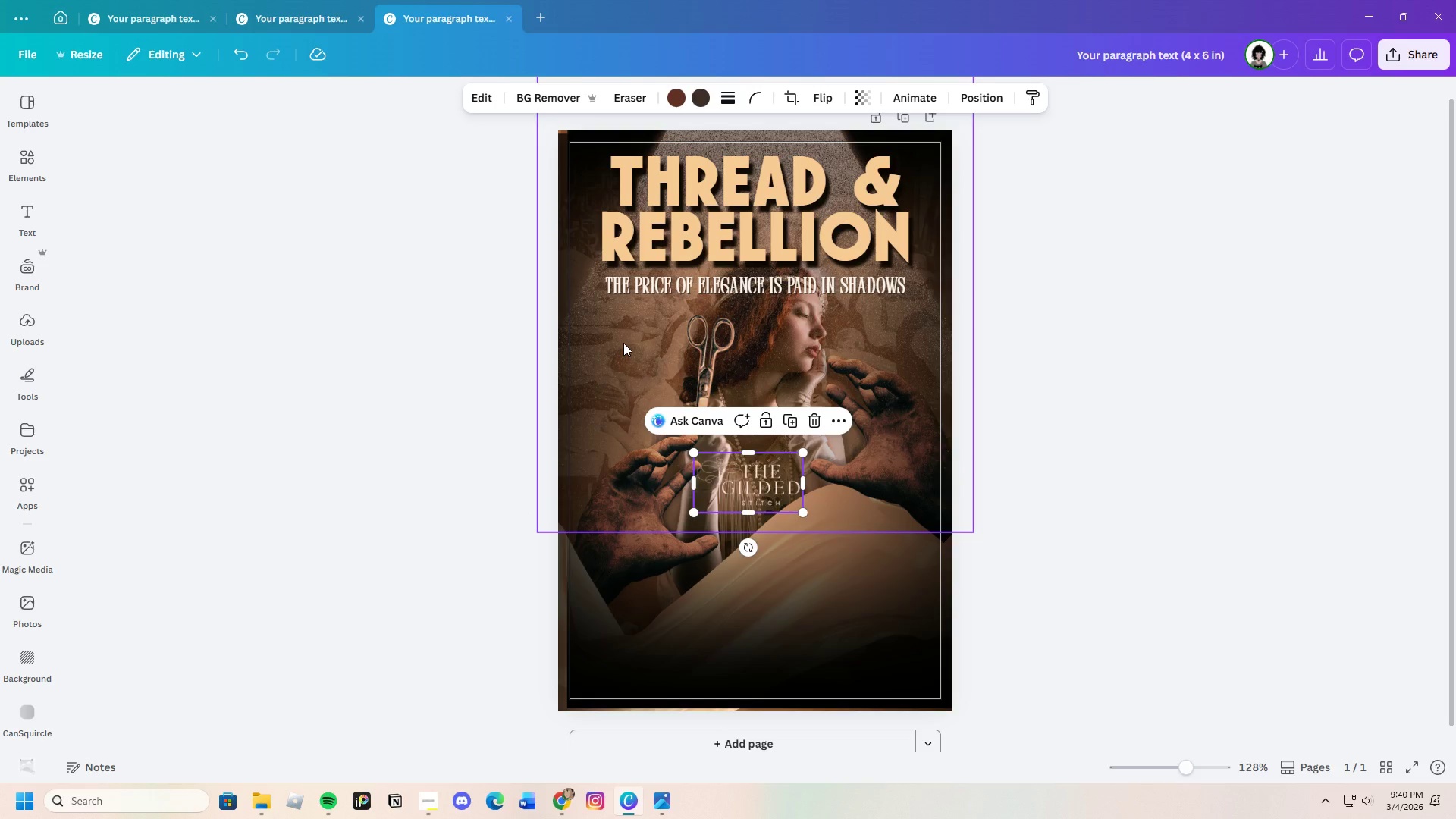 
left_click([769, 338])
 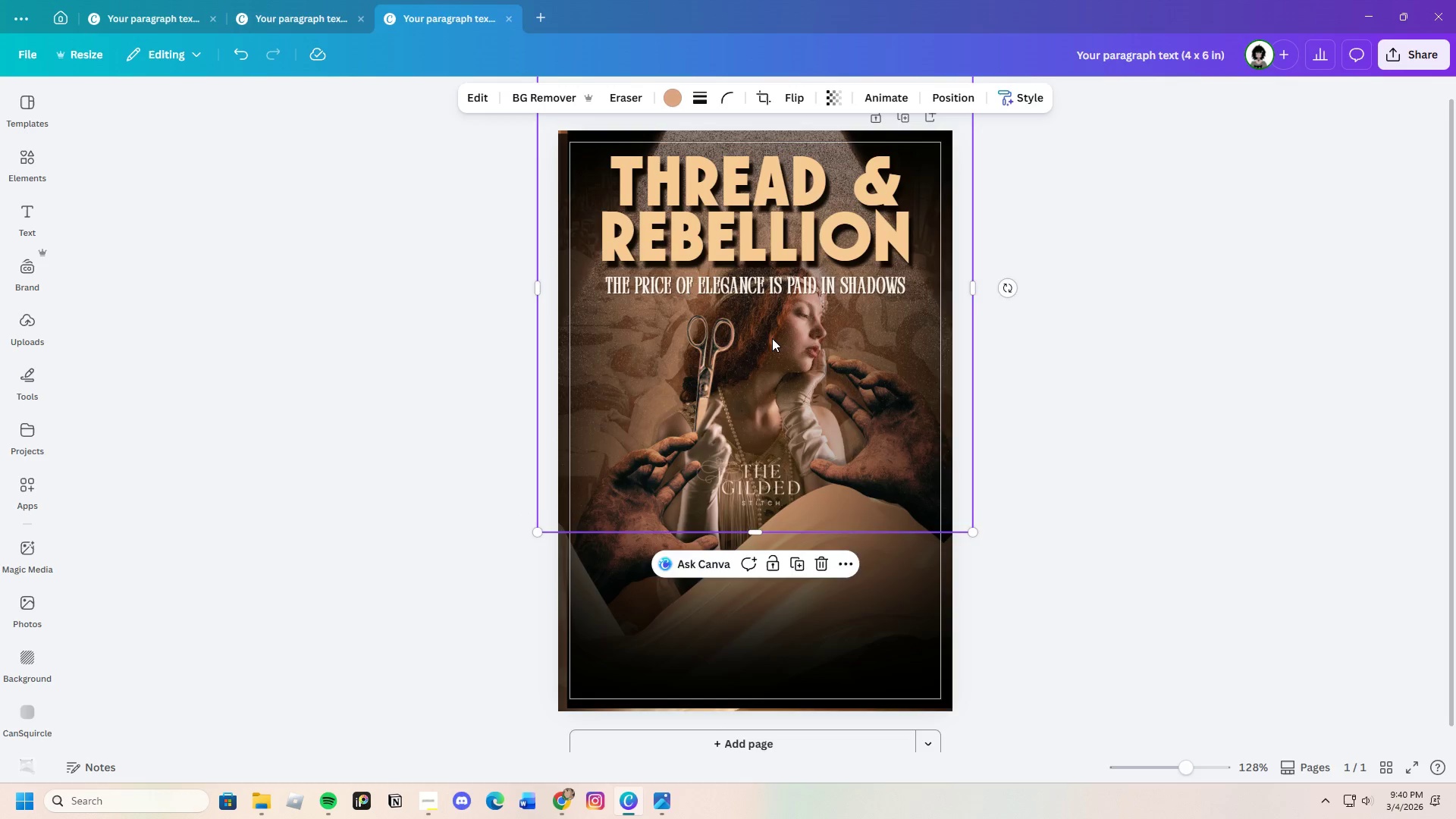 
left_click_drag(start_coordinate=[772, 338], to_coordinate=[772, 328])
 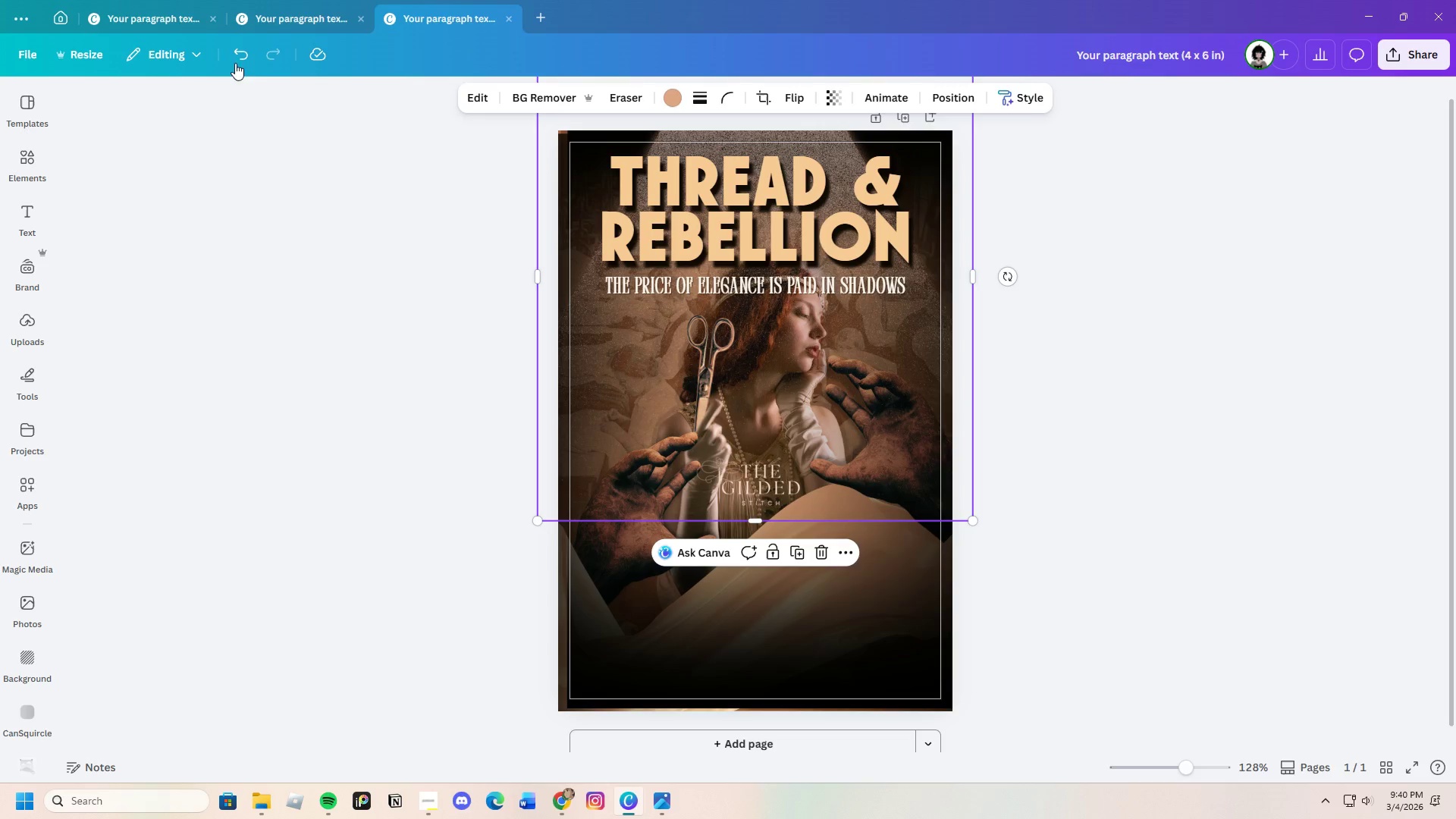 
left_click([236, 54])
 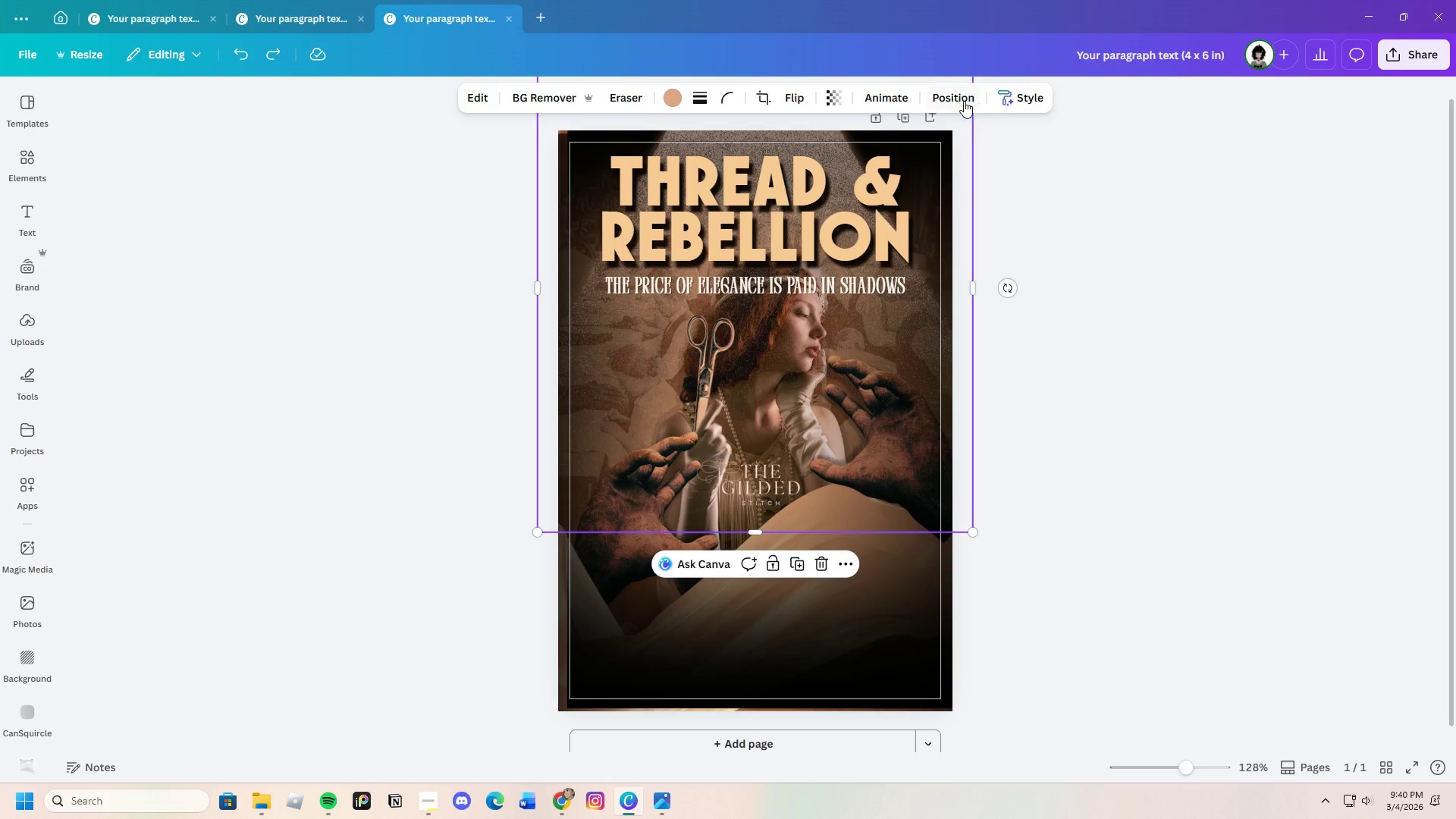 
left_click([959, 101])
 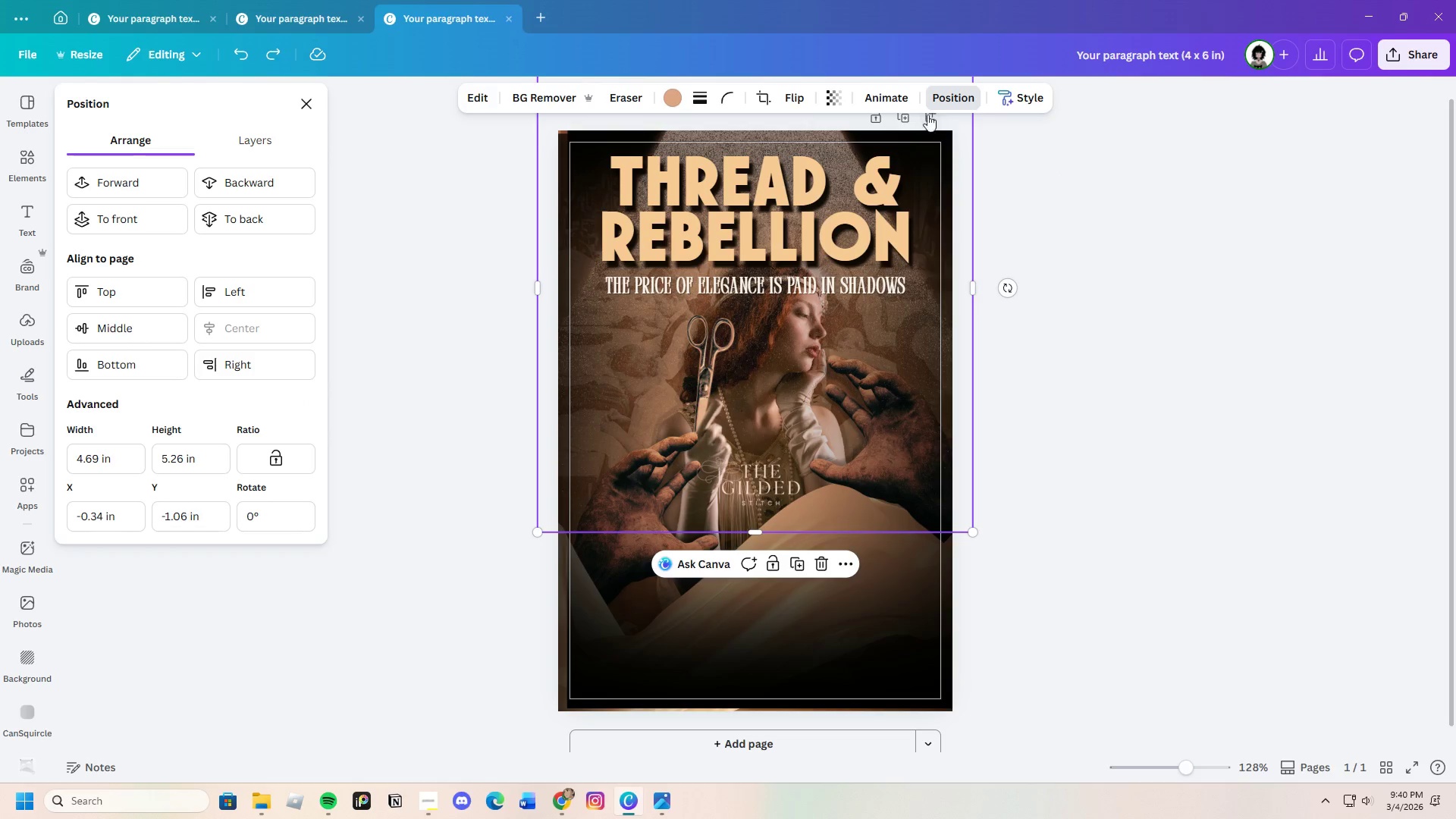 
left_click([252, 133])
 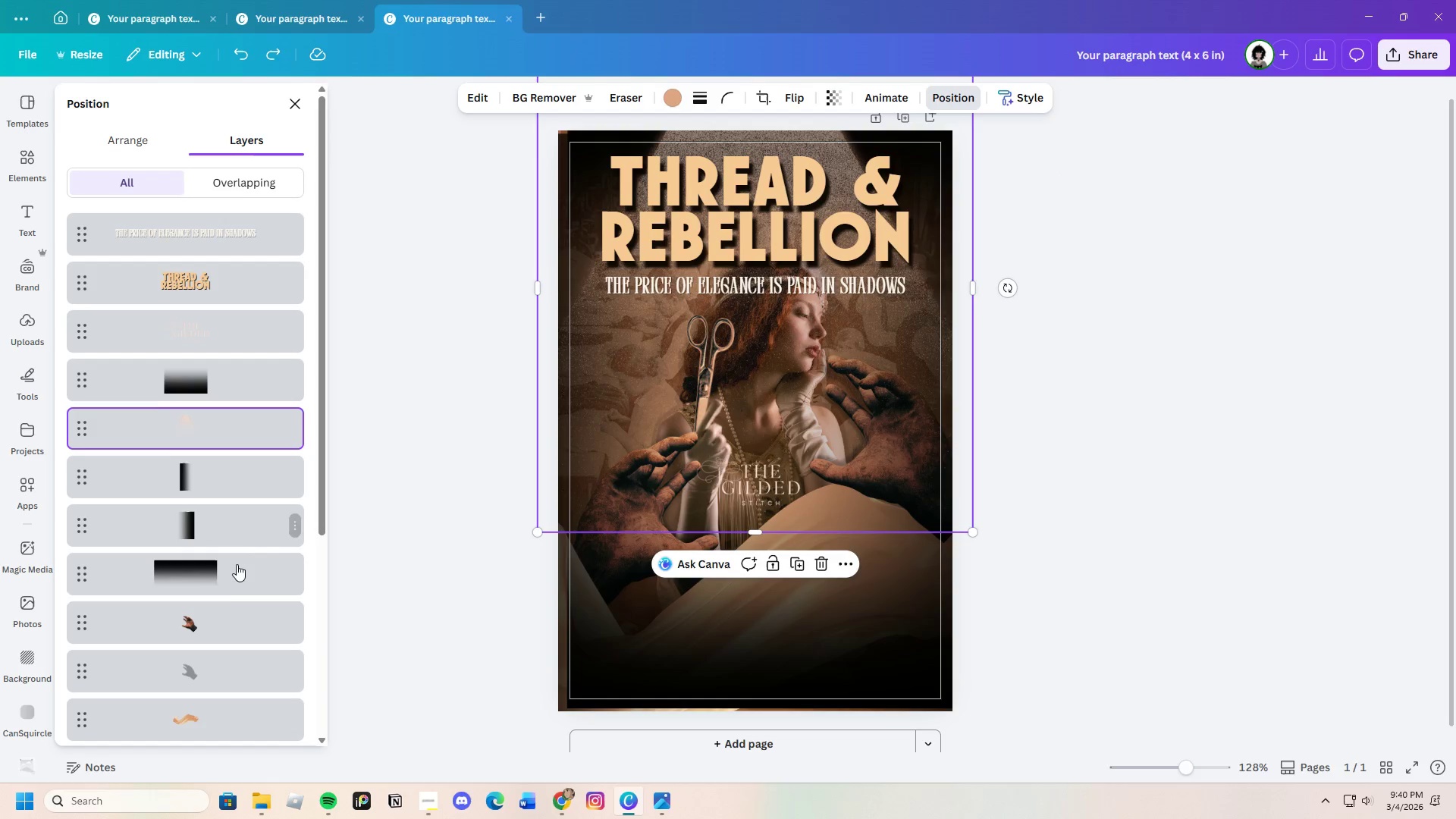 
scroll: coordinate [223, 589], scroll_direction: down, amount: 5.0
 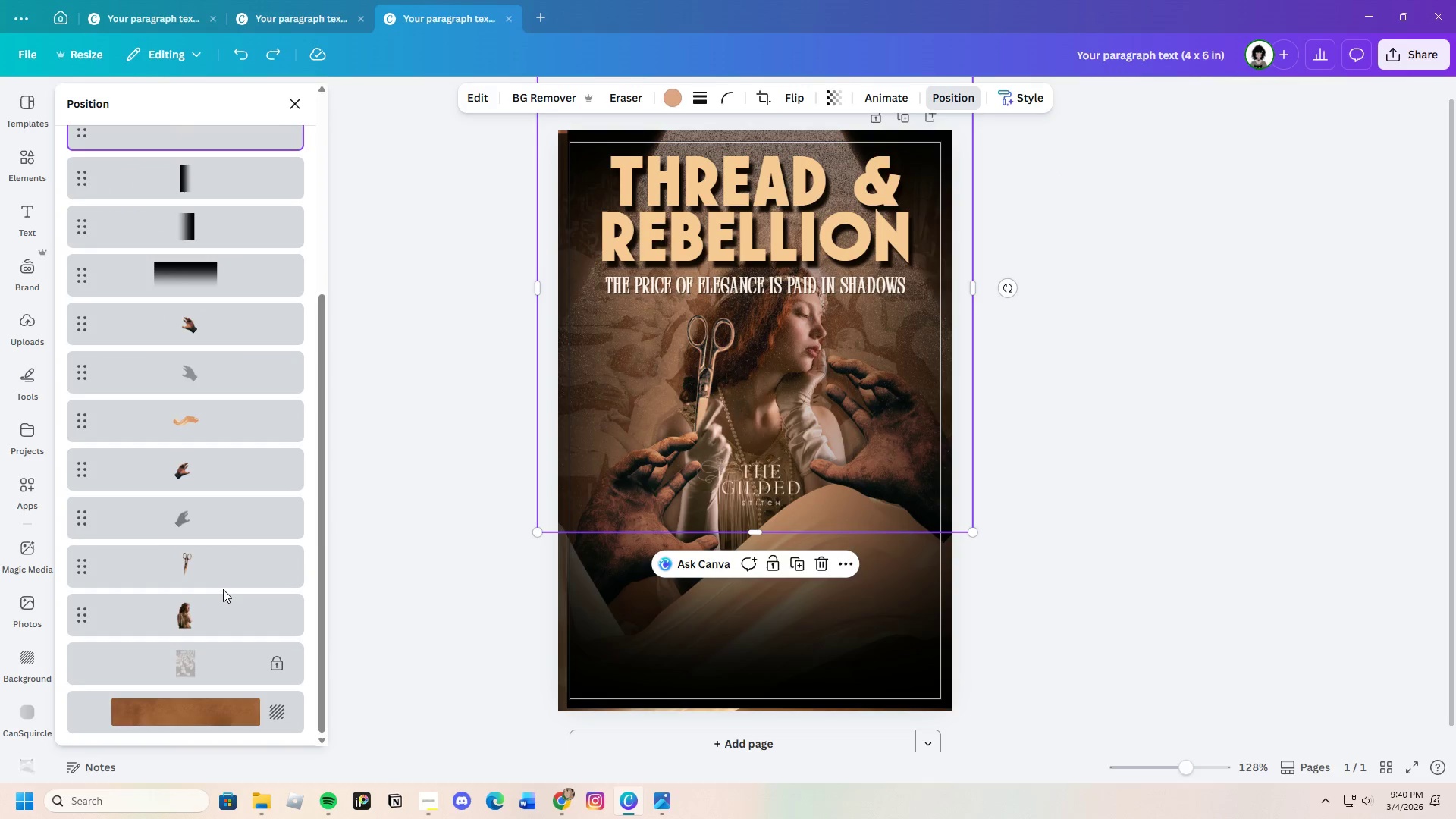 
mouse_move([222, 591])
 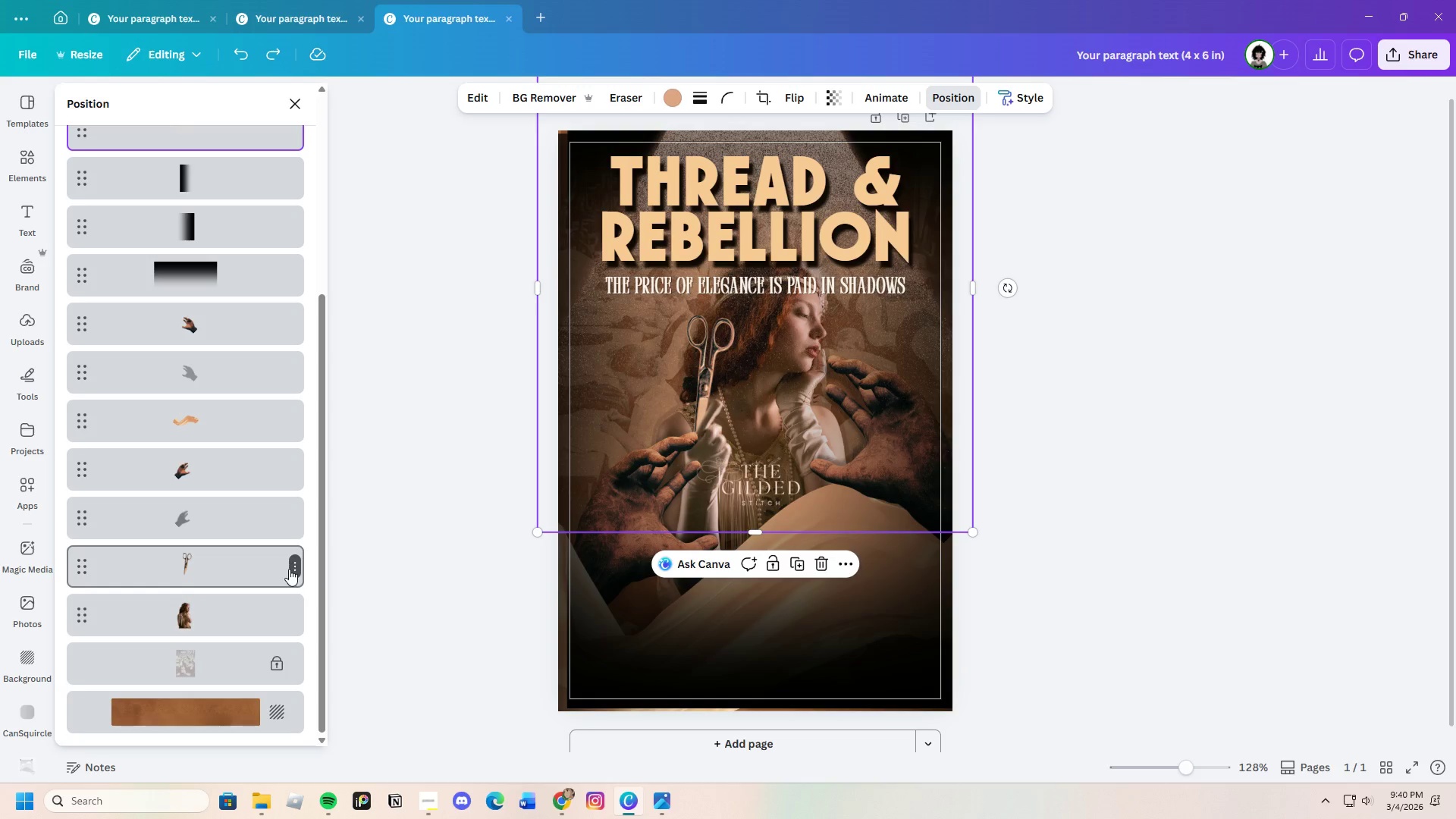 
scroll: coordinate [255, 614], scroll_direction: down, amount: 3.0
 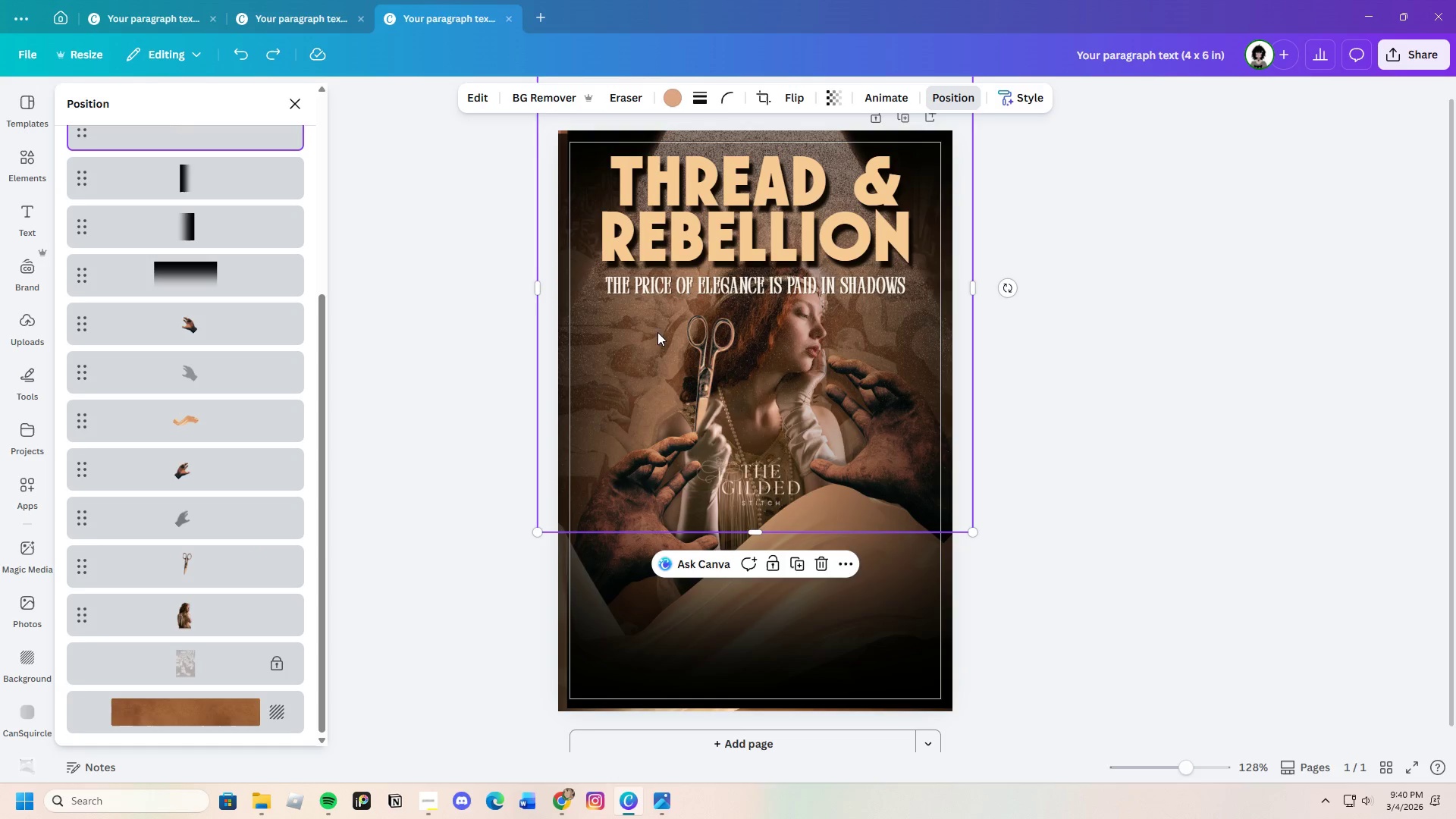 
left_click([247, 582])
 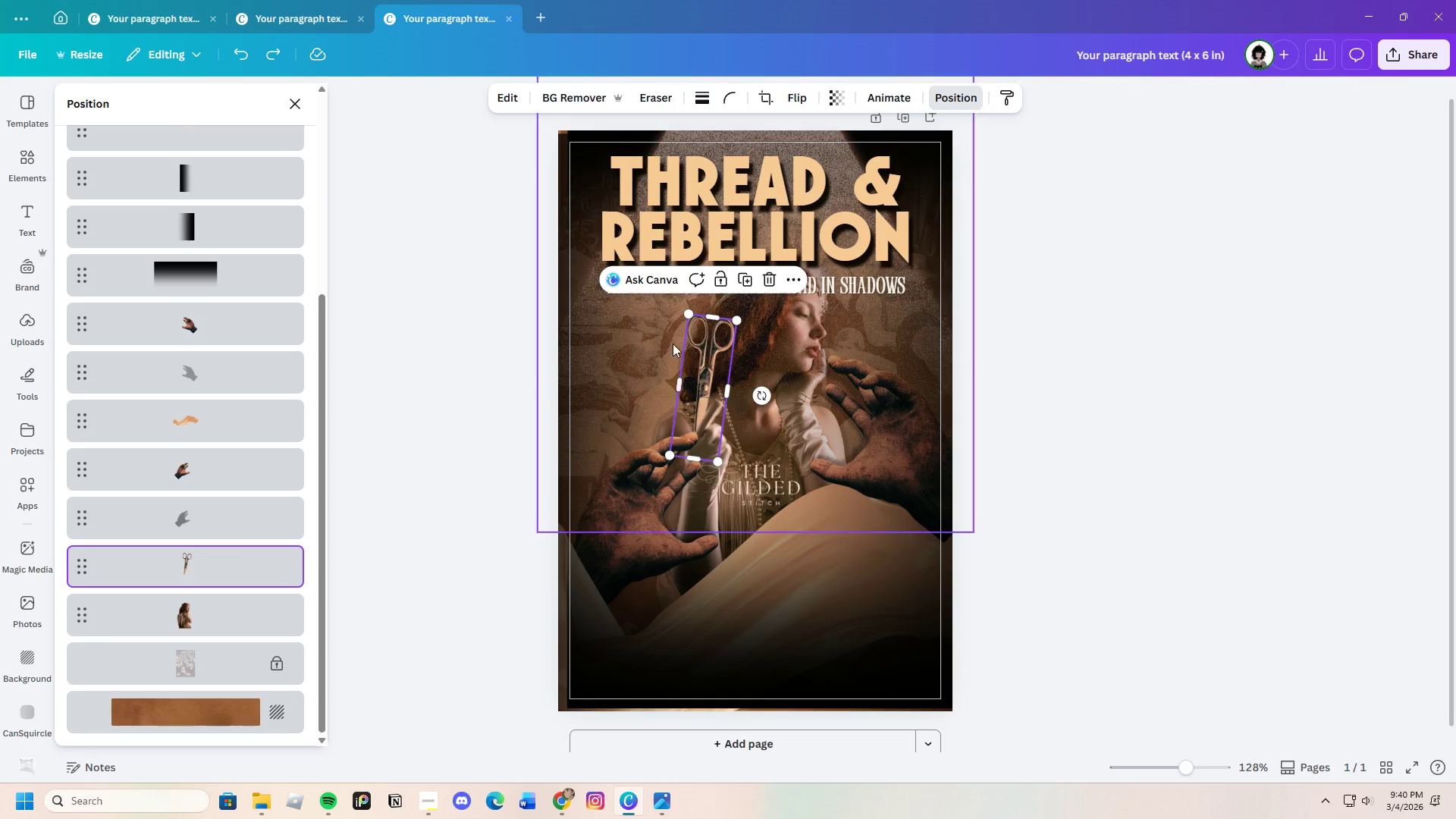 
left_click([659, 329])
 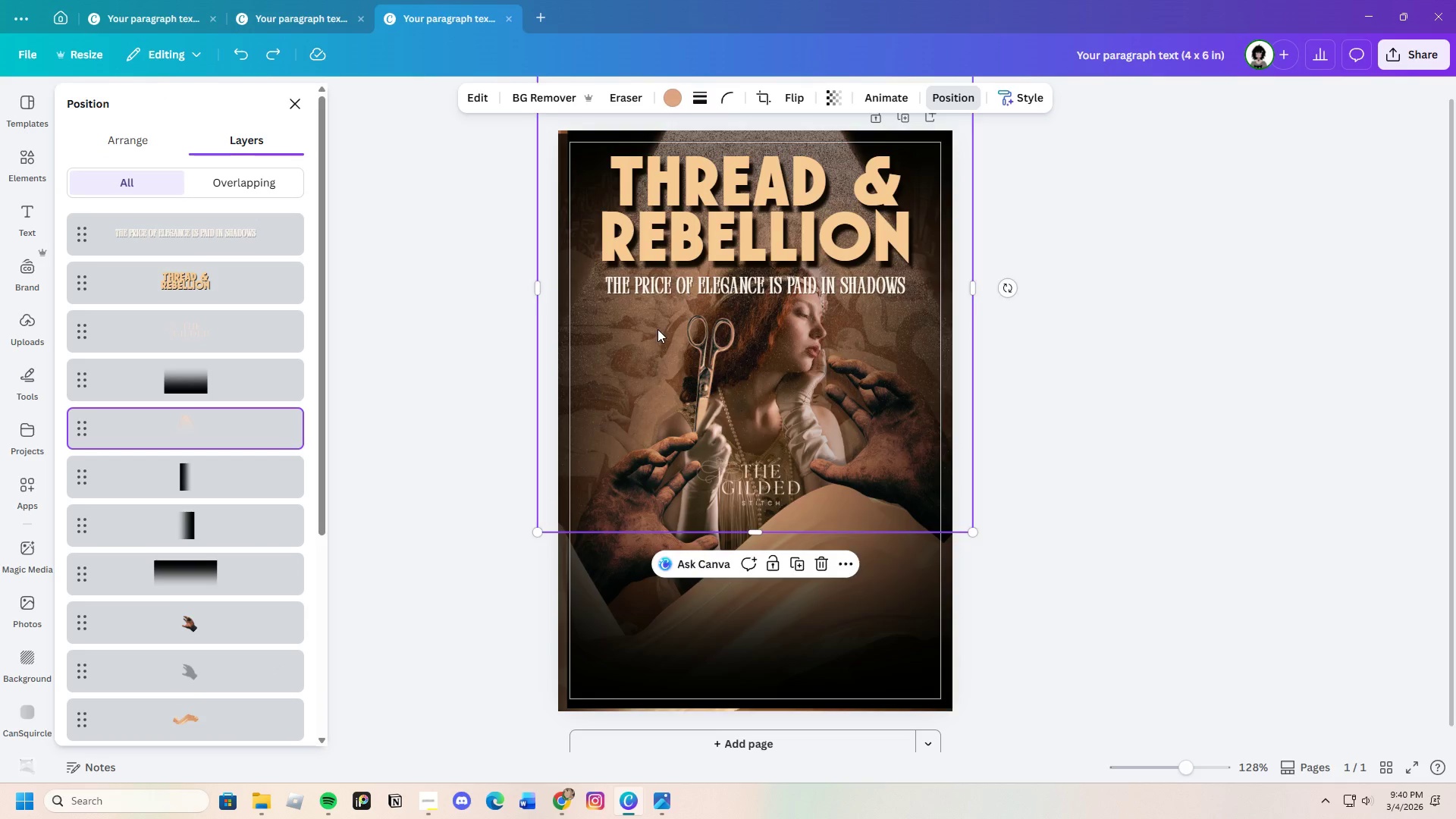 
left_click_drag(start_coordinate=[657, 329], to_coordinate=[705, 361])
 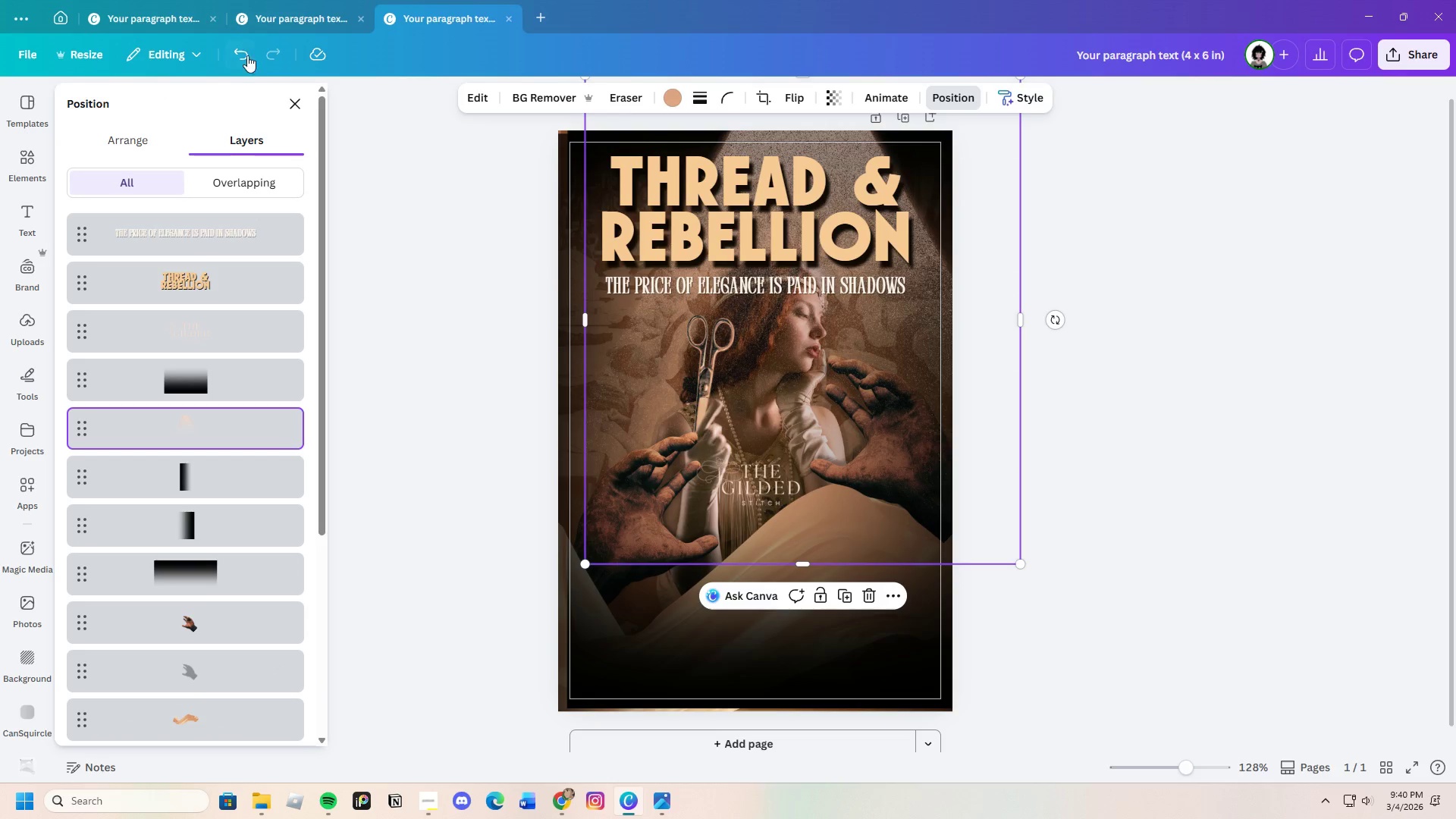 
left_click([245, 50])
 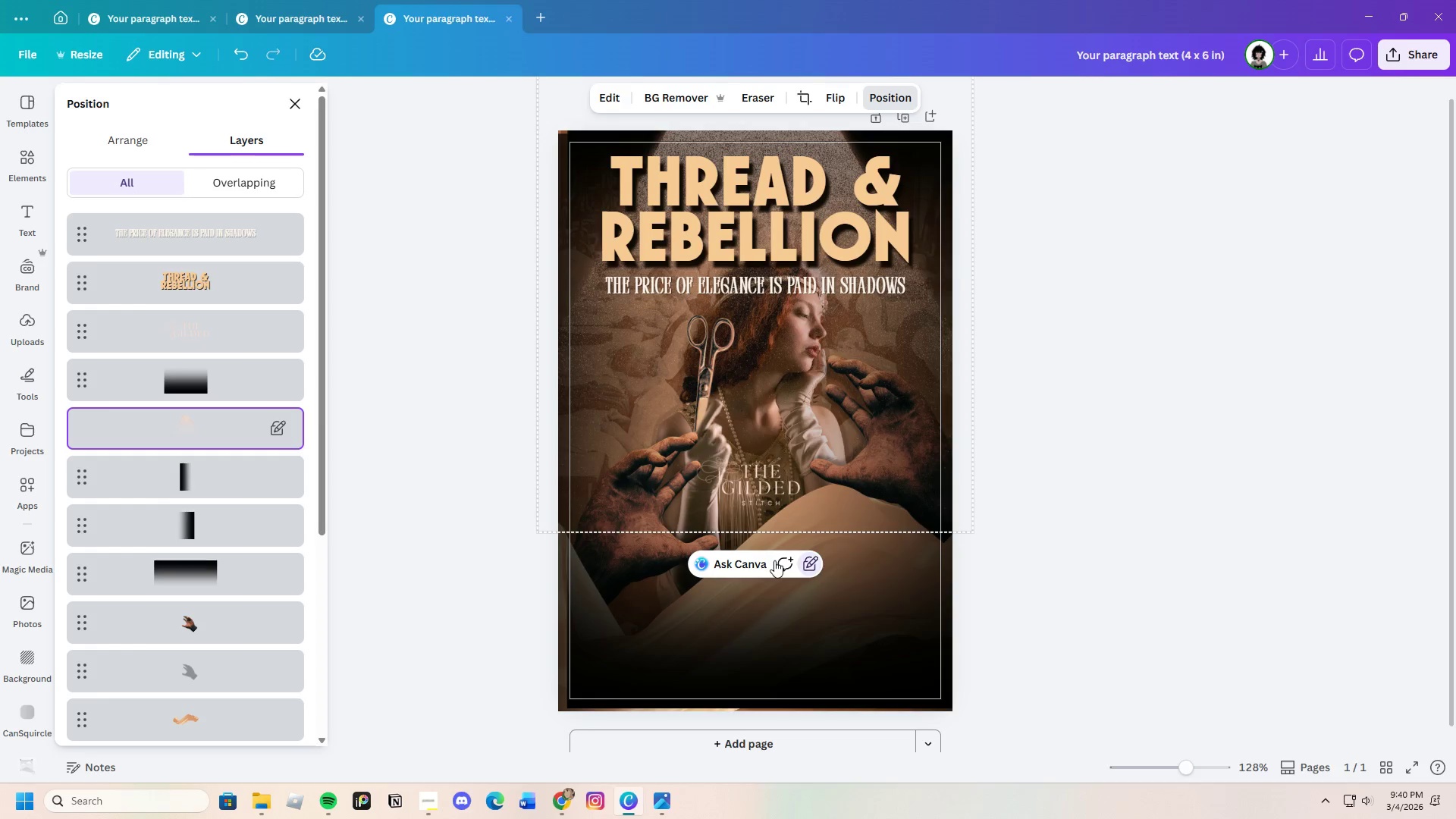 
left_click([669, 344])
 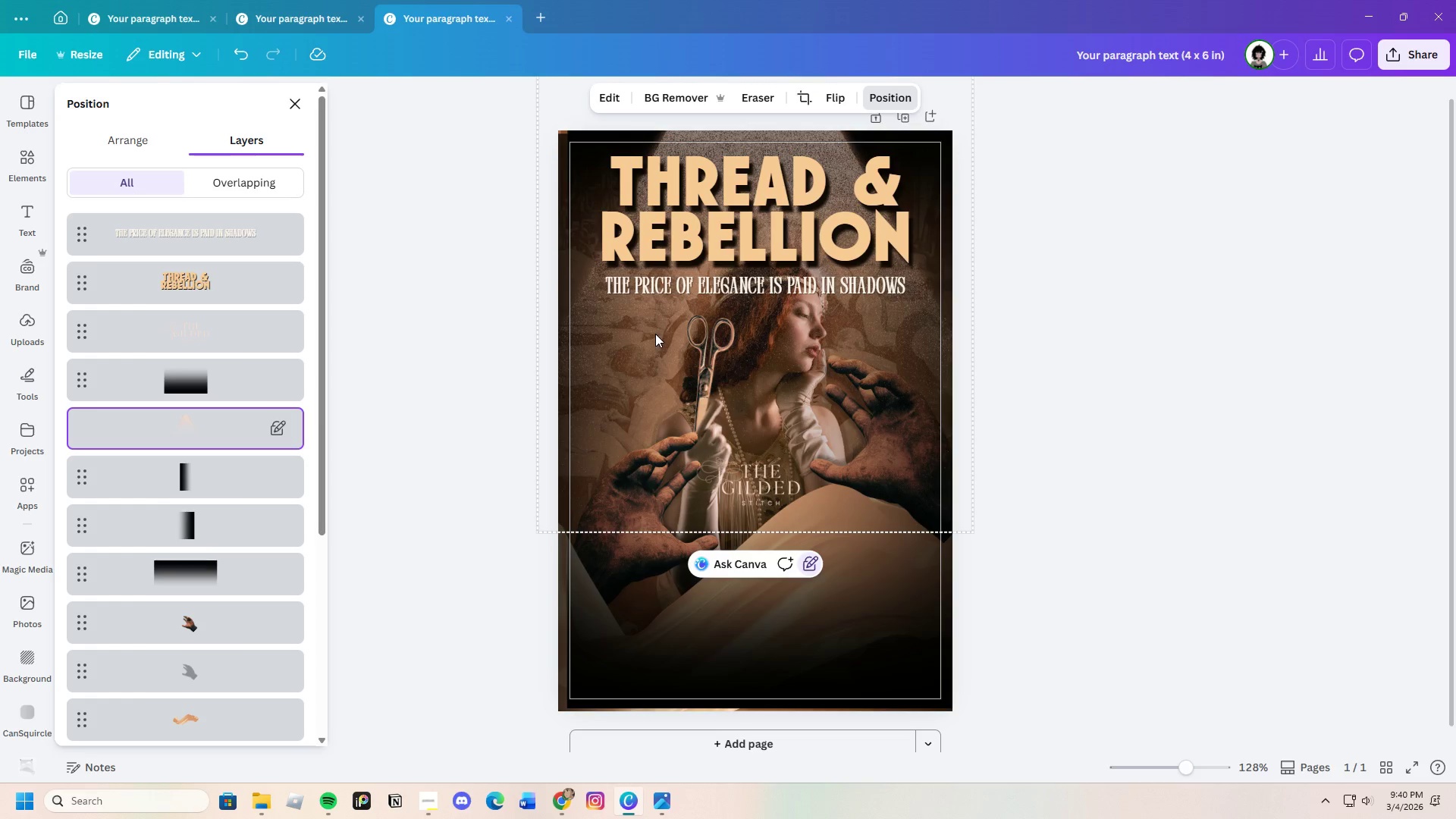 
left_click([654, 332])
 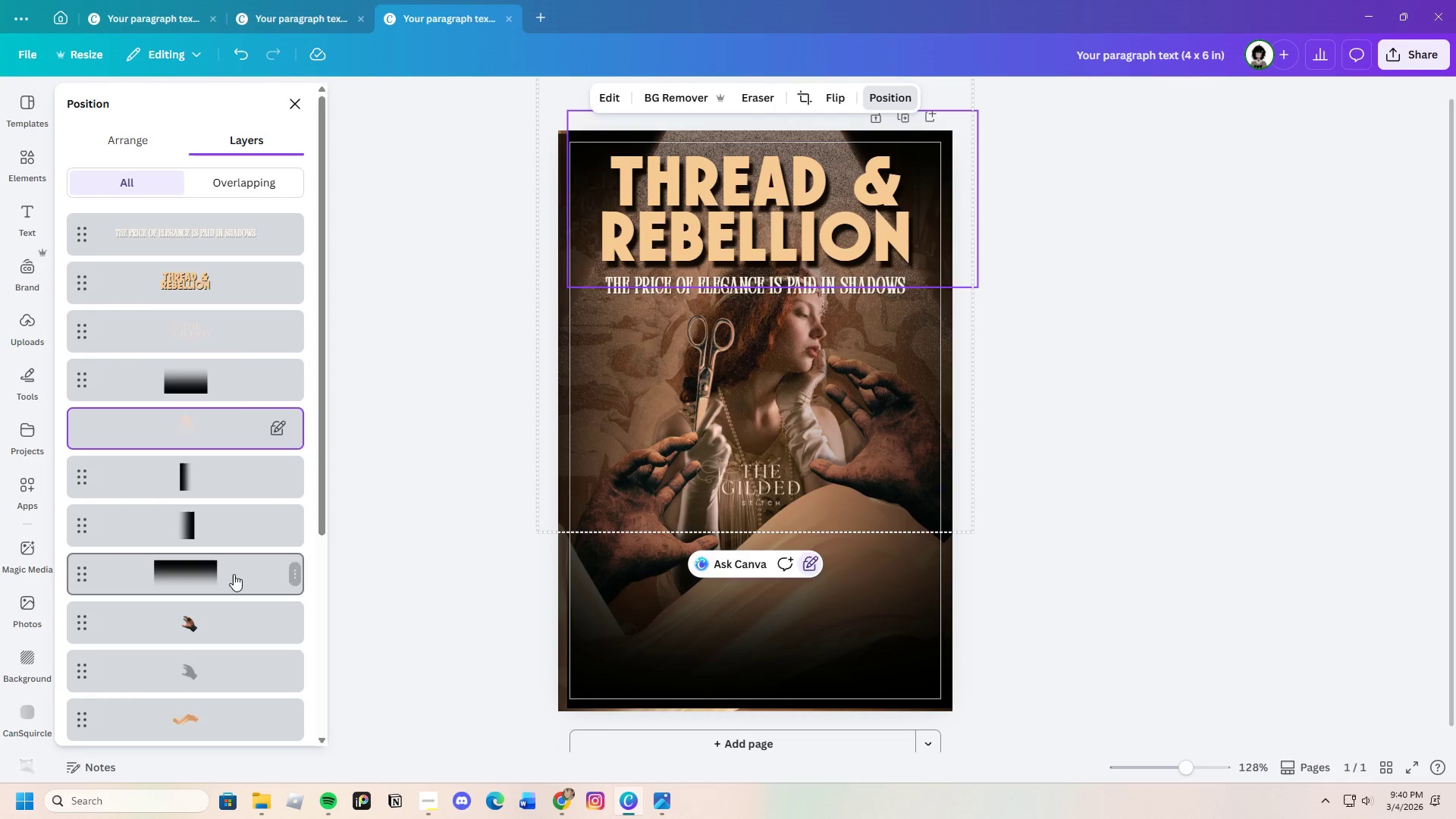 
left_click([224, 613])
 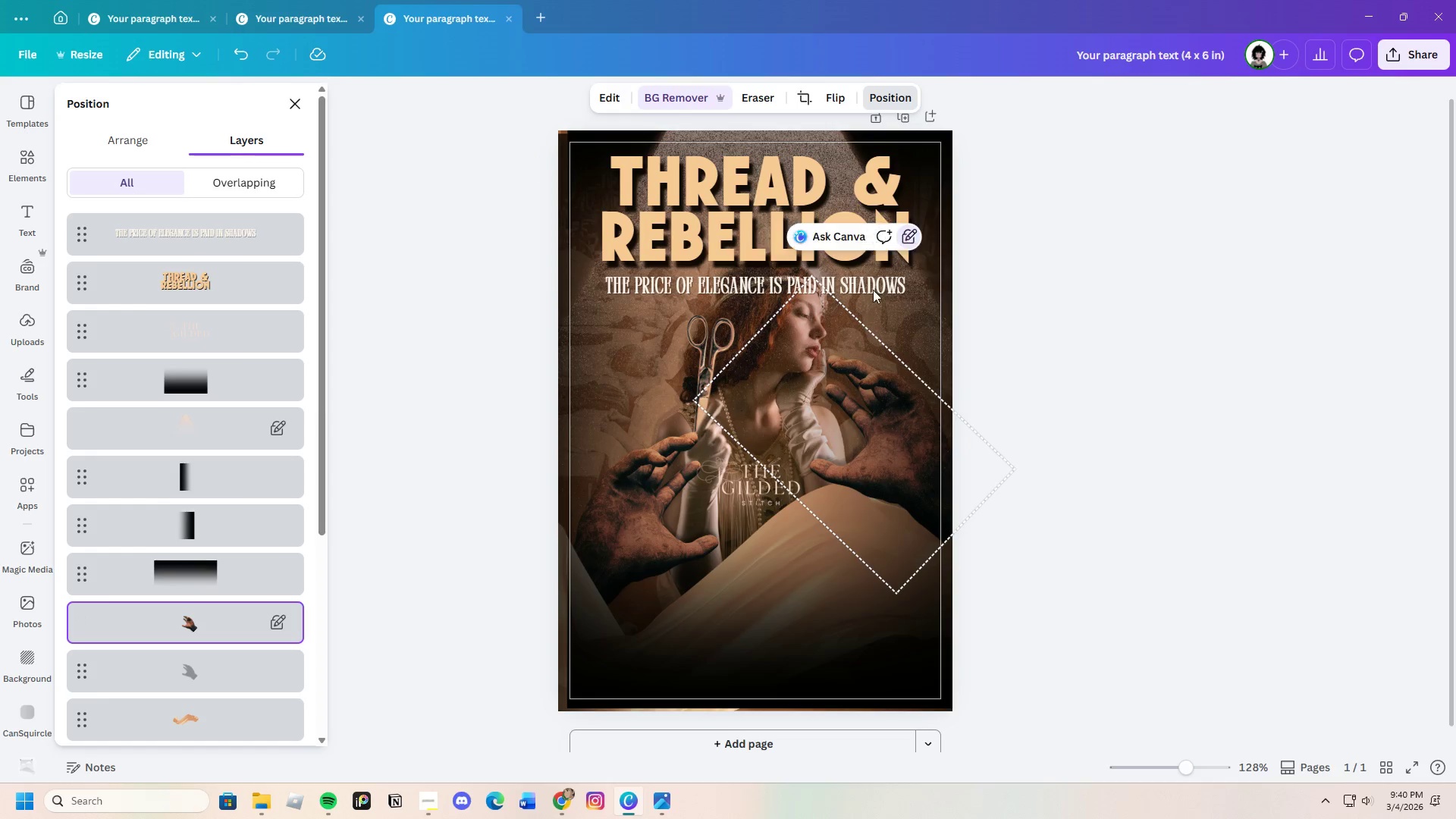 
left_click([640, 520])
 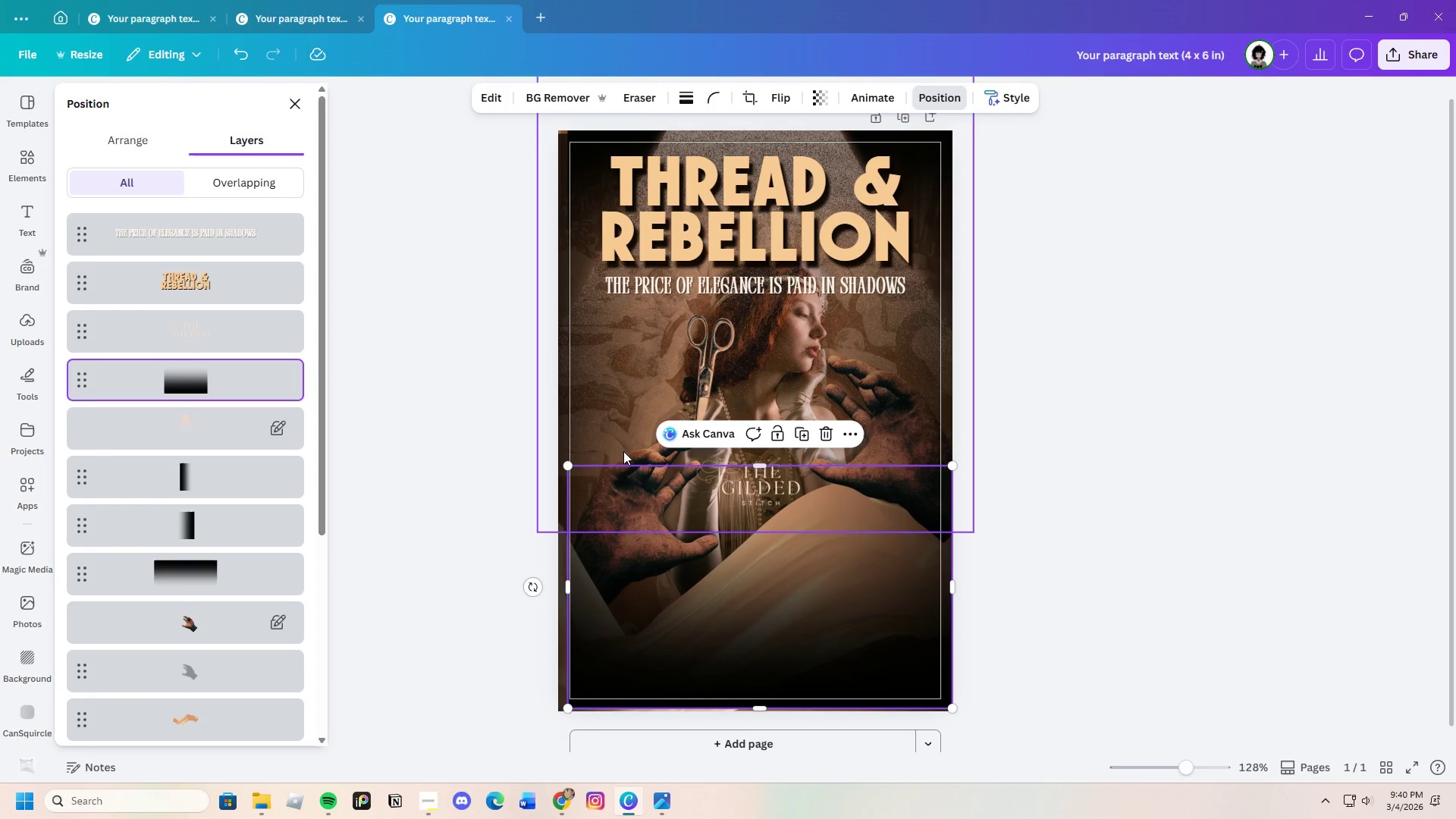 
left_click([624, 450])
 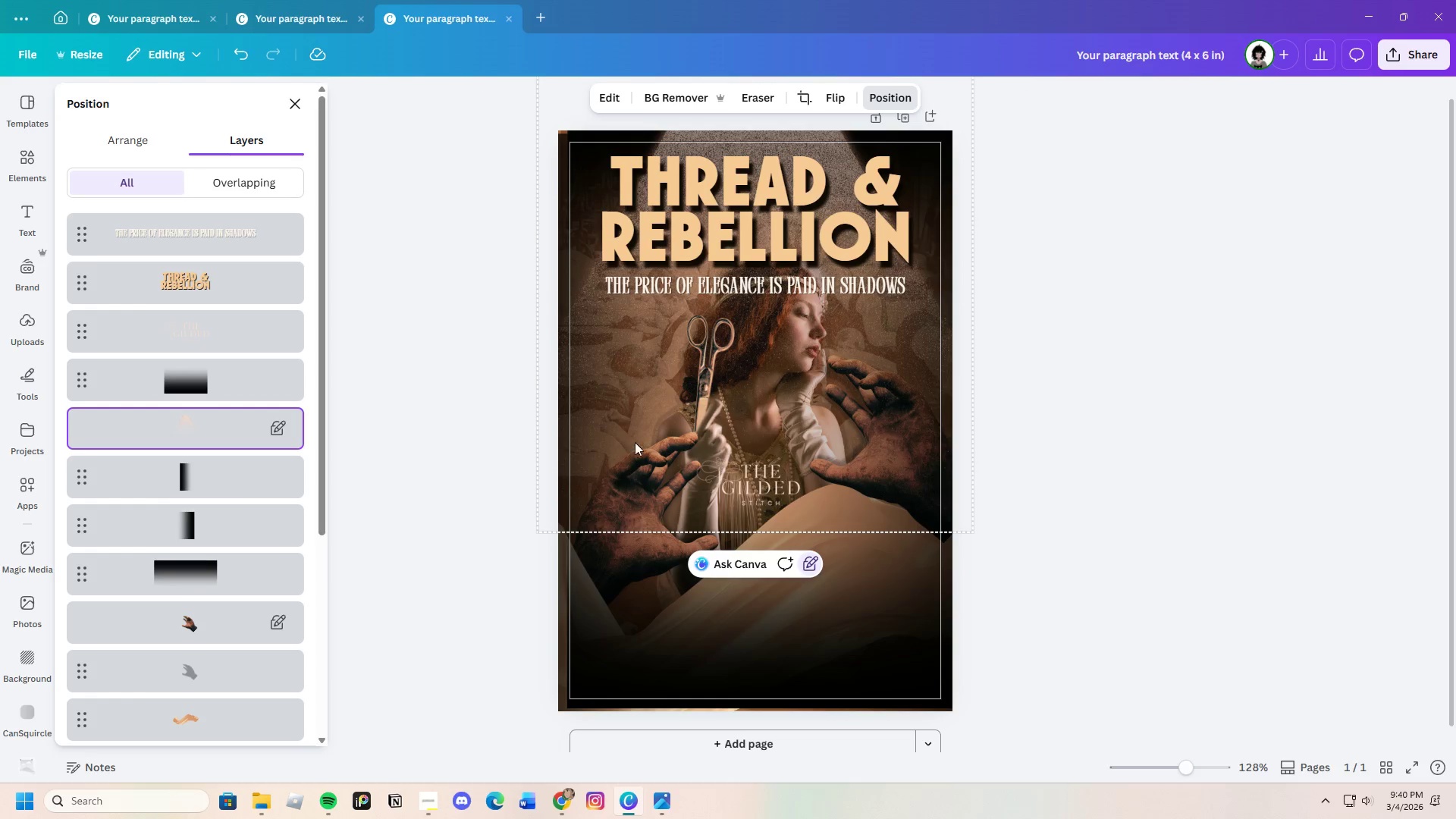 
left_click([637, 441])
 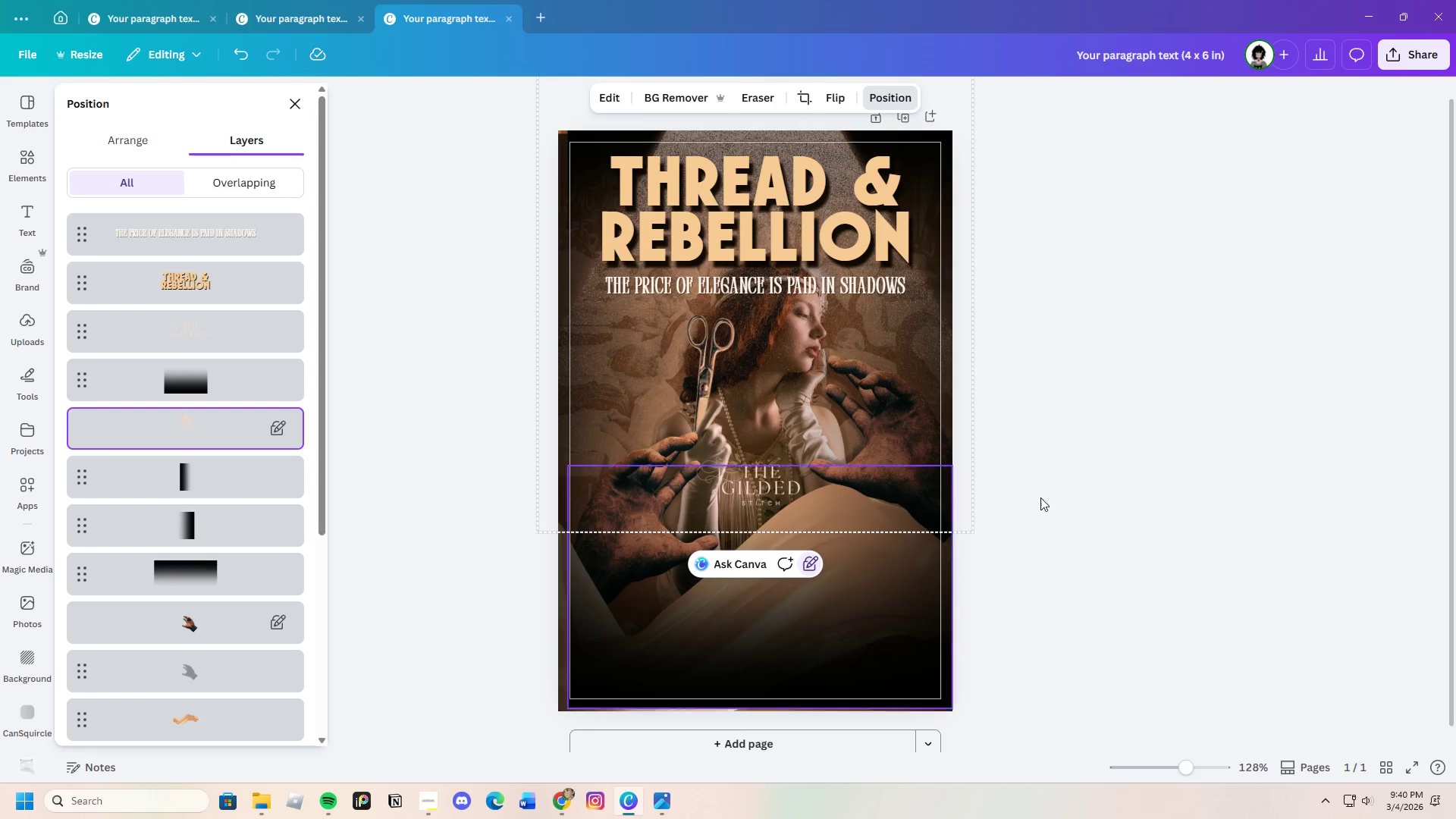 
left_click([1143, 470])
 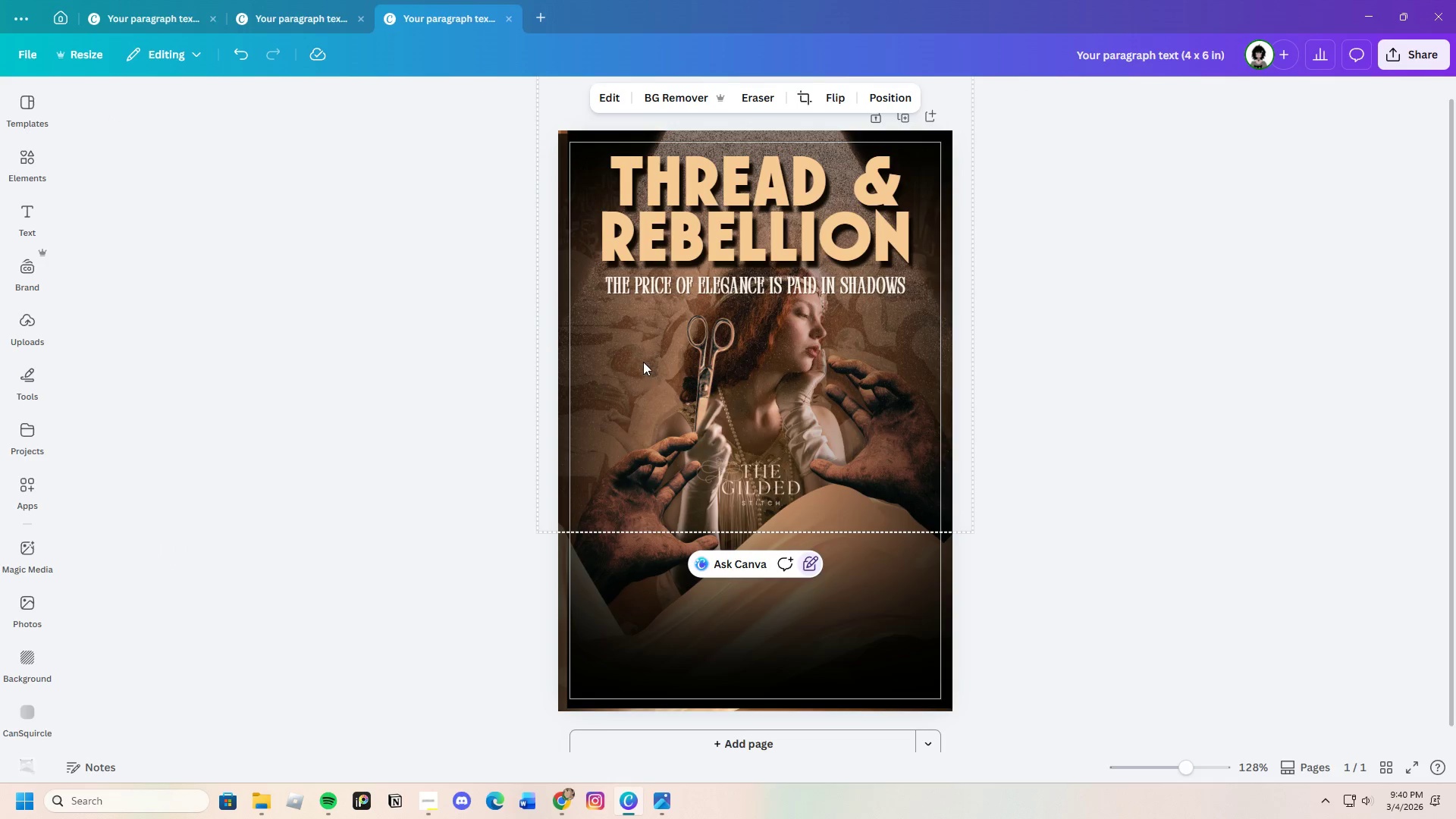 
left_click([643, 361])
 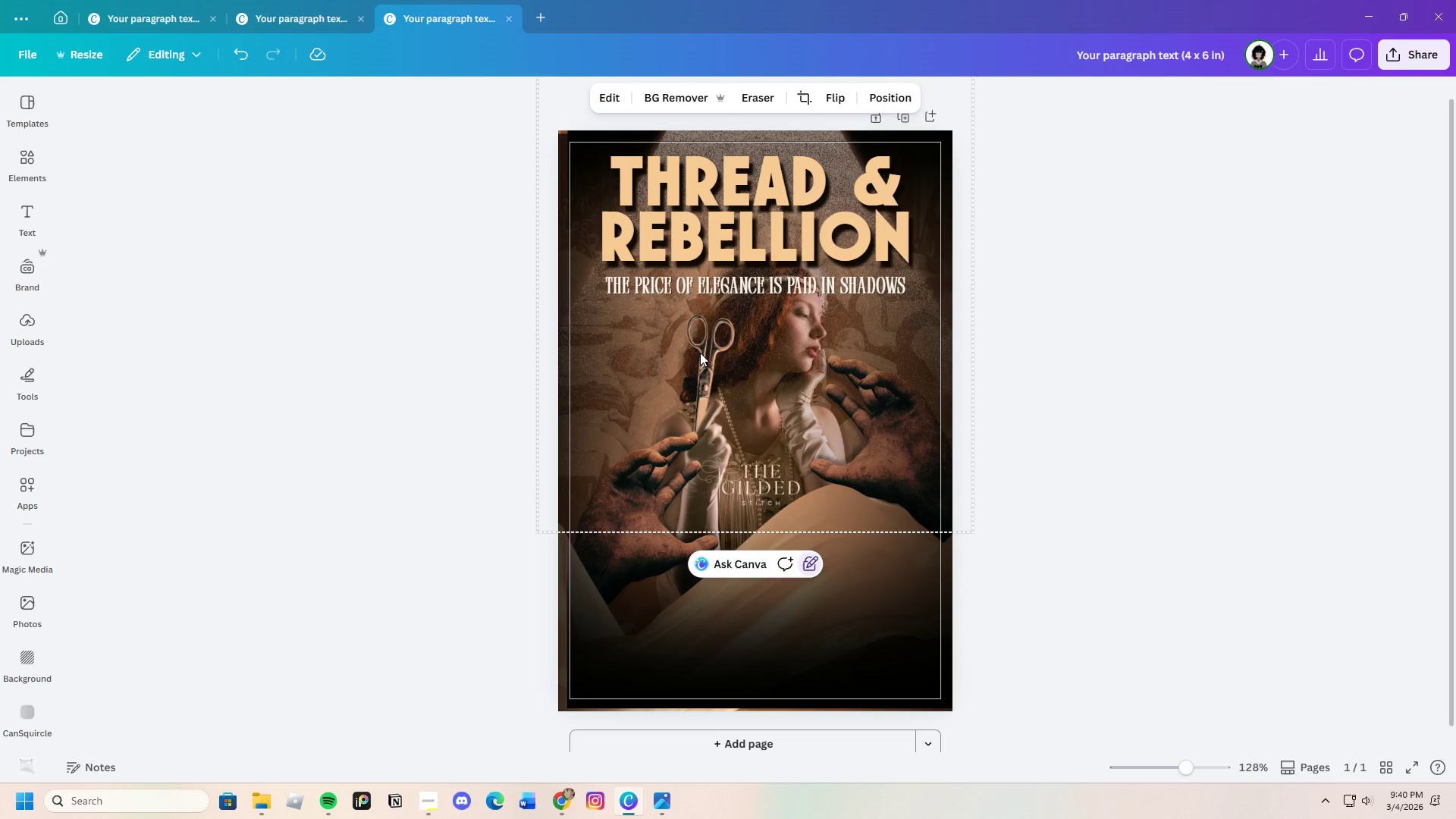 
left_click([720, 359])
 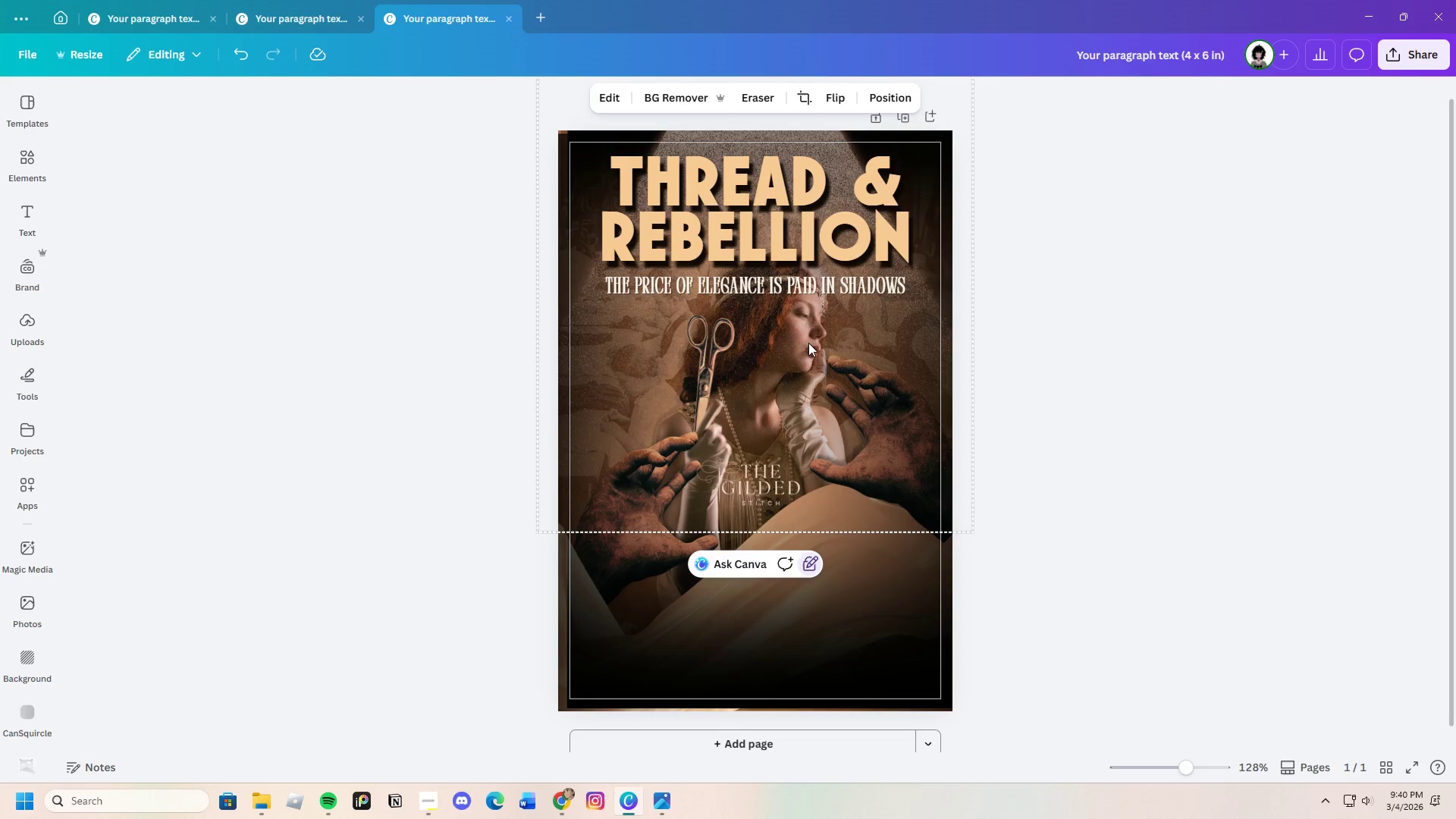 
left_click([781, 326])
 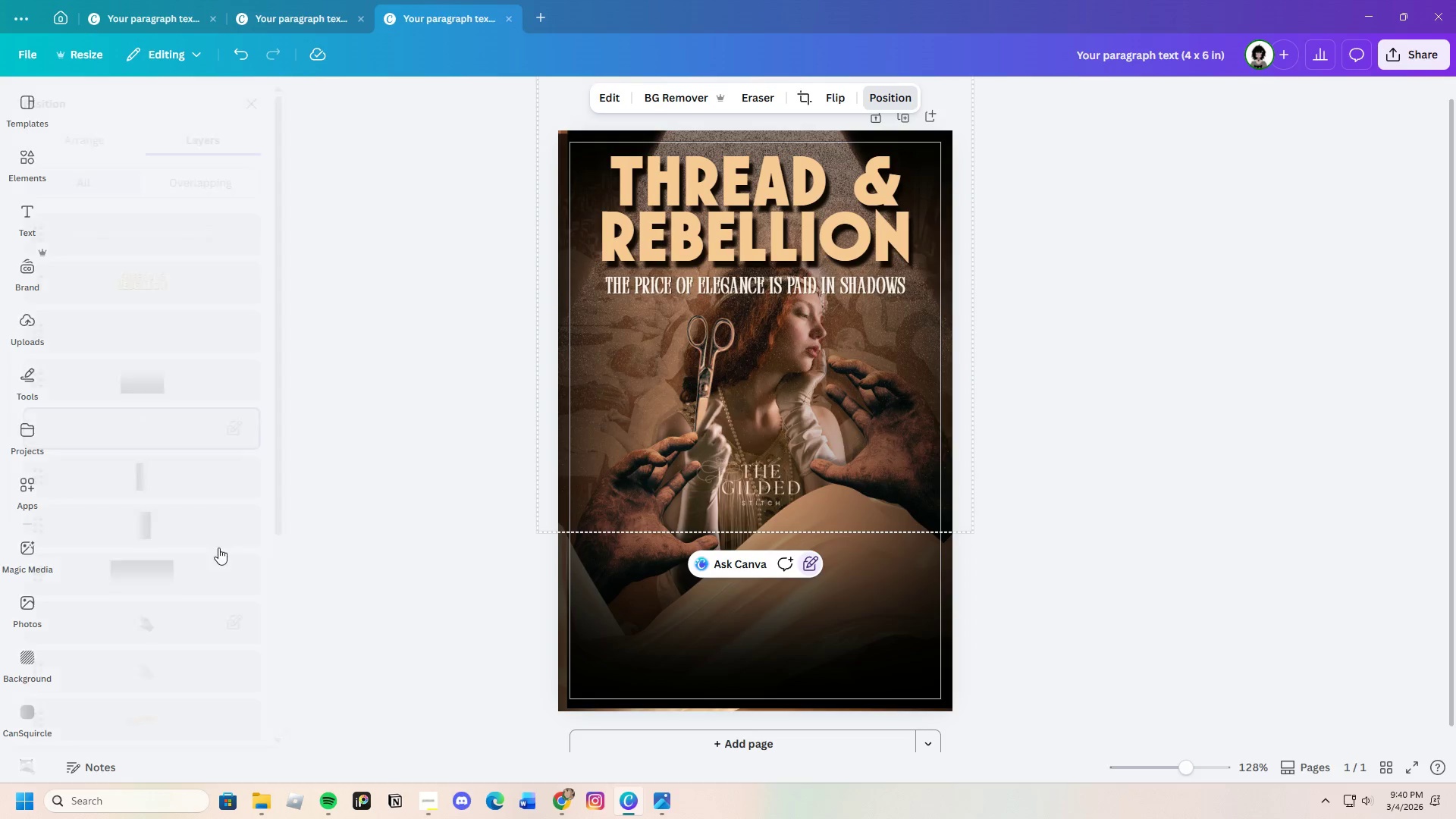 
scroll: coordinate [234, 655], scroll_direction: down, amount: 3.0
 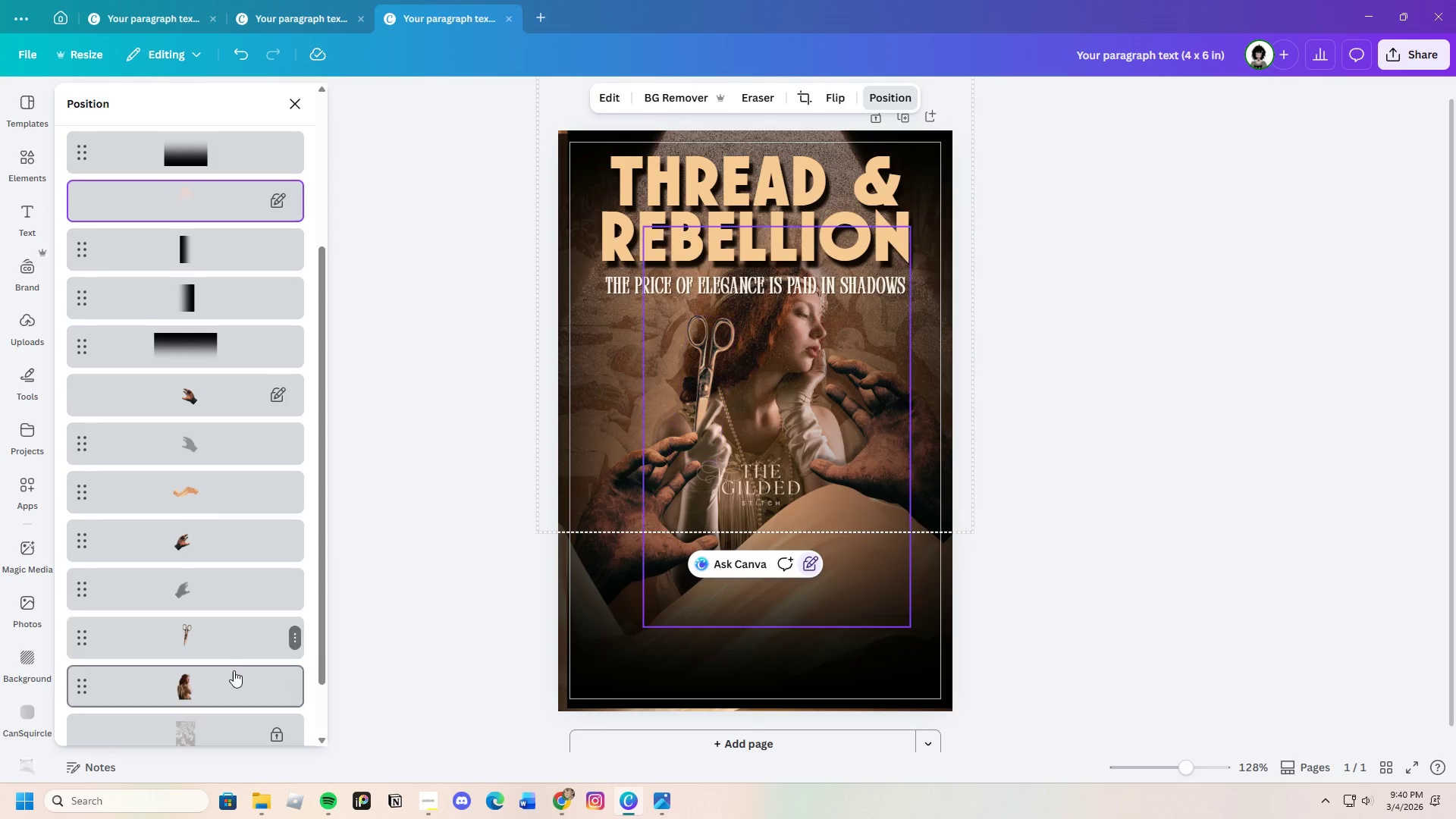 
left_click([231, 672])
 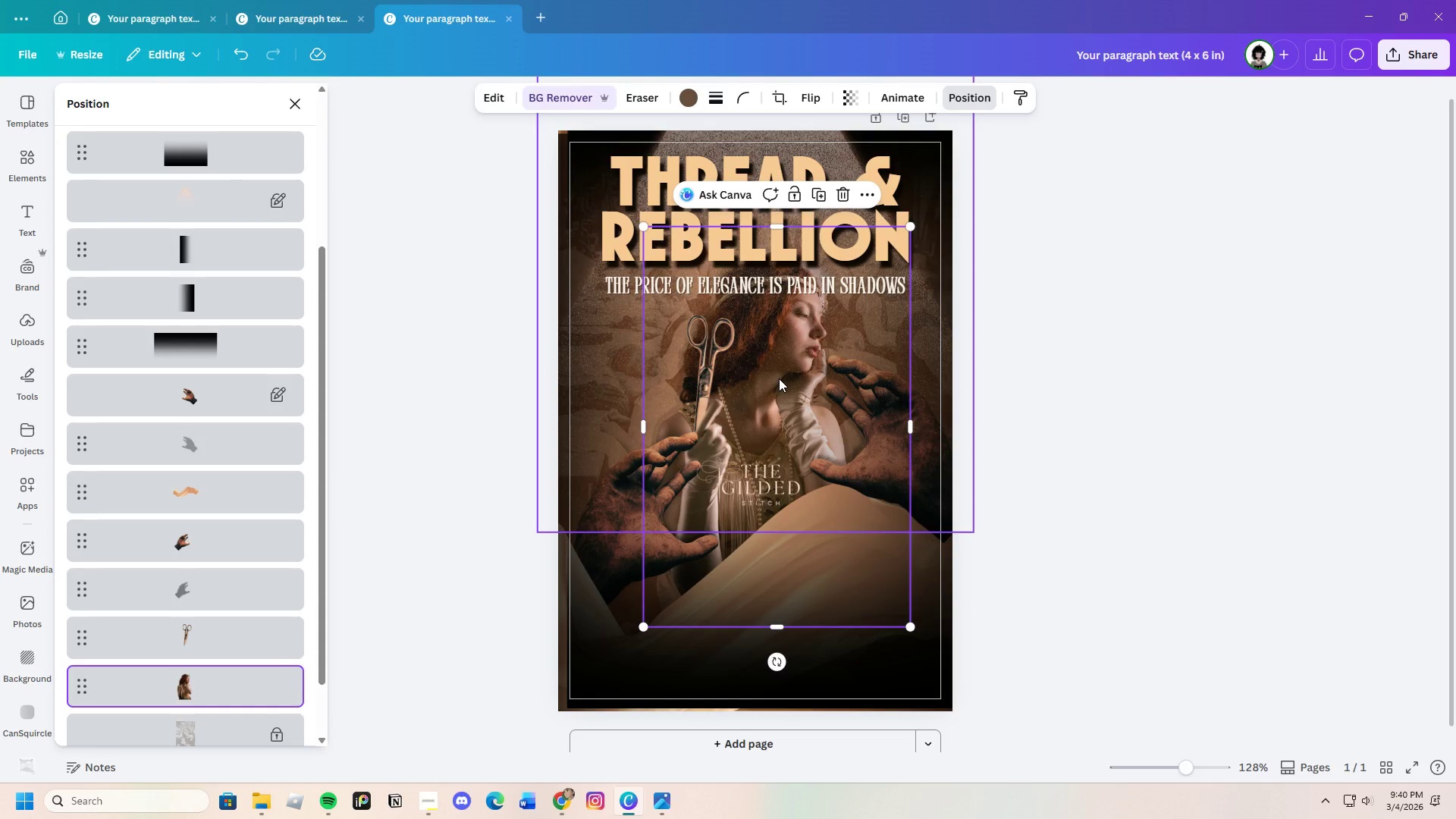 
left_click_drag(start_coordinate=[781, 375], to_coordinate=[781, 340])
 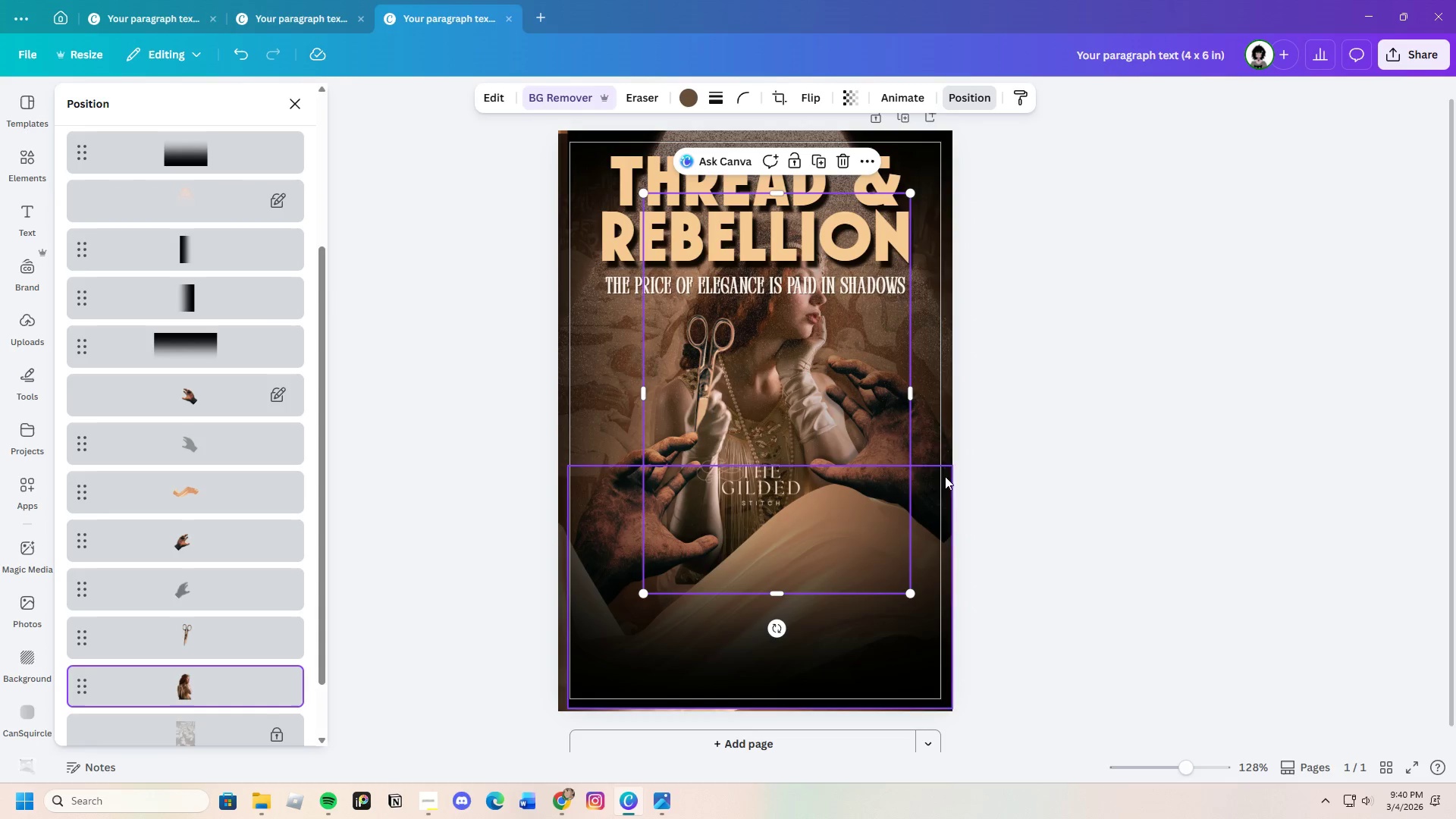 
left_click([934, 458])
 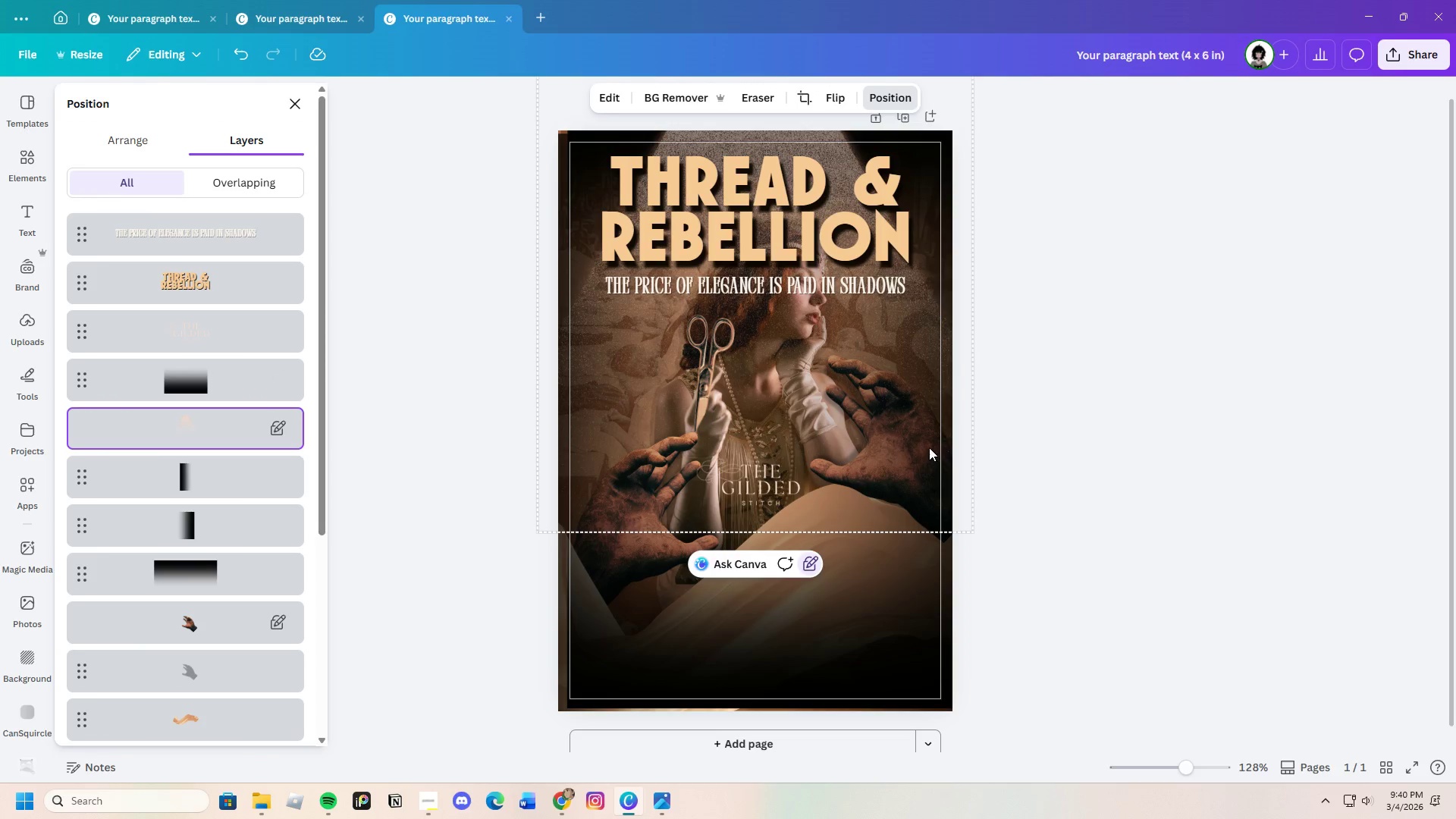 
left_click([923, 438])
 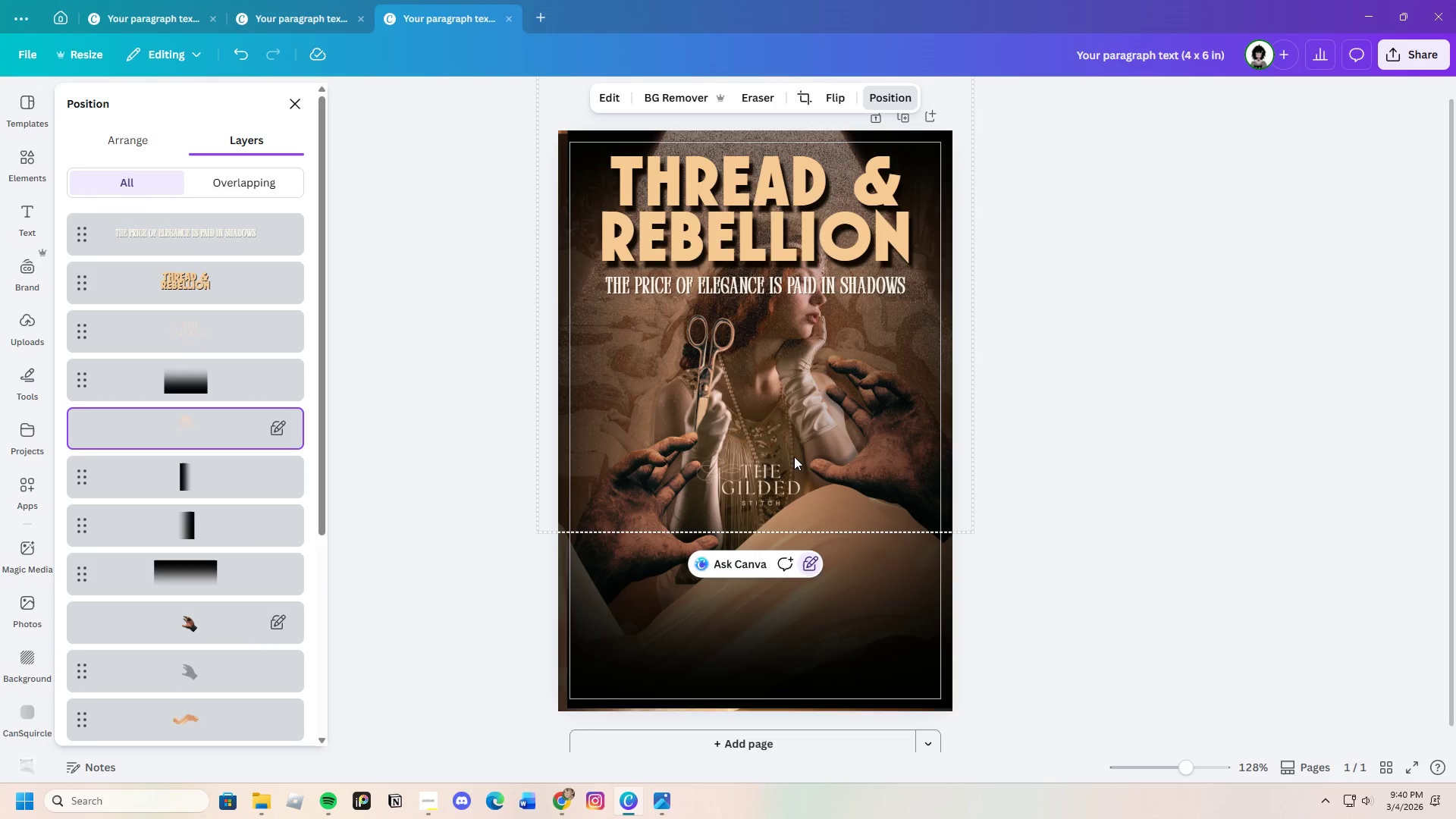 
left_click([893, 414])
 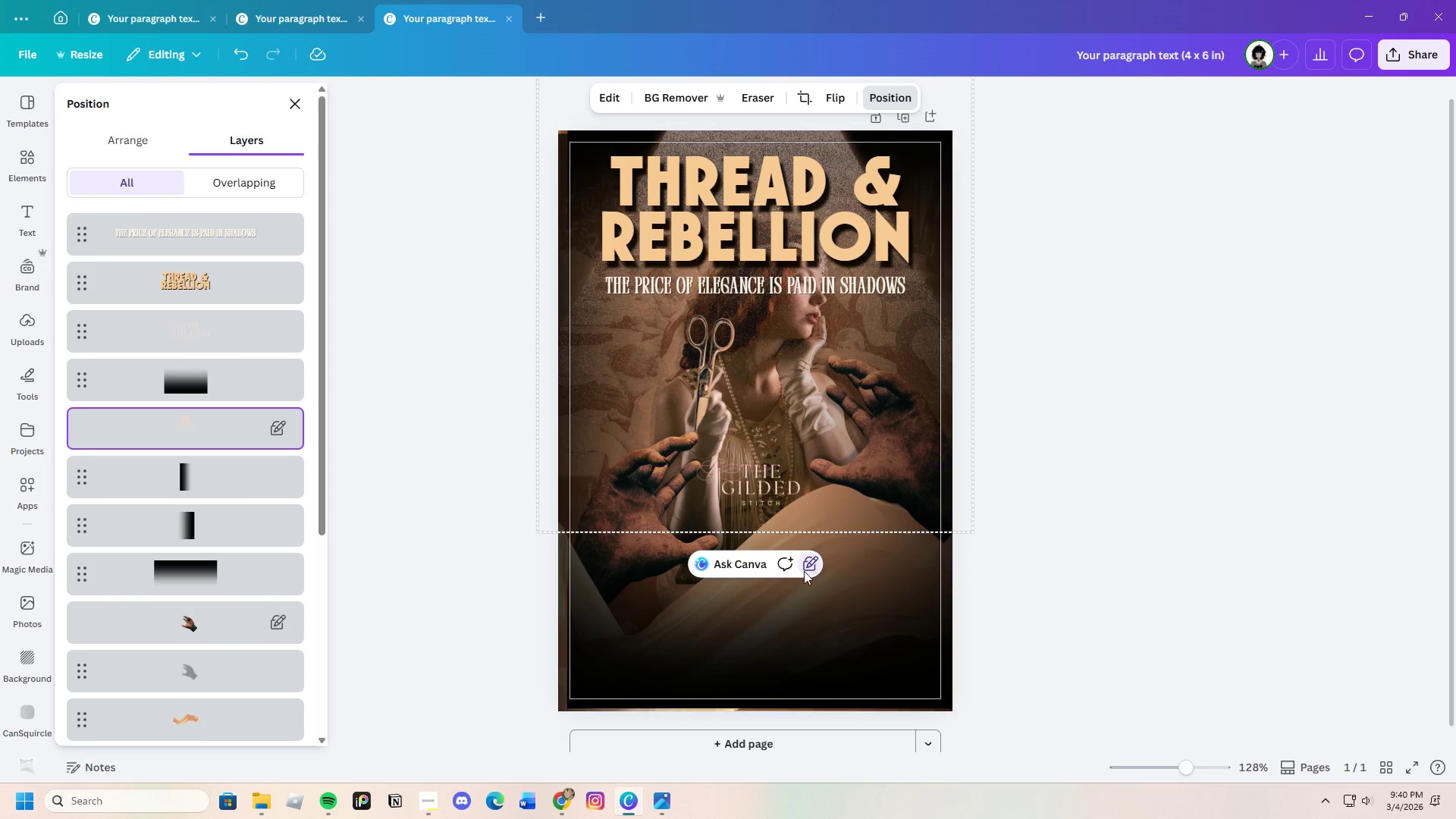 
left_click([814, 558])
 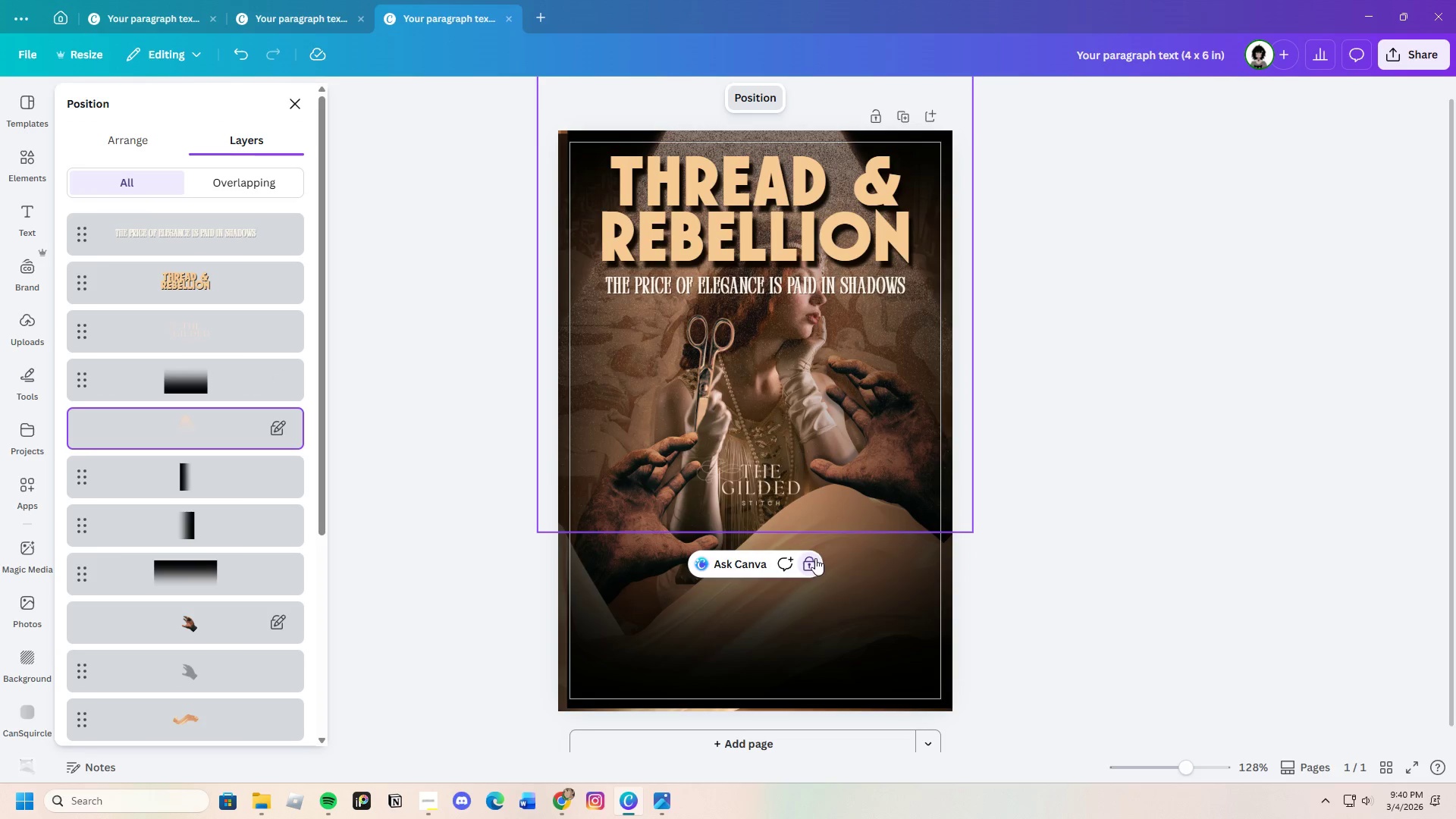 
left_click([811, 560])
 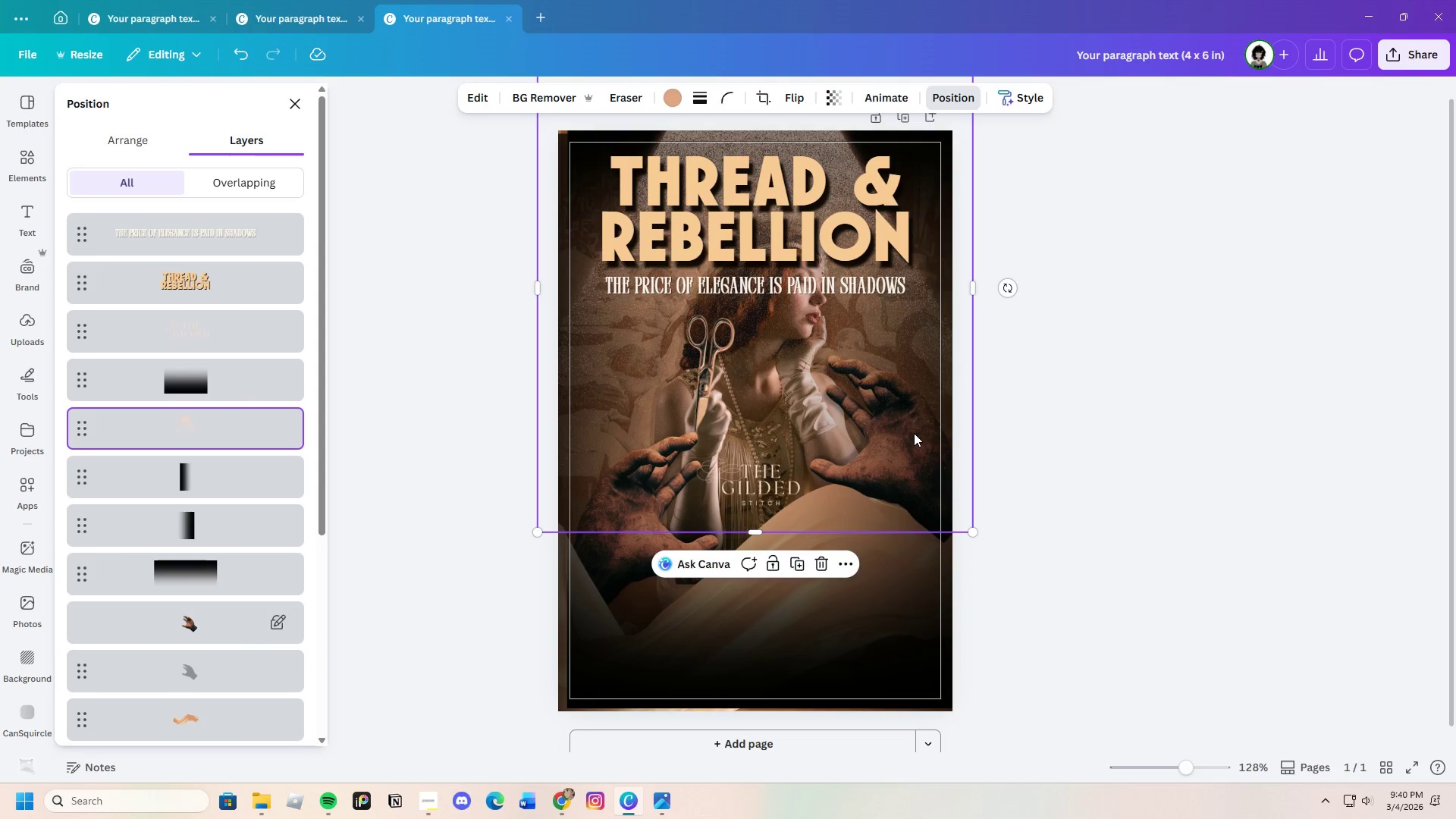 
left_click_drag(start_coordinate=[912, 433], to_coordinate=[915, 410])
 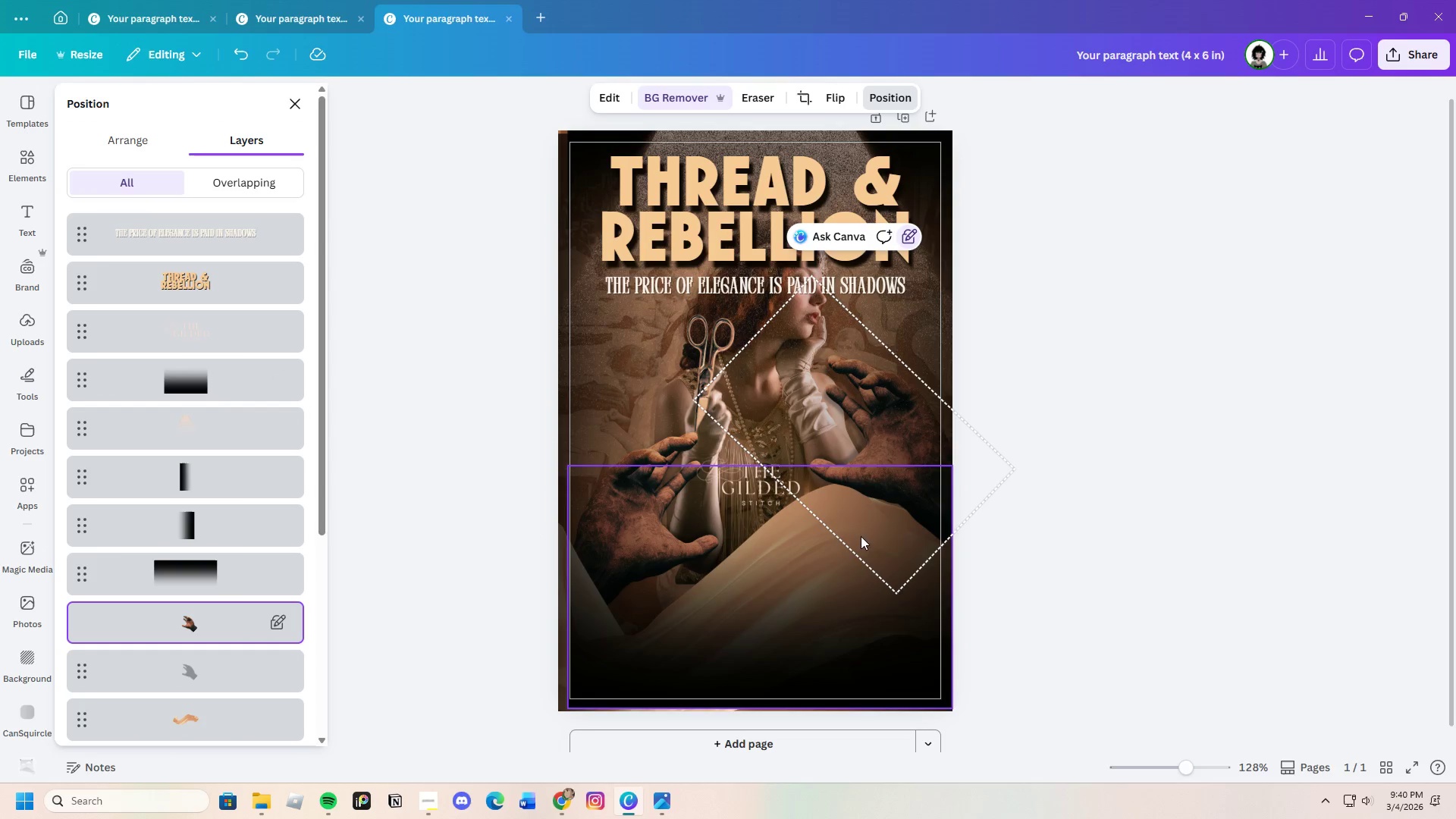 
left_click_drag(start_coordinate=[897, 492], to_coordinate=[905, 463])
 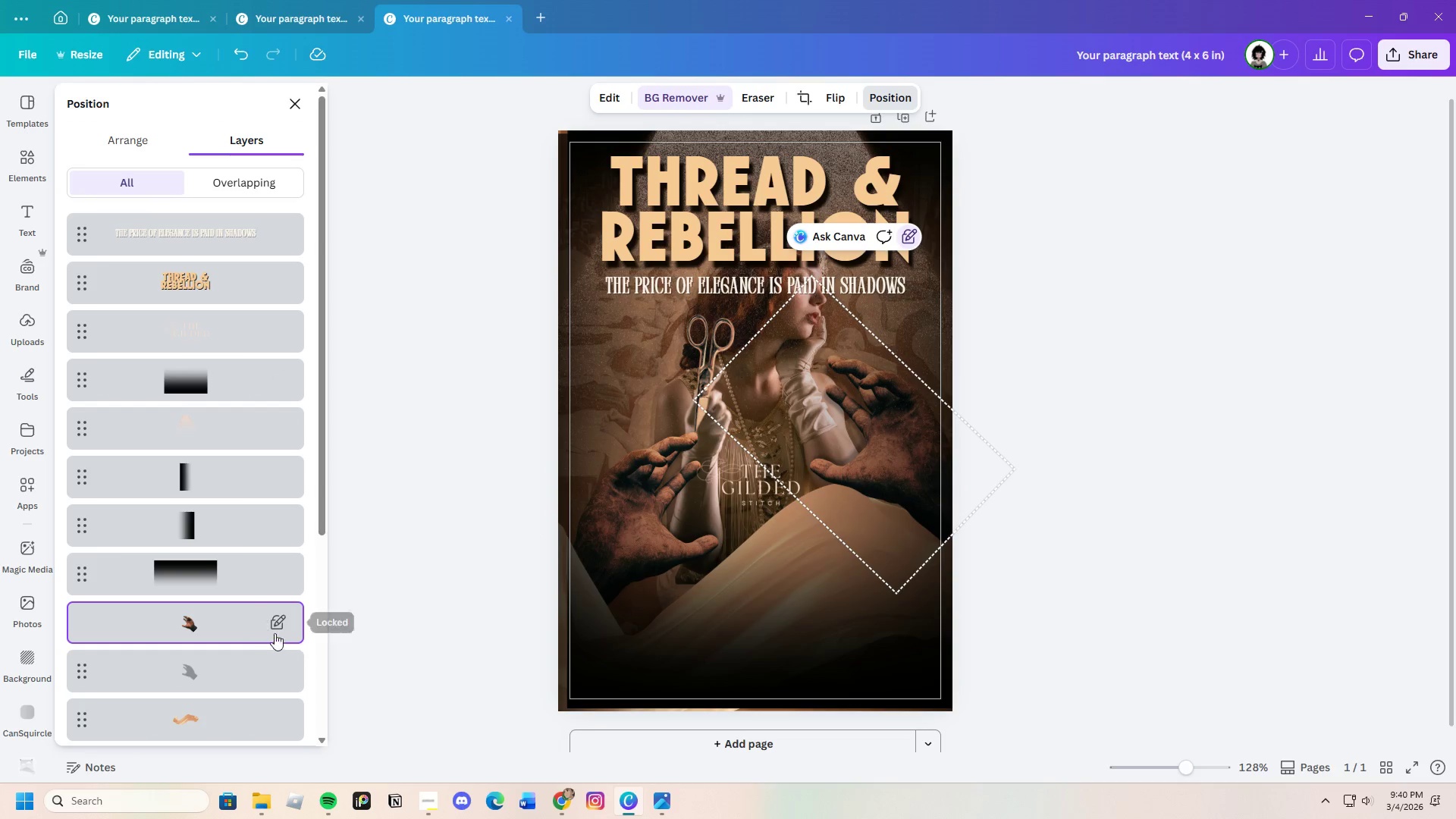 
left_click([278, 625])
 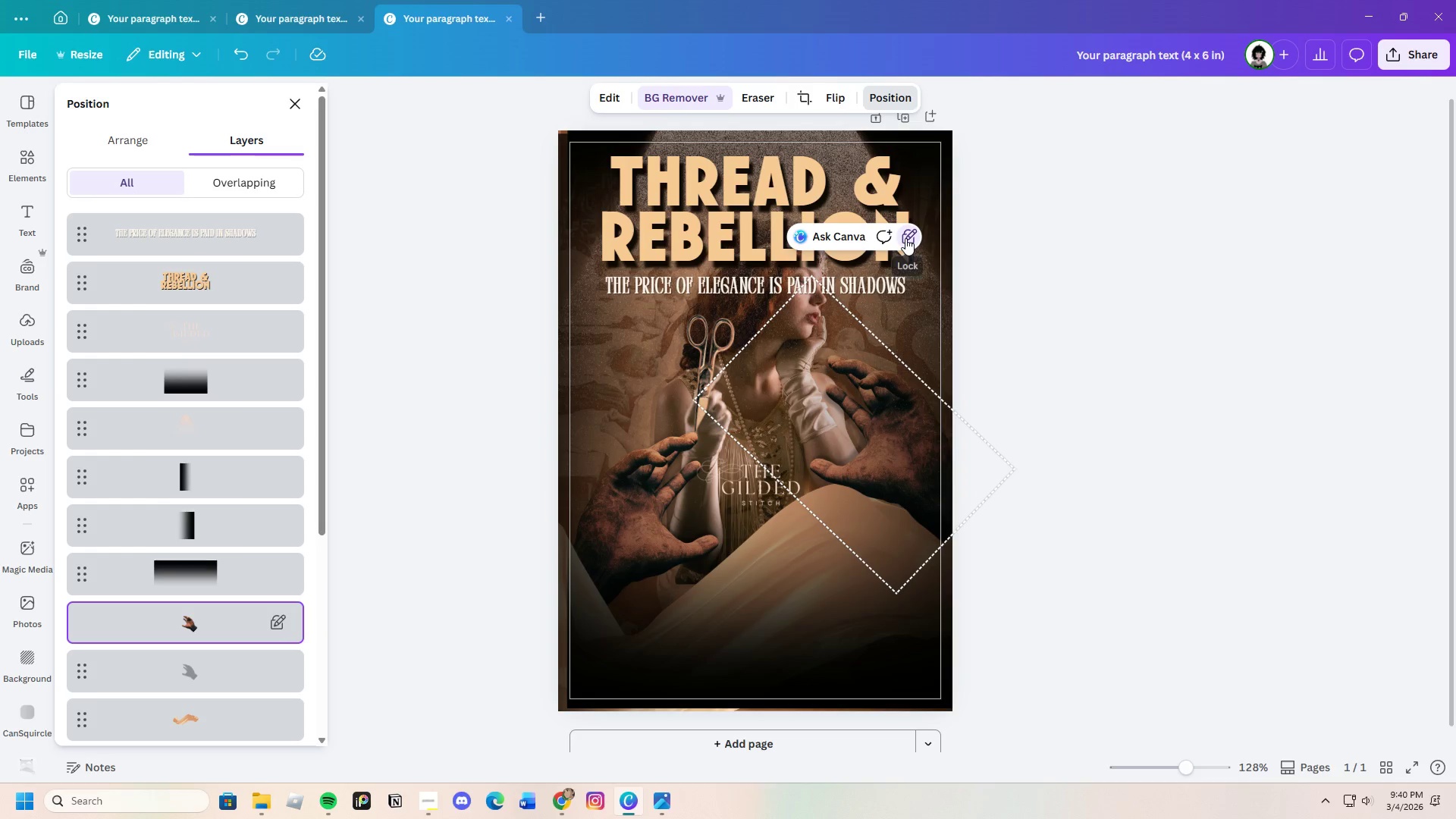 
double_click([905, 238])
 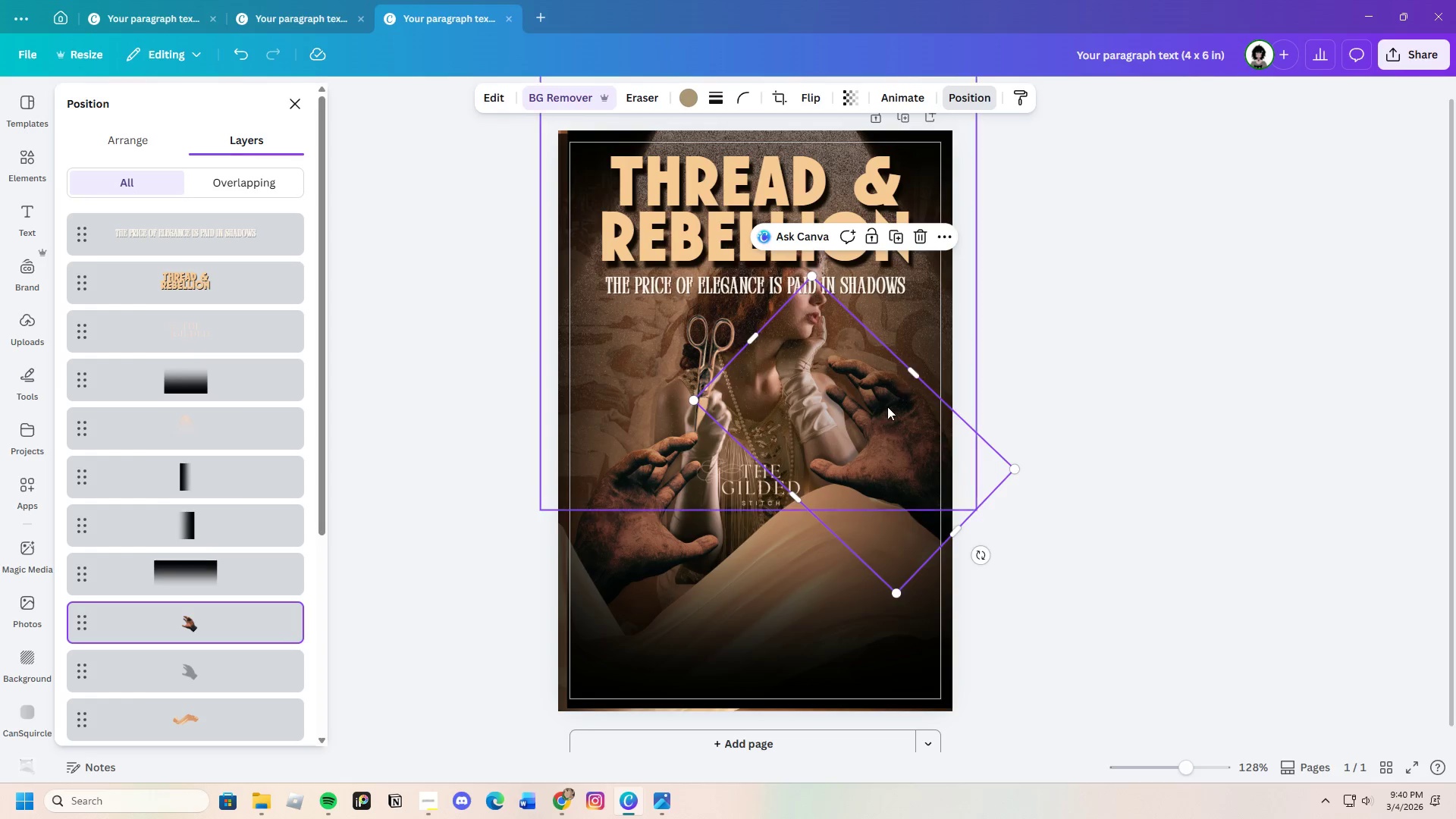 
left_click_drag(start_coordinate=[888, 416], to_coordinate=[924, 428])
 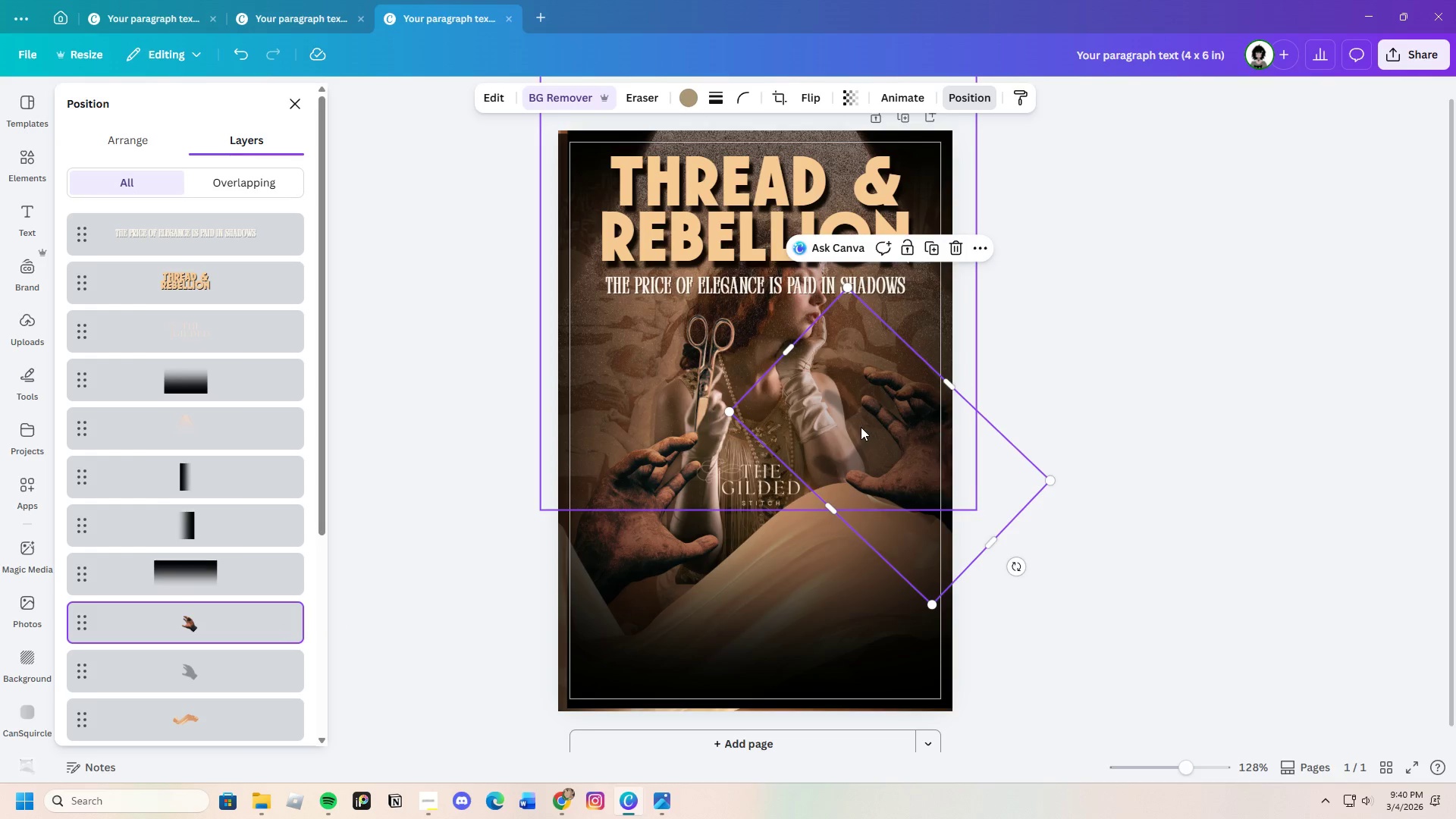 
left_click([861, 427])
 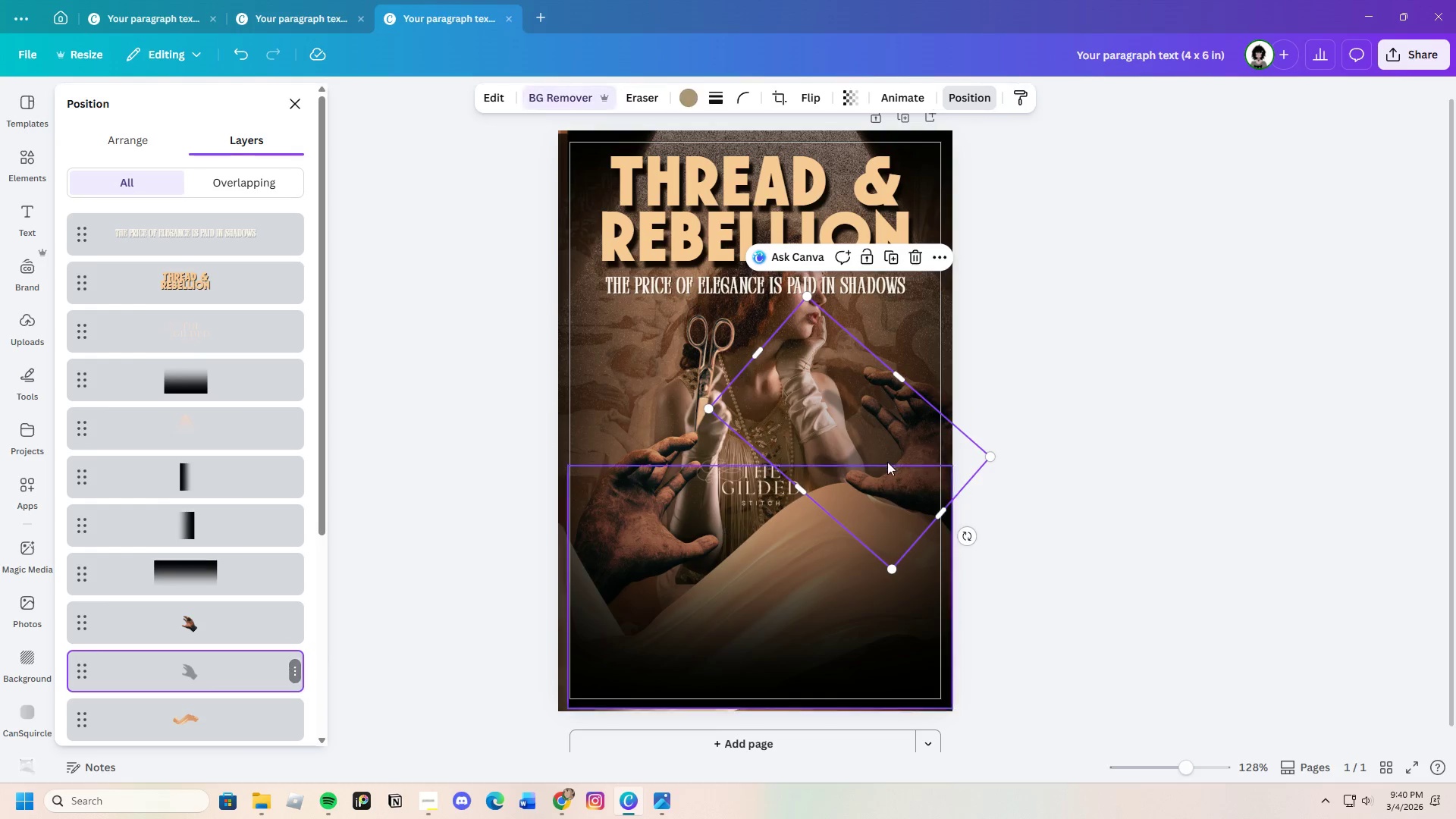 
left_click_drag(start_coordinate=[854, 414], to_coordinate=[863, 351])
 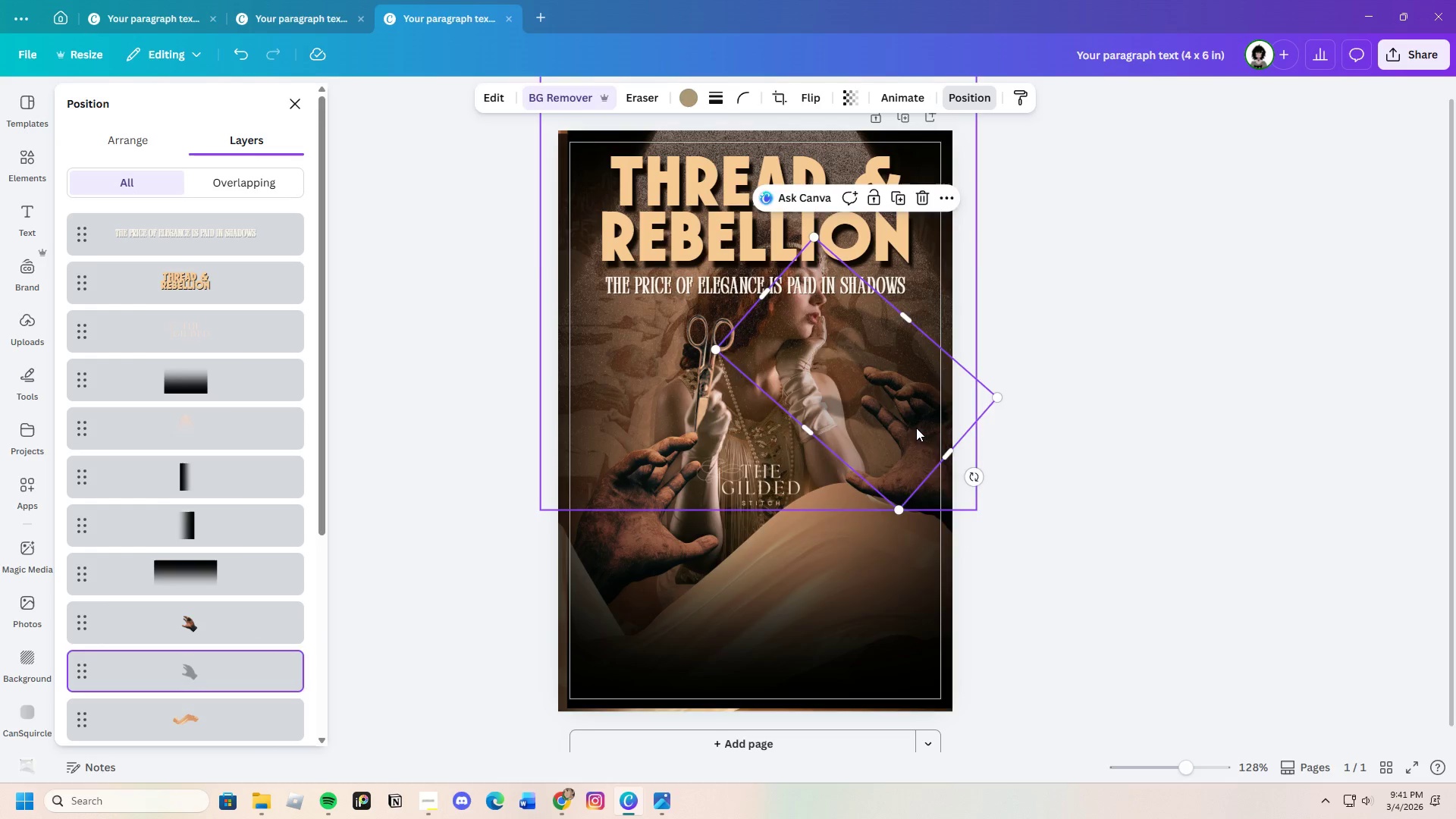 
left_click([916, 428])
 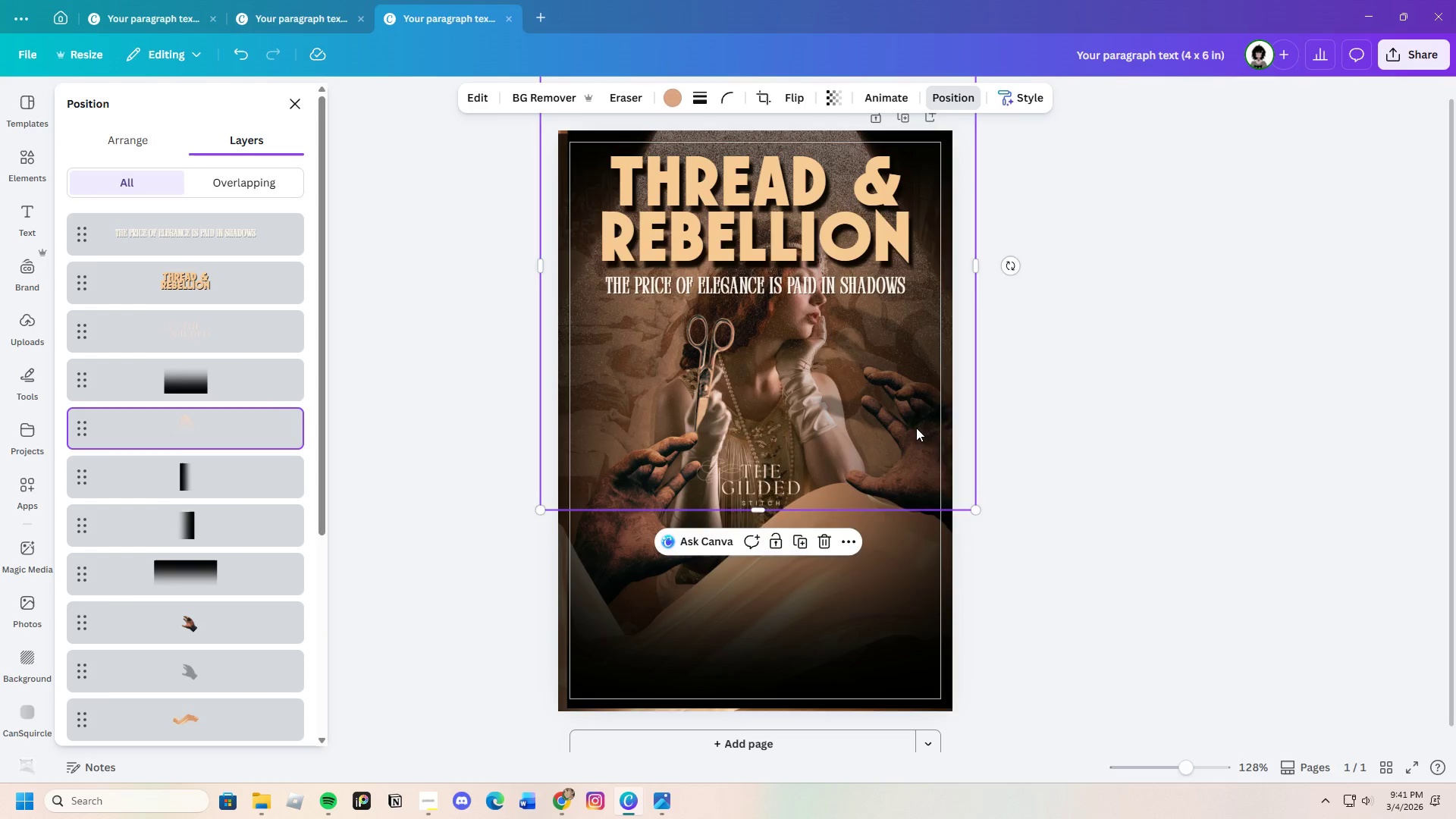 
left_click_drag(start_coordinate=[916, 428], to_coordinate=[906, 431])
 